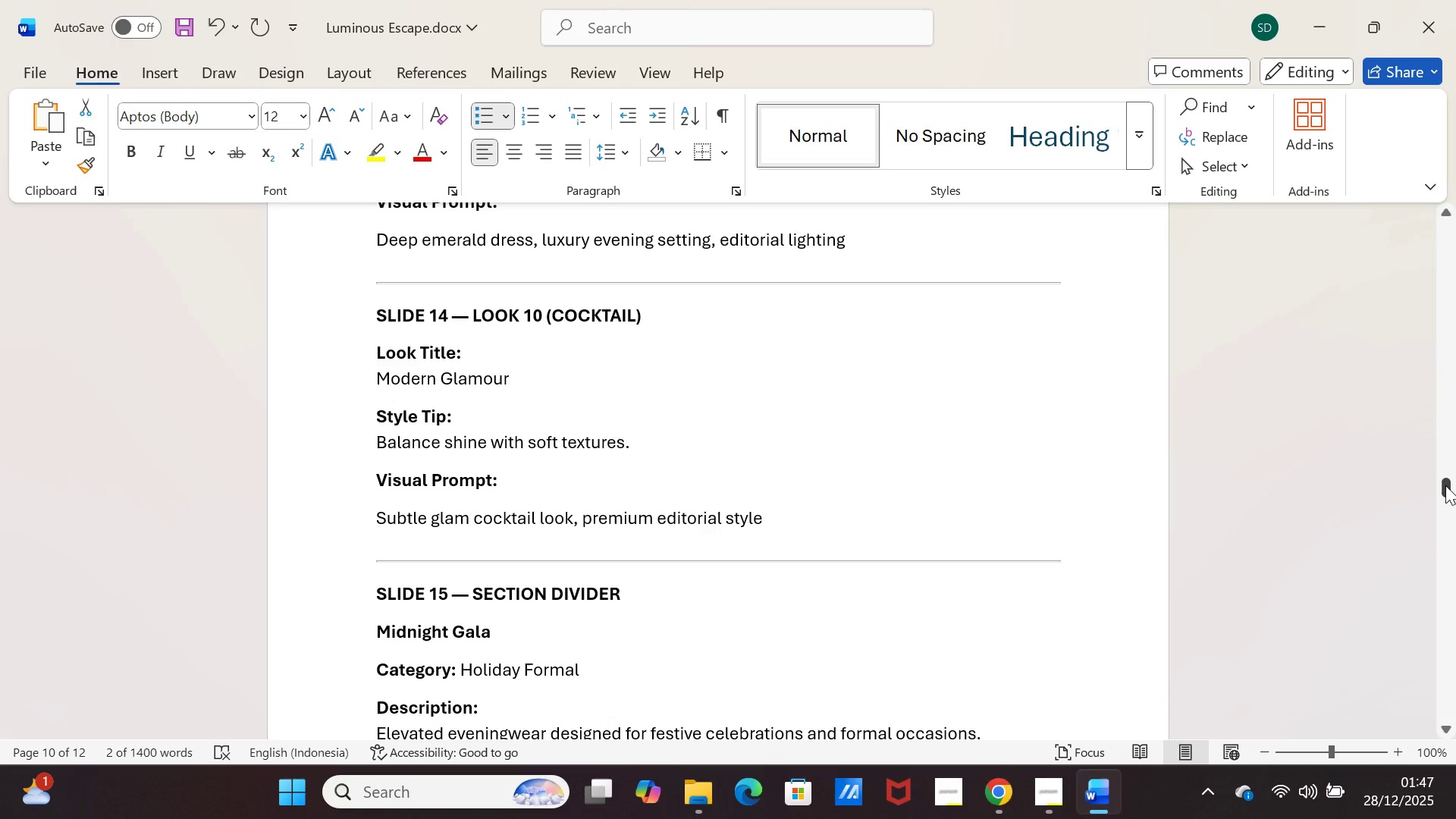 
left_click_drag(start_coordinate=[1448, 486], to_coordinate=[1435, 354])
 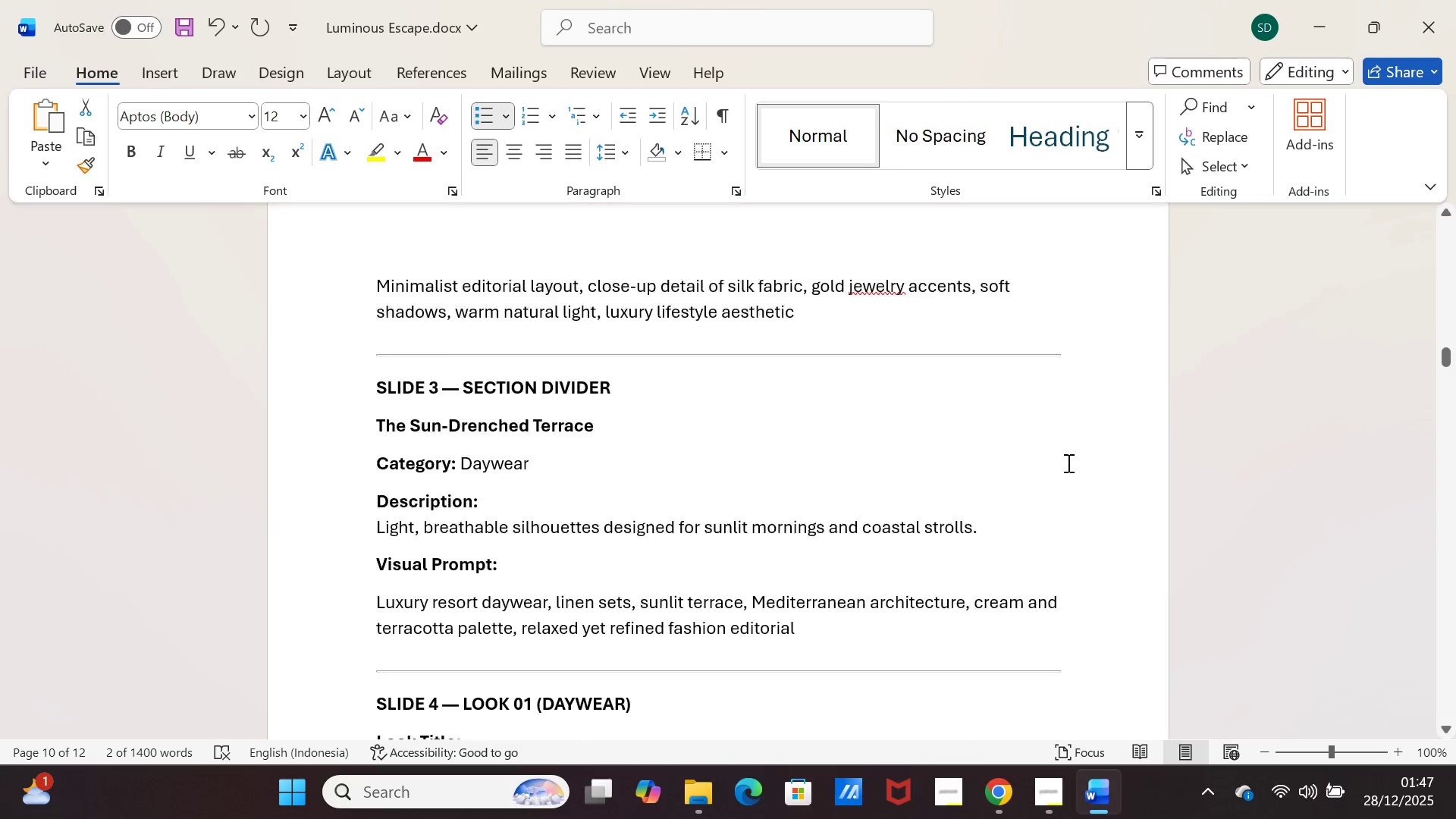 
scroll: coordinate [1065, 457], scroll_direction: down, amount: 28.0
 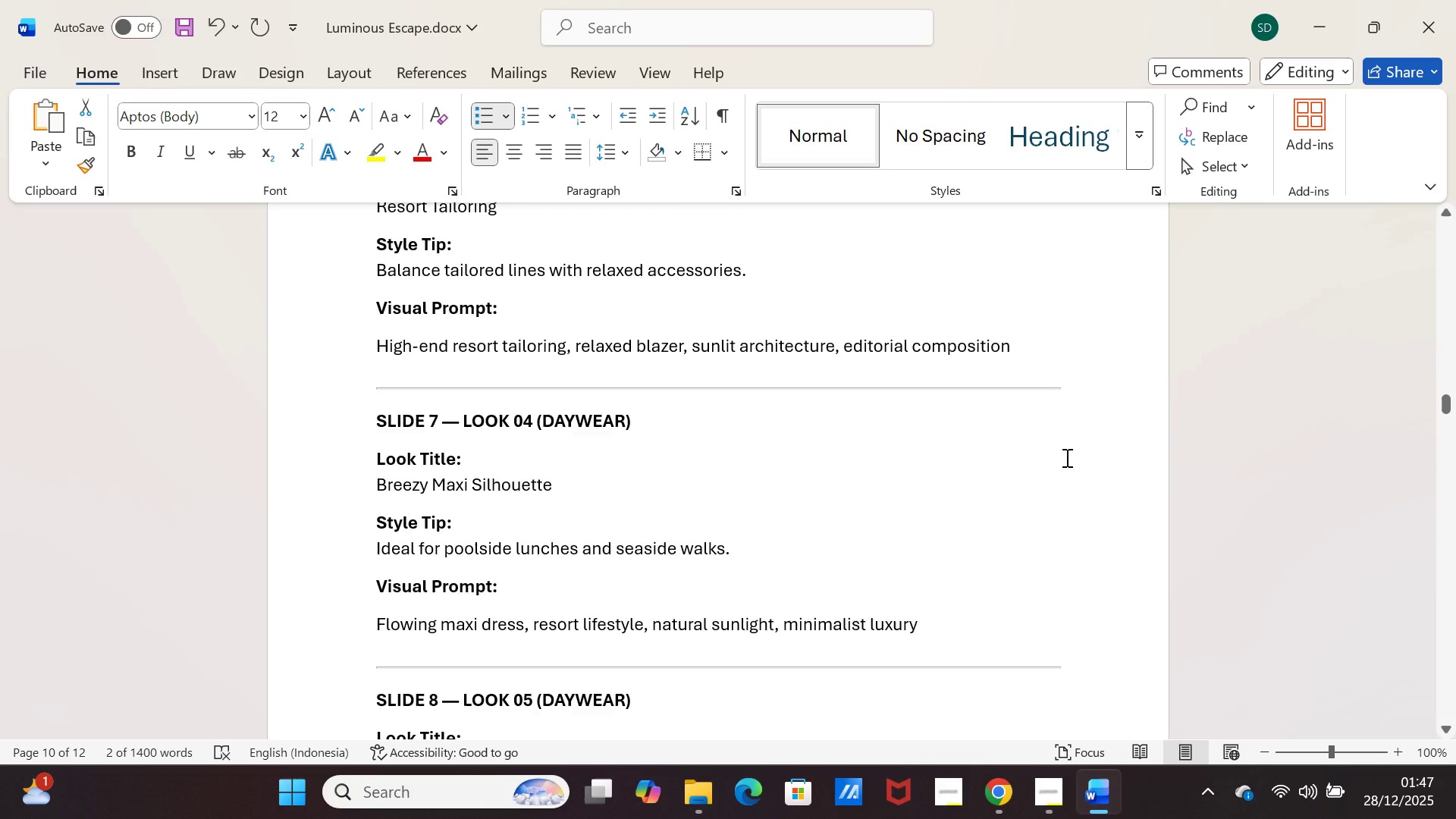 
scroll: coordinate [1065, 457], scroll_direction: down, amount: 4.0
 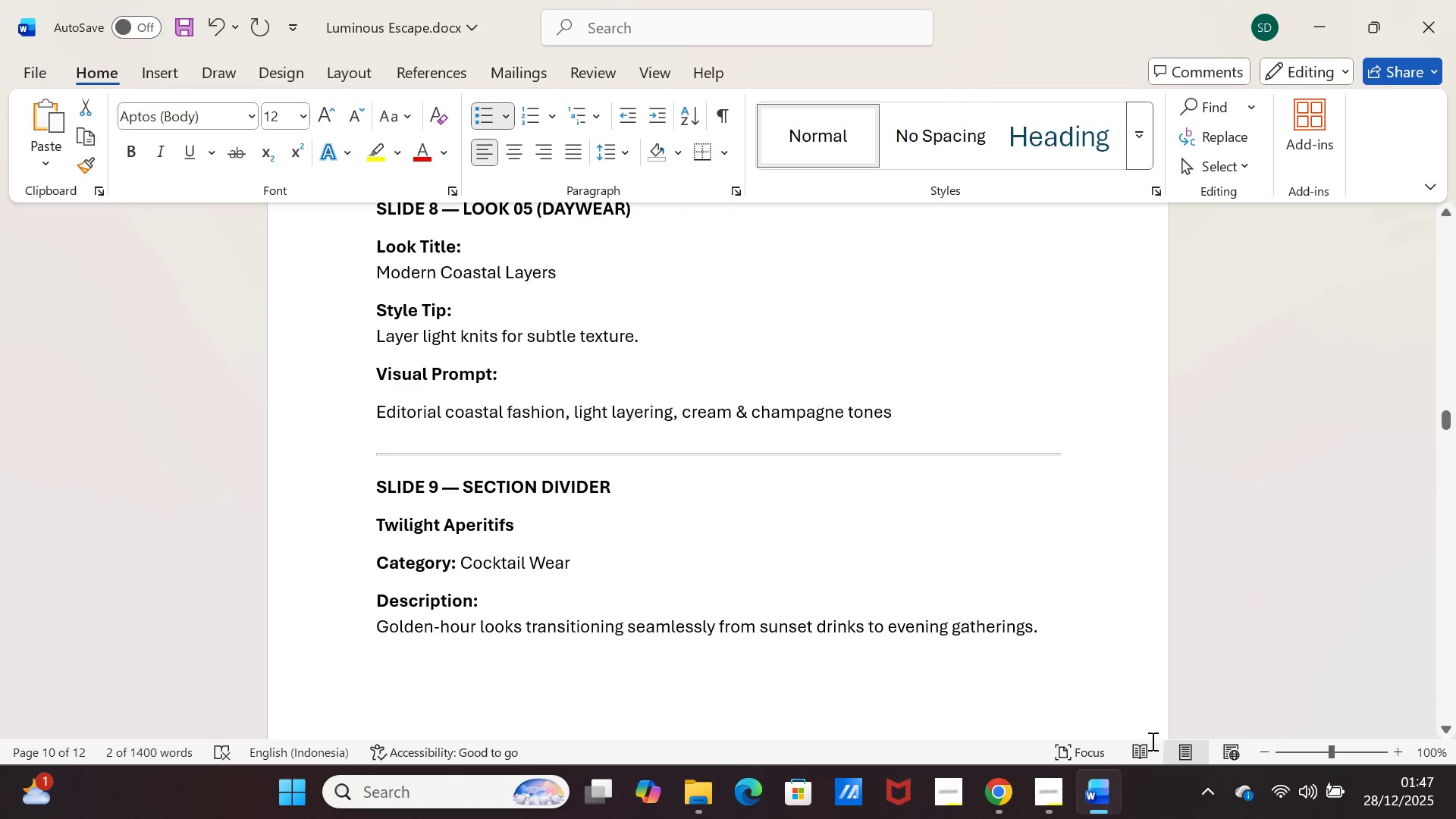 
left_click([1095, 791])
 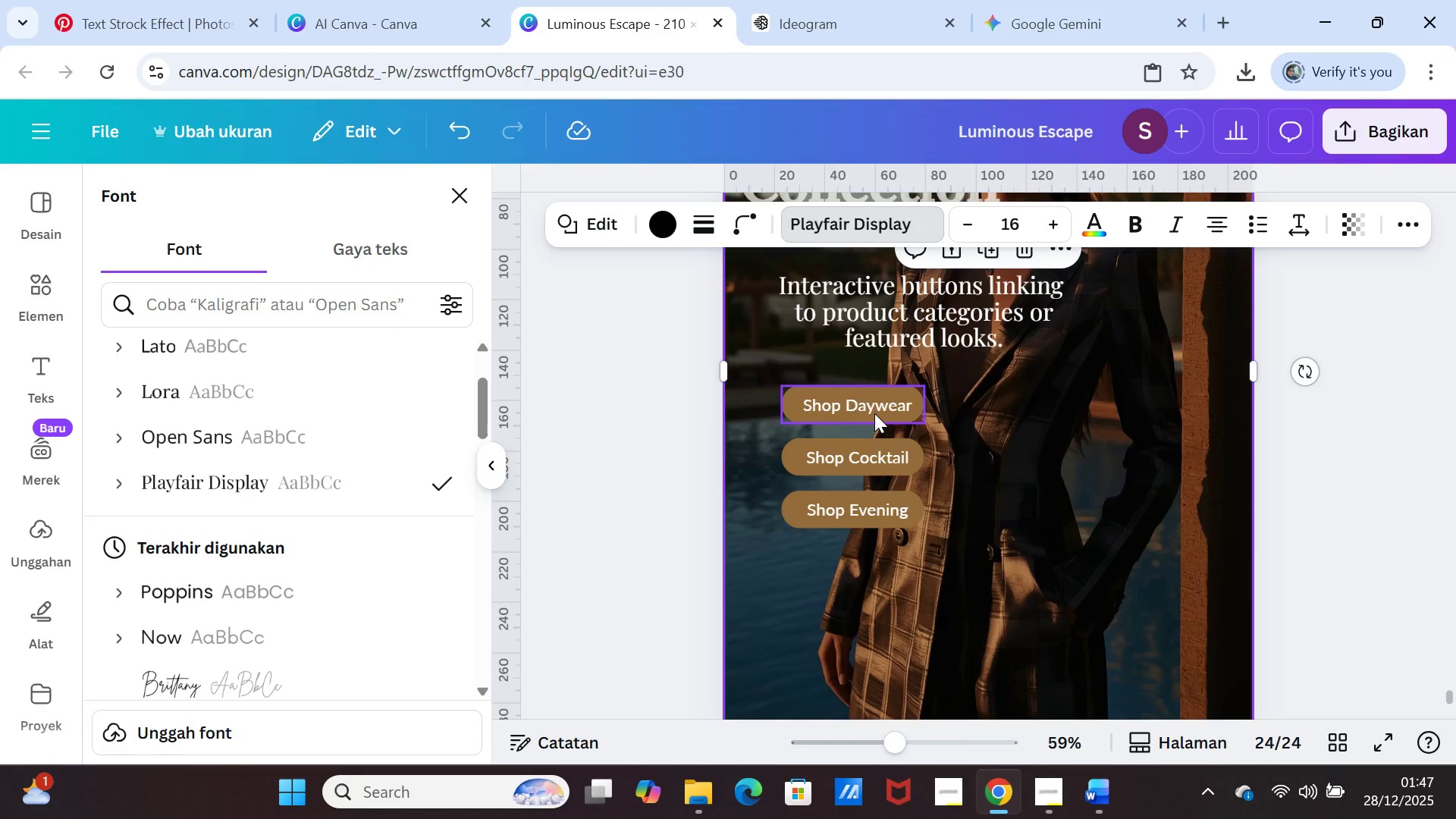 
right_click([874, 413])
 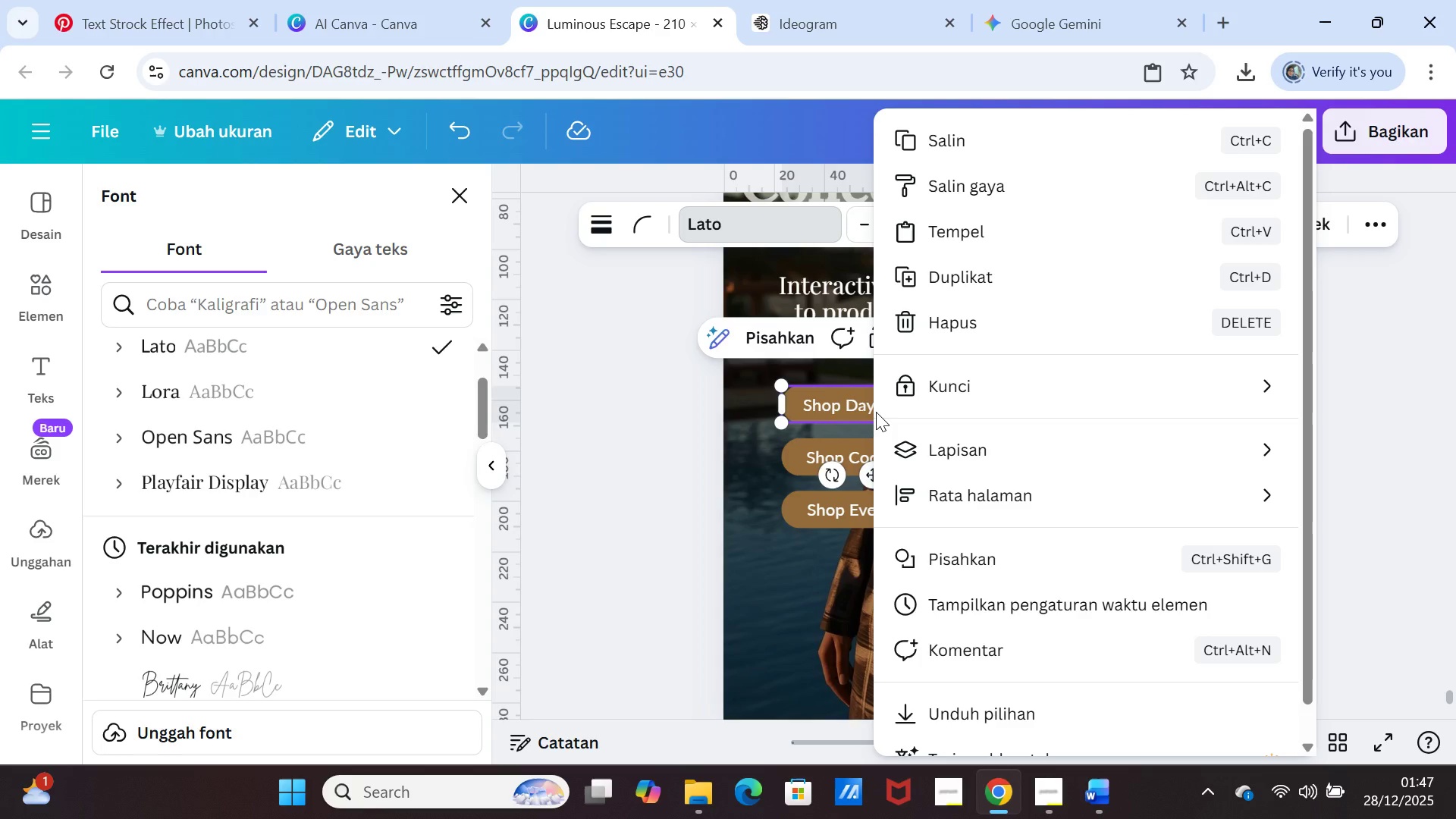 
wait(8.38)
 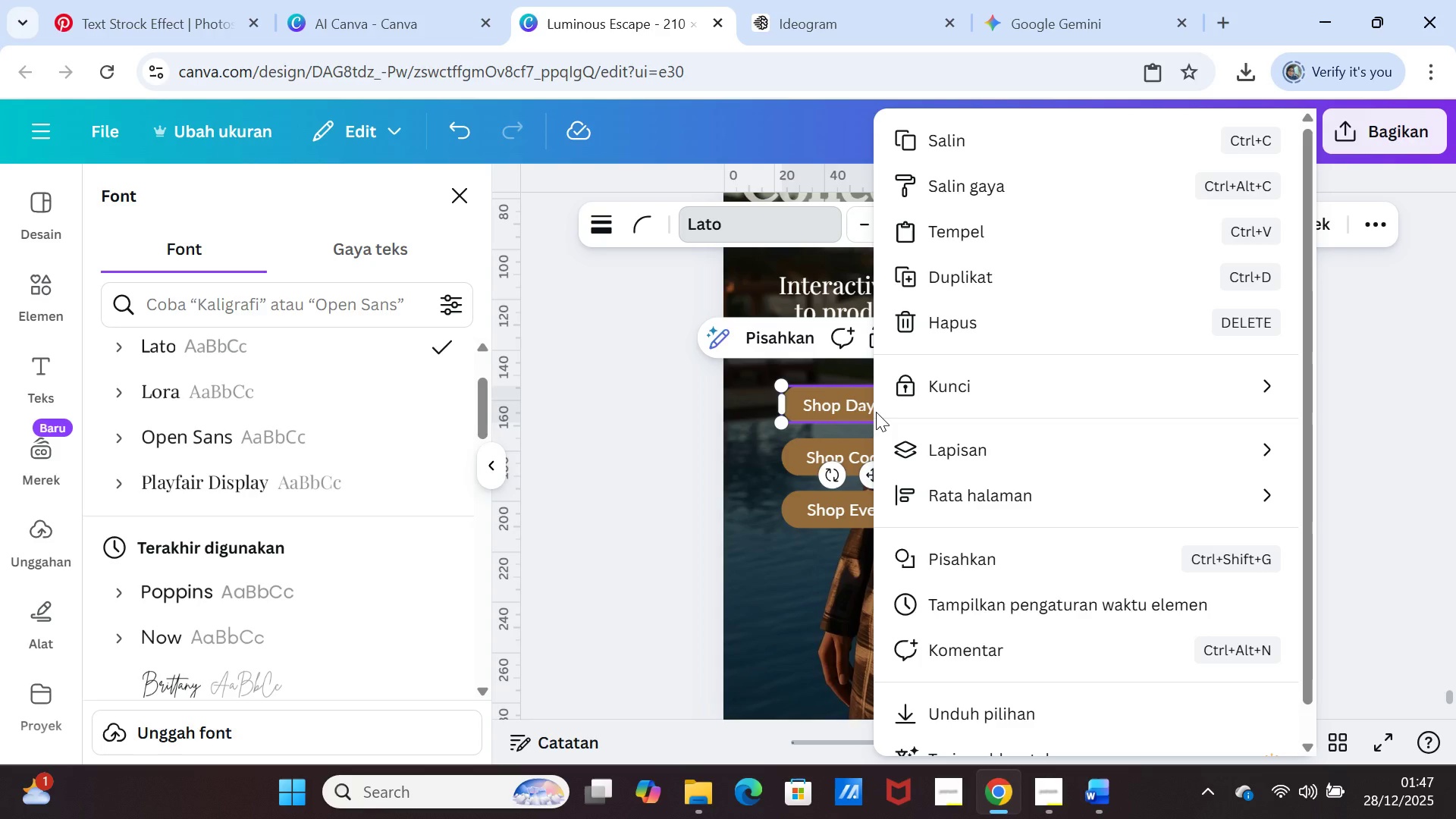 
left_click([1399, 386])
 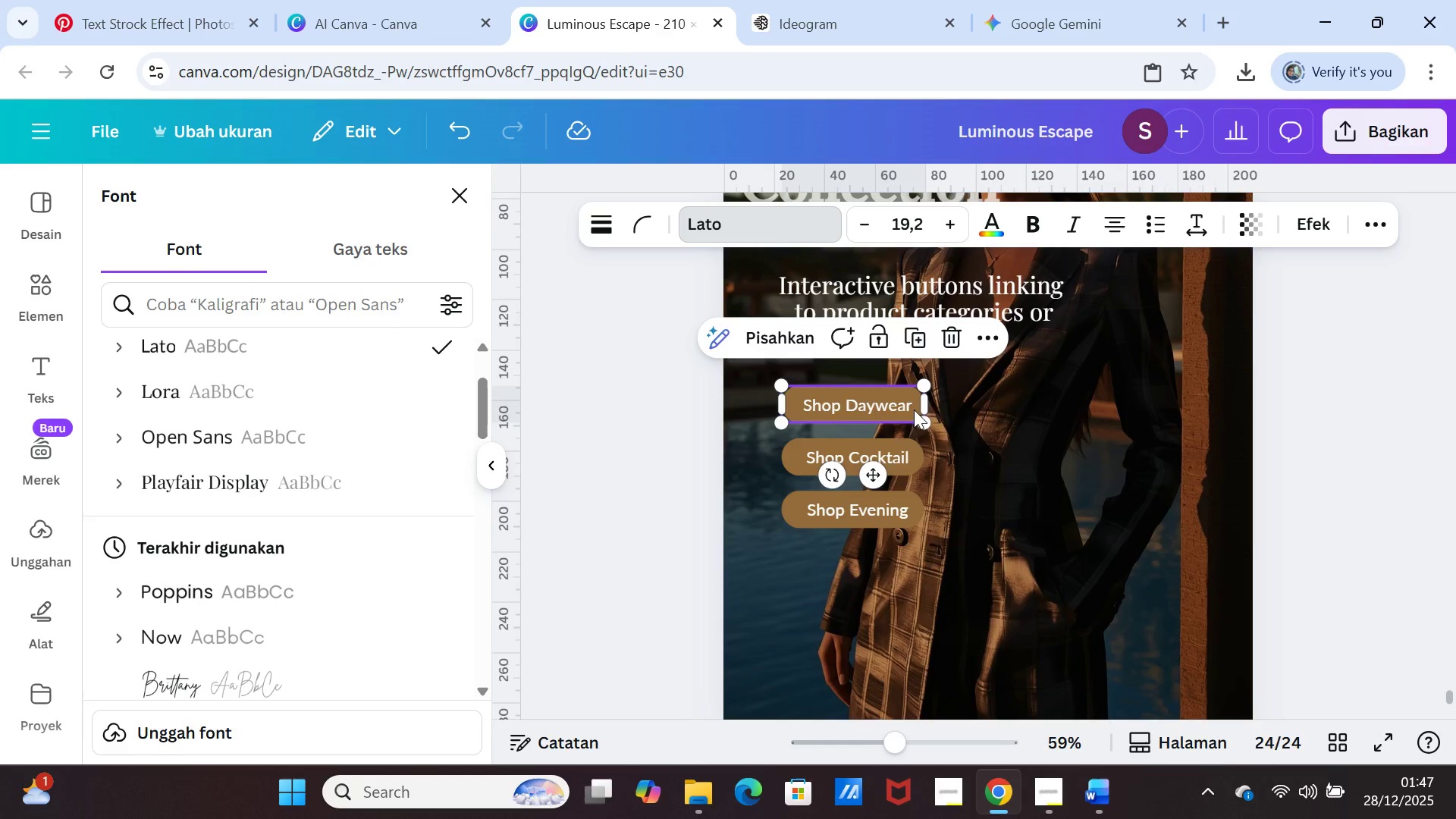 
left_click([970, 415])
 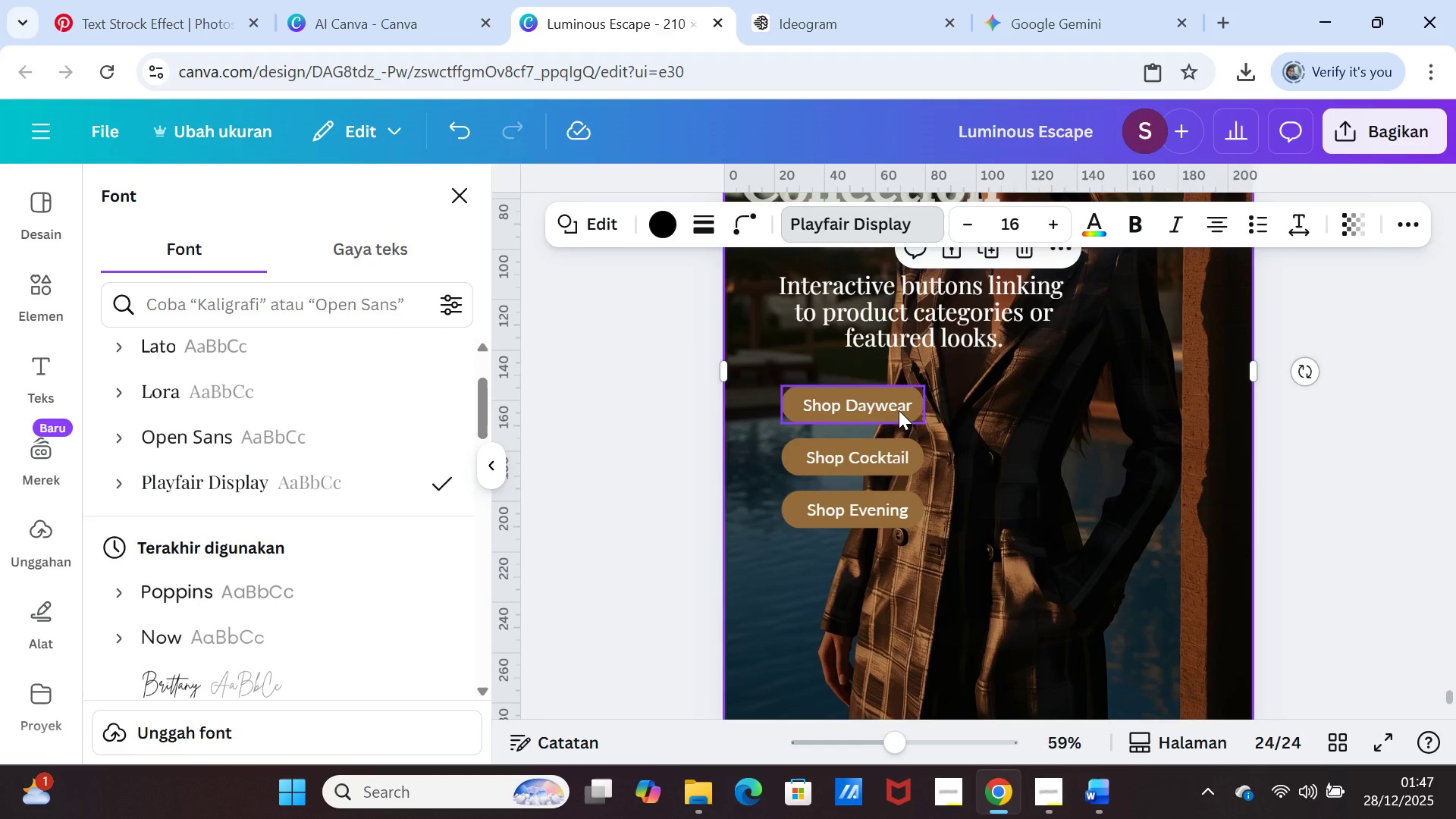 
left_click([899, 410])
 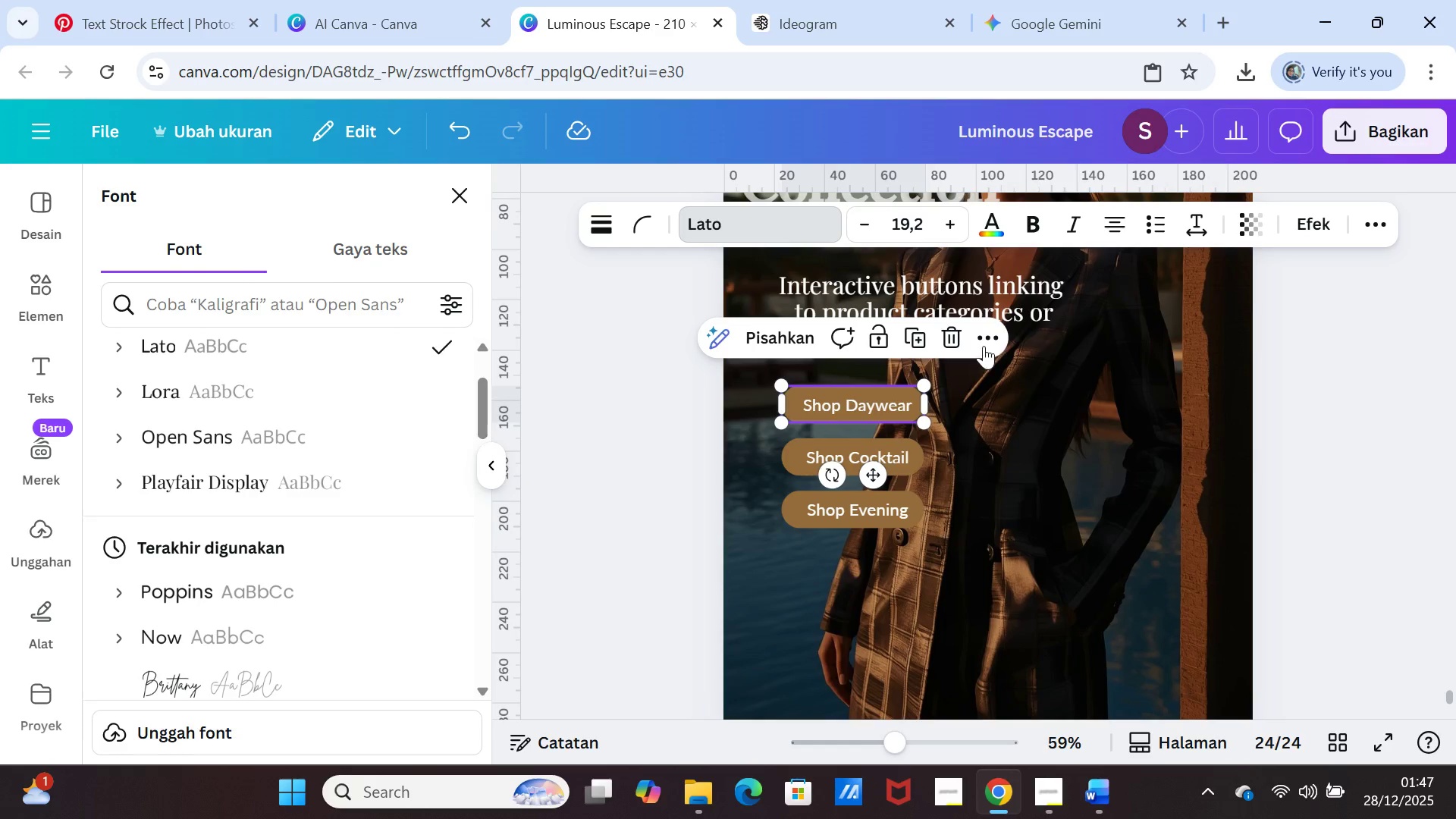 
left_click([990, 339])
 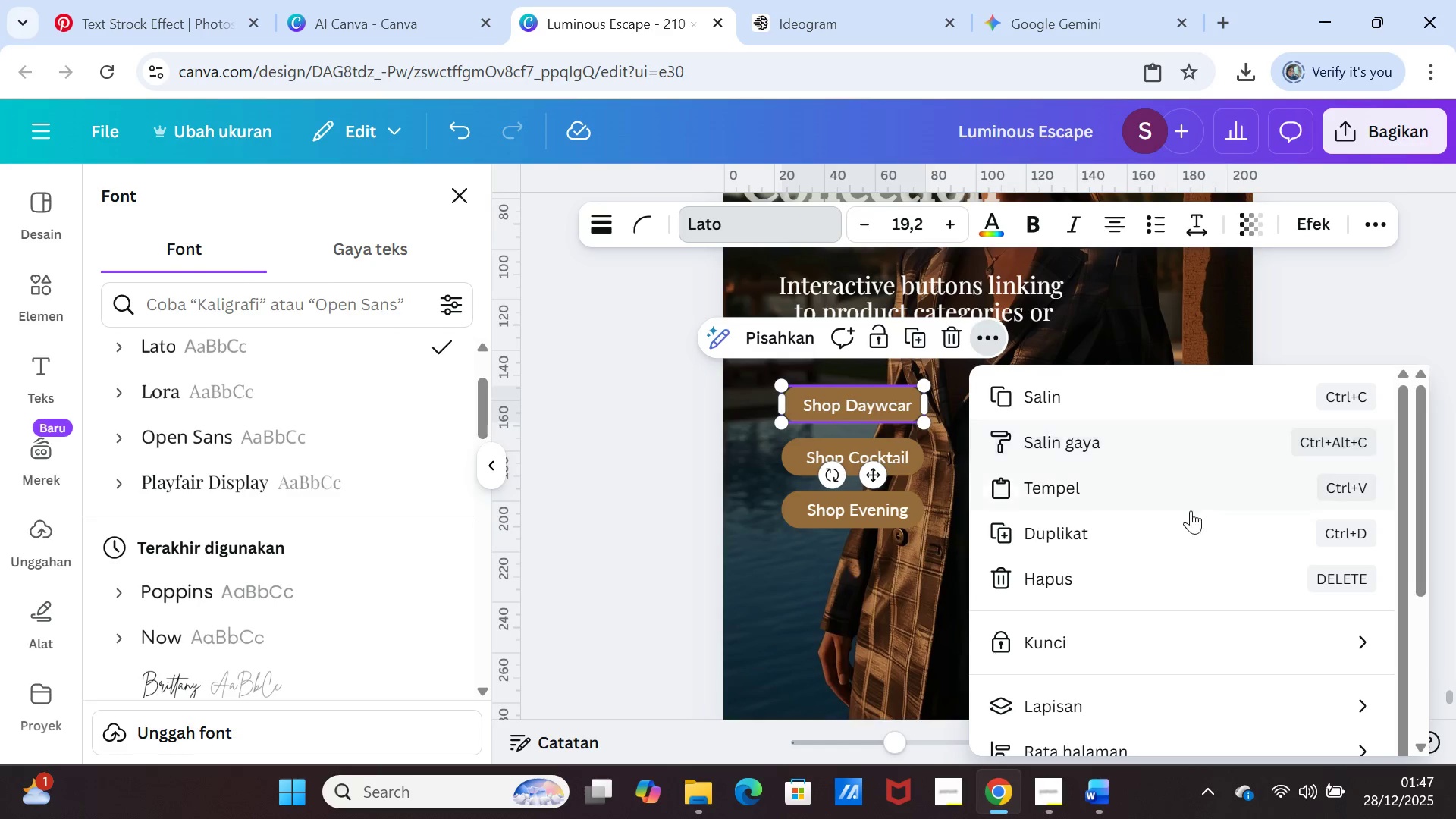 
scroll: coordinate [1204, 604], scroll_direction: none, amount: 0.0
 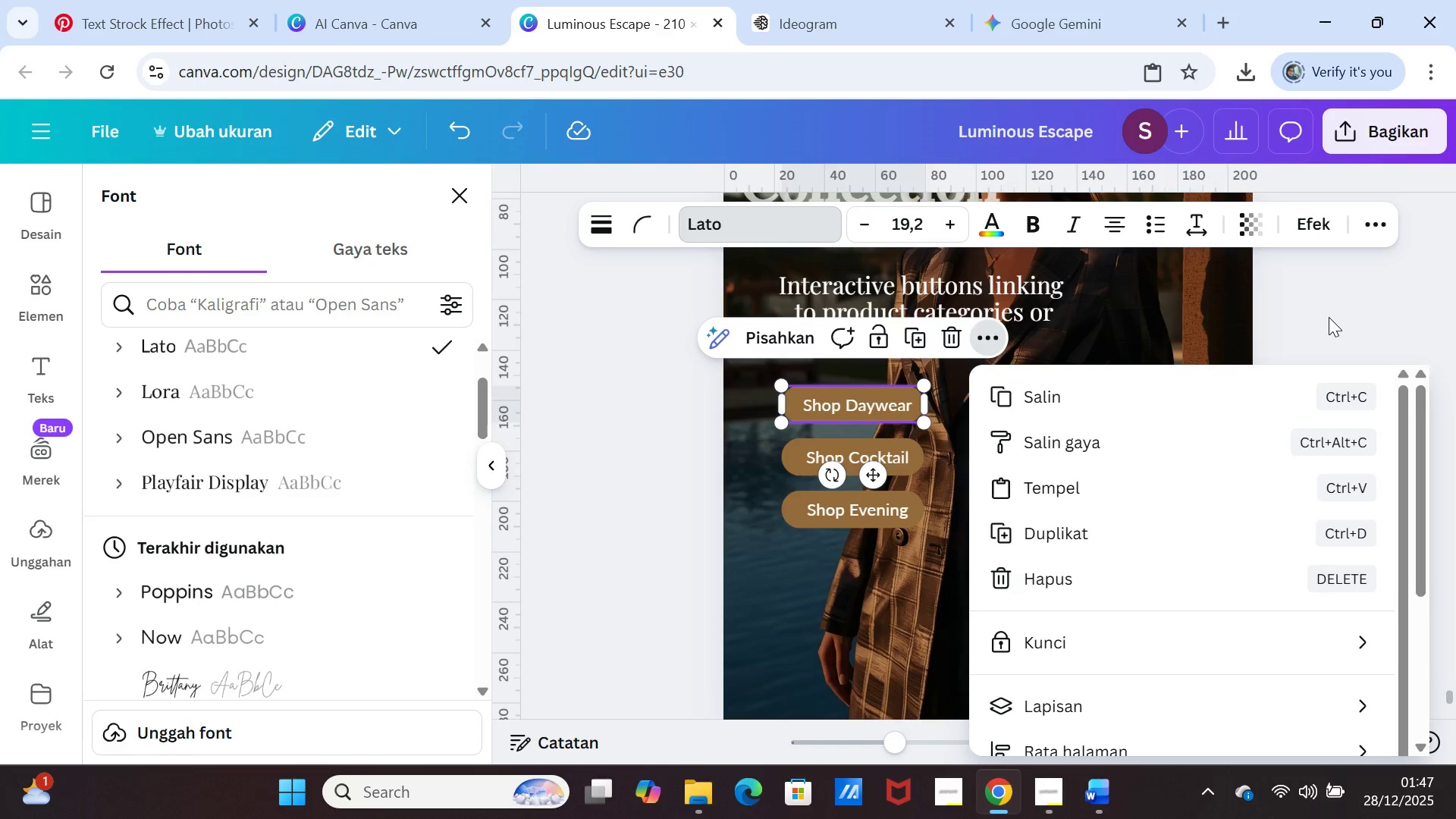 
left_click([1329, 317])
 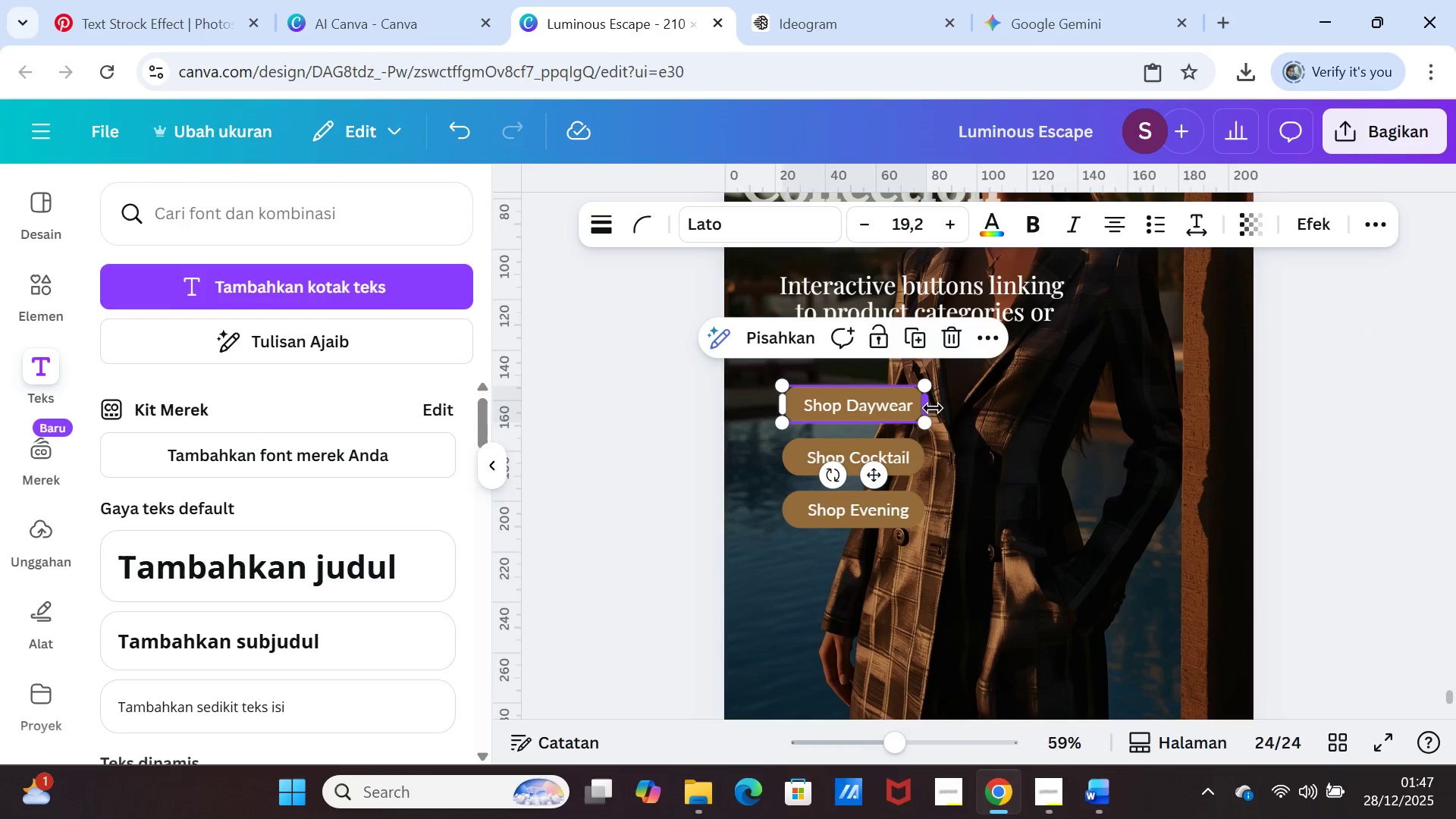 
left_click([993, 405])
 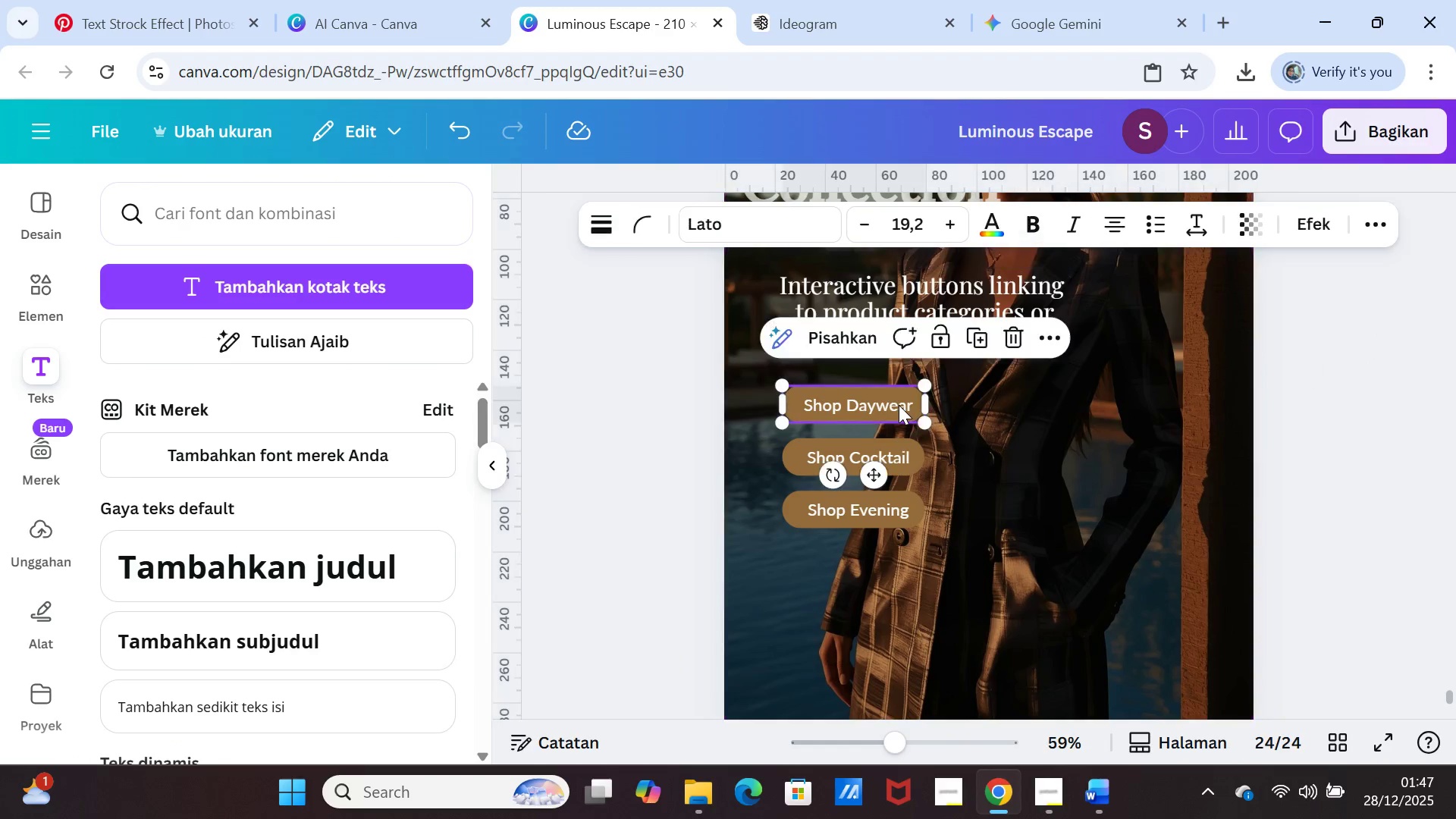 
left_click([899, 405])
 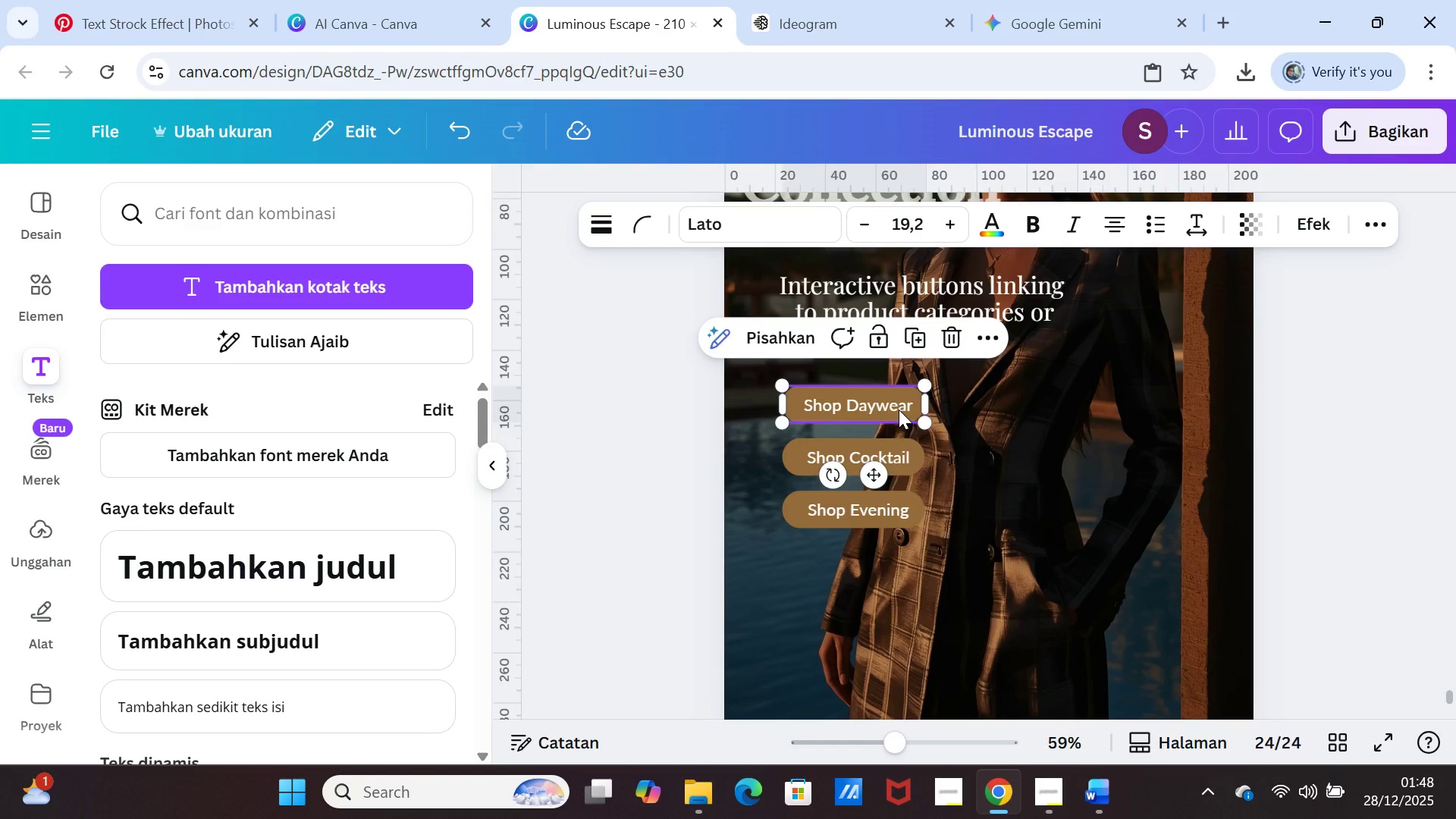 
wait(8.27)
 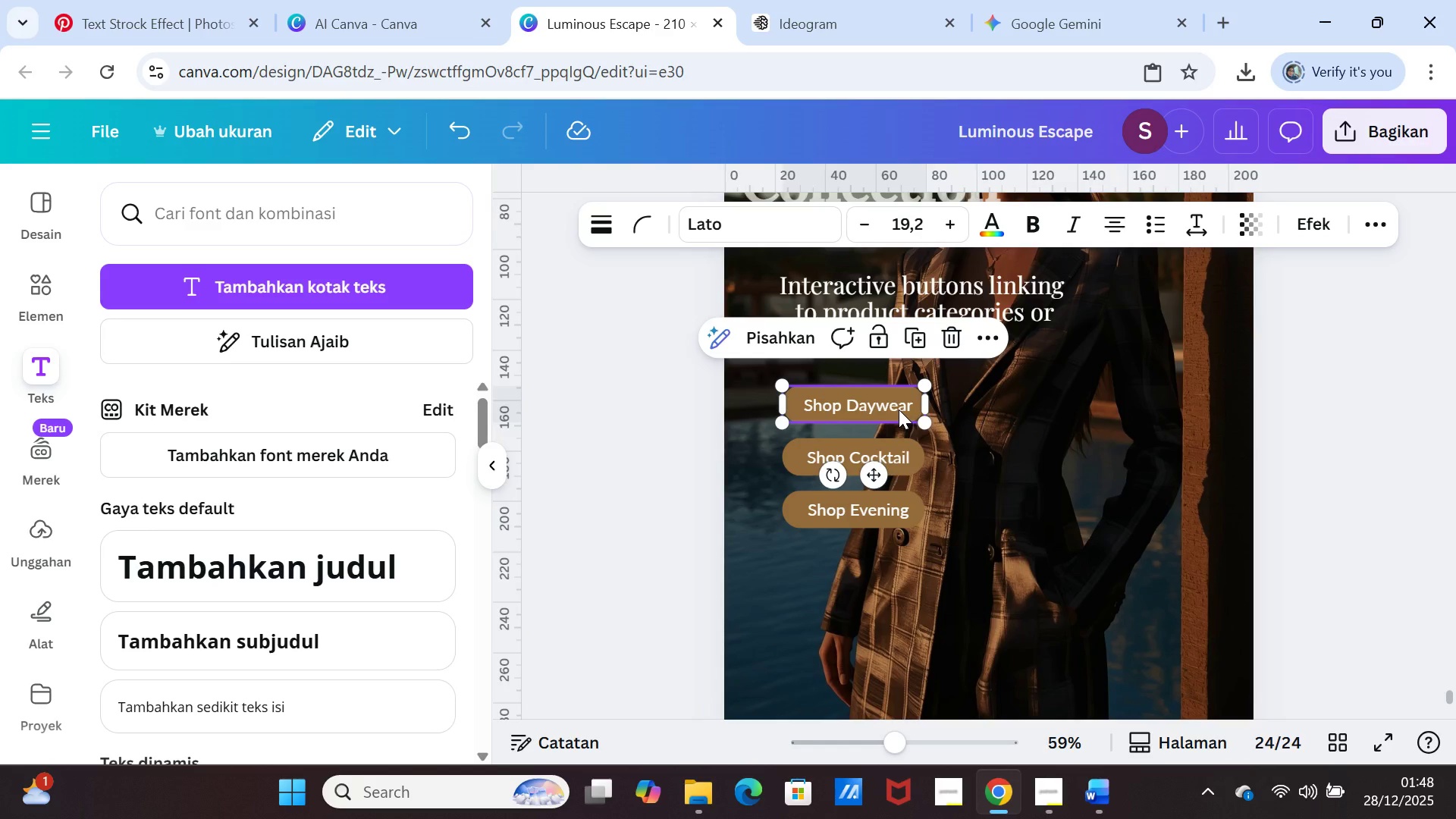 
key(Control+K)
 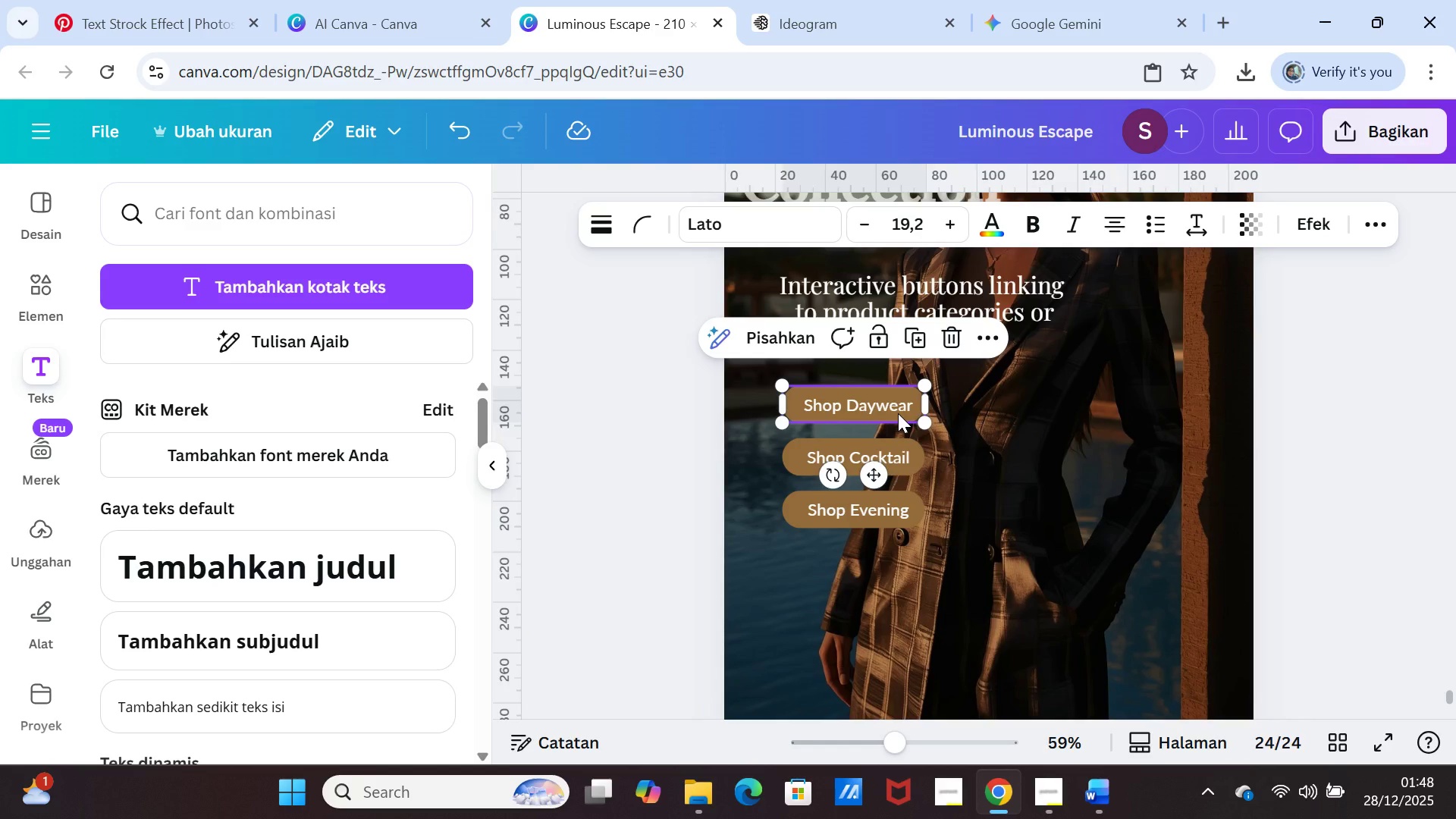 
key(Control+K)
 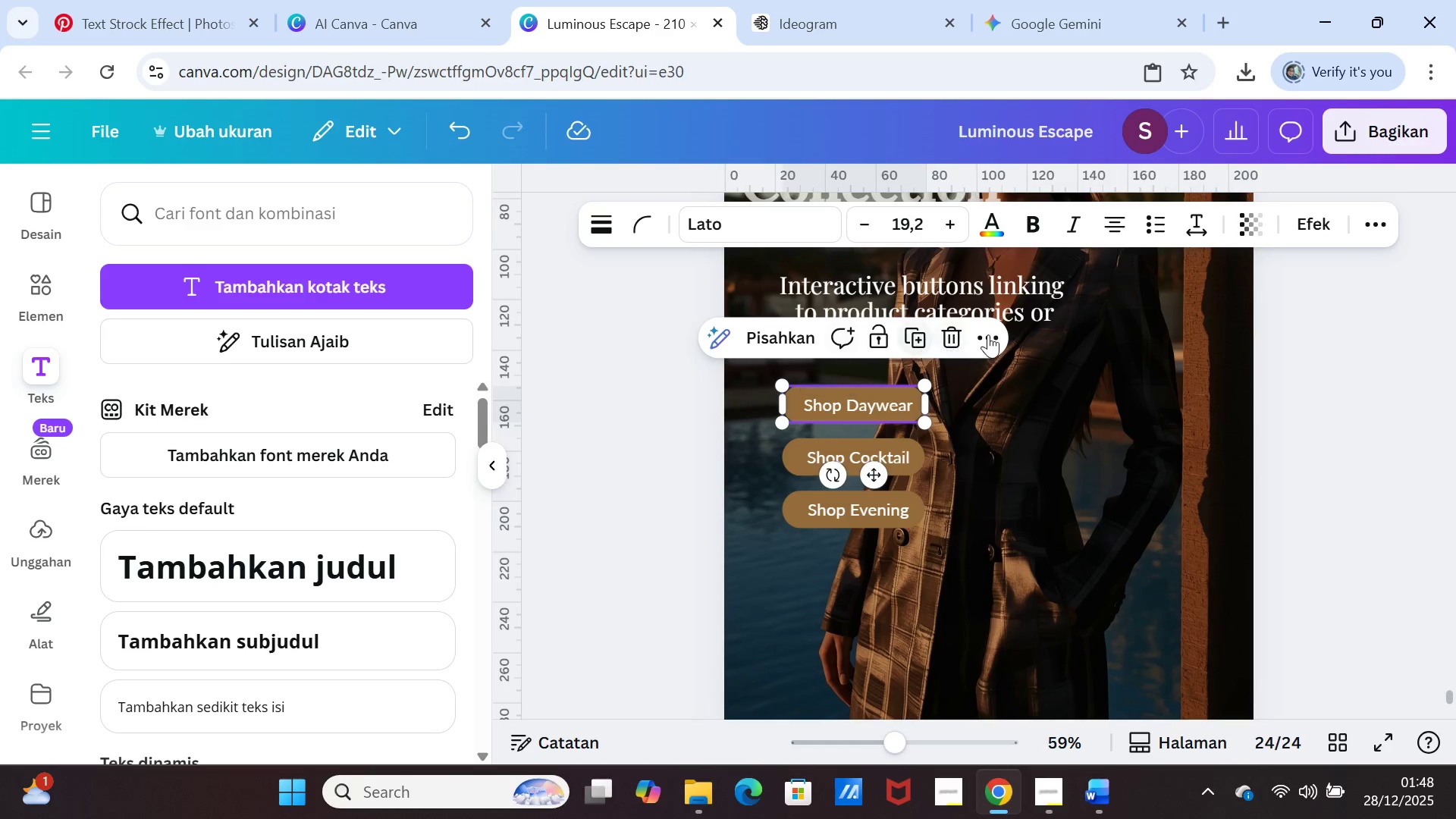 
wait(5.11)
 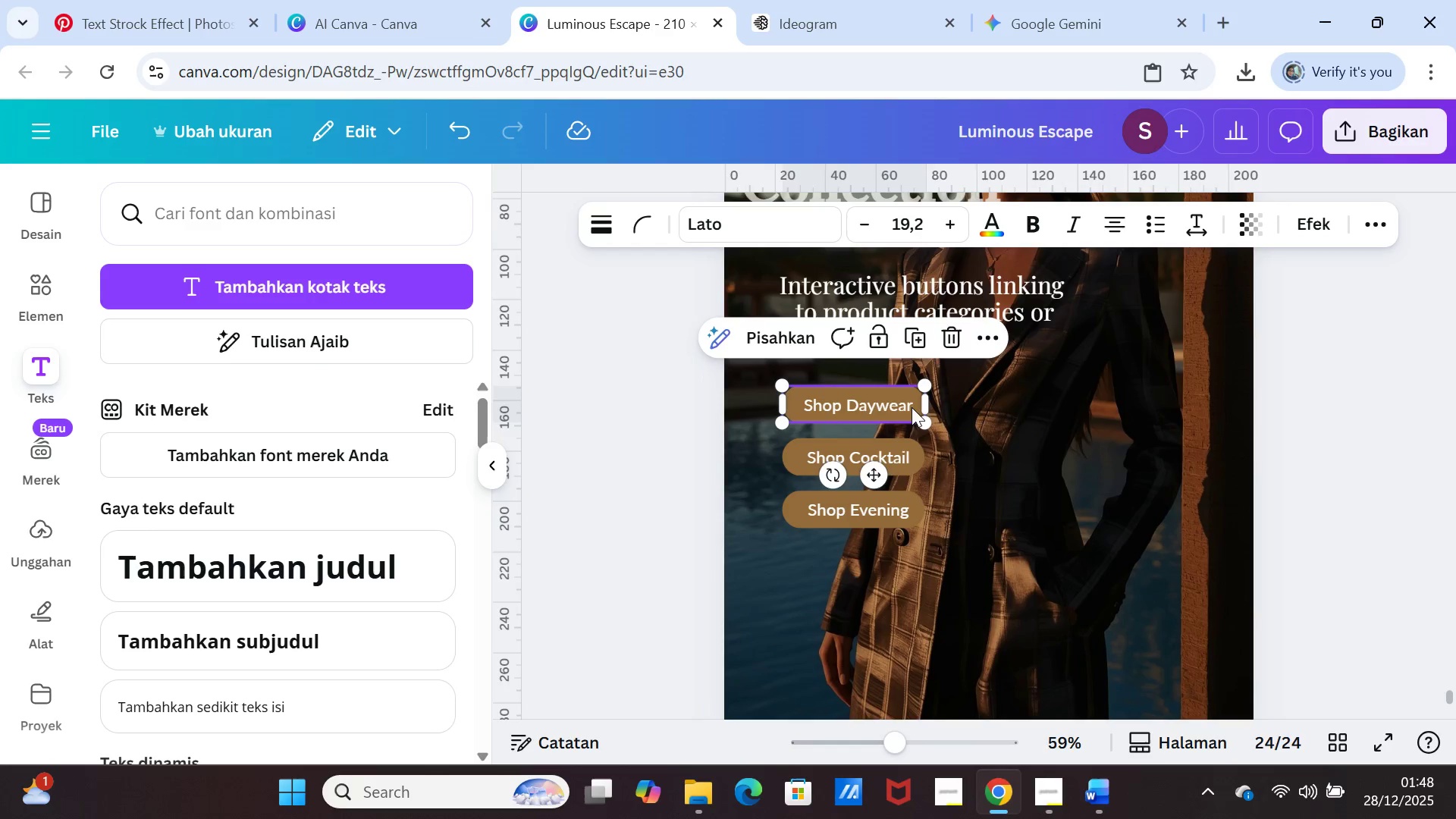 
left_click([990, 334])
 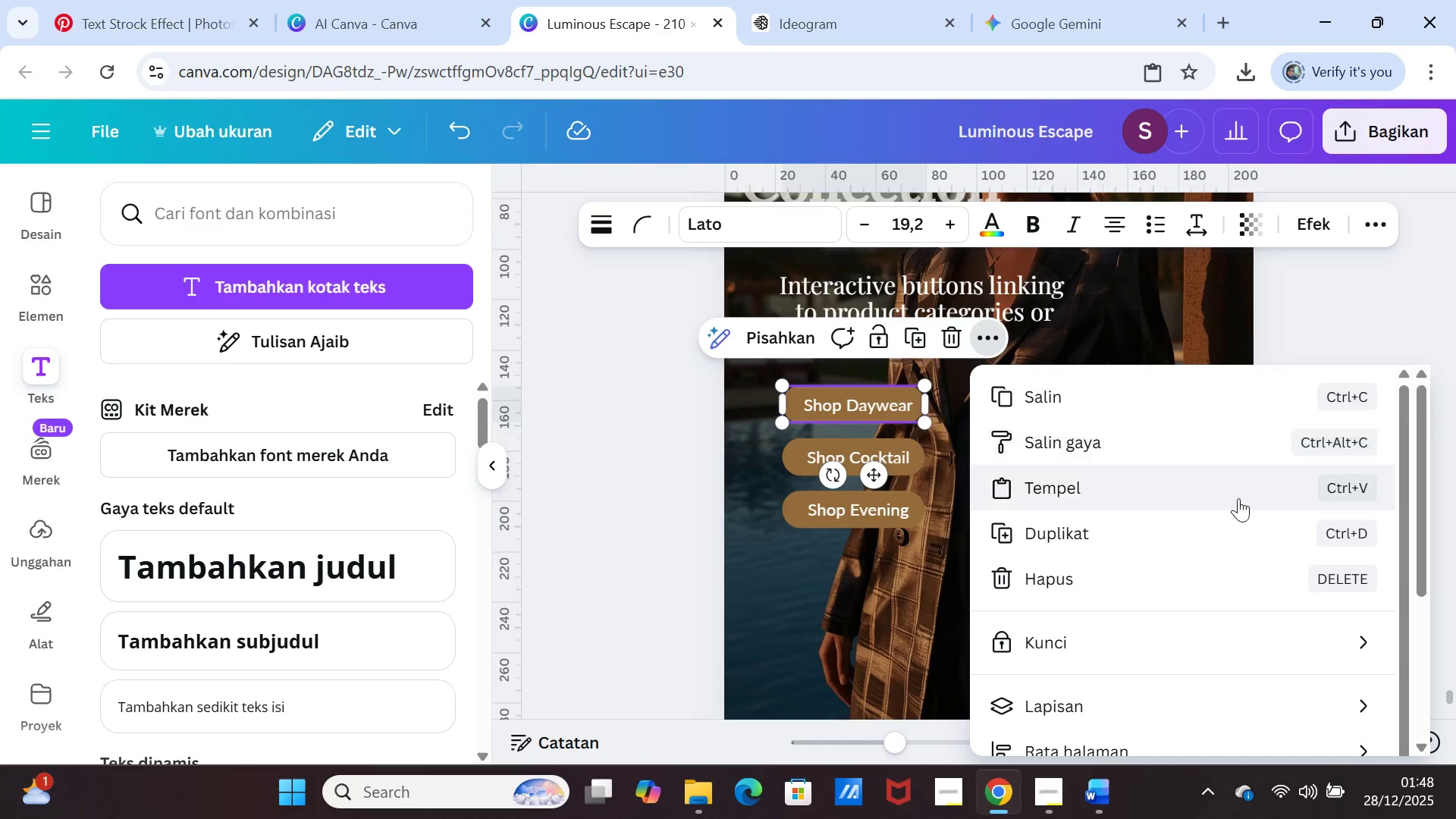 
scroll: coordinate [1257, 642], scroll_direction: down, amount: 6.0
 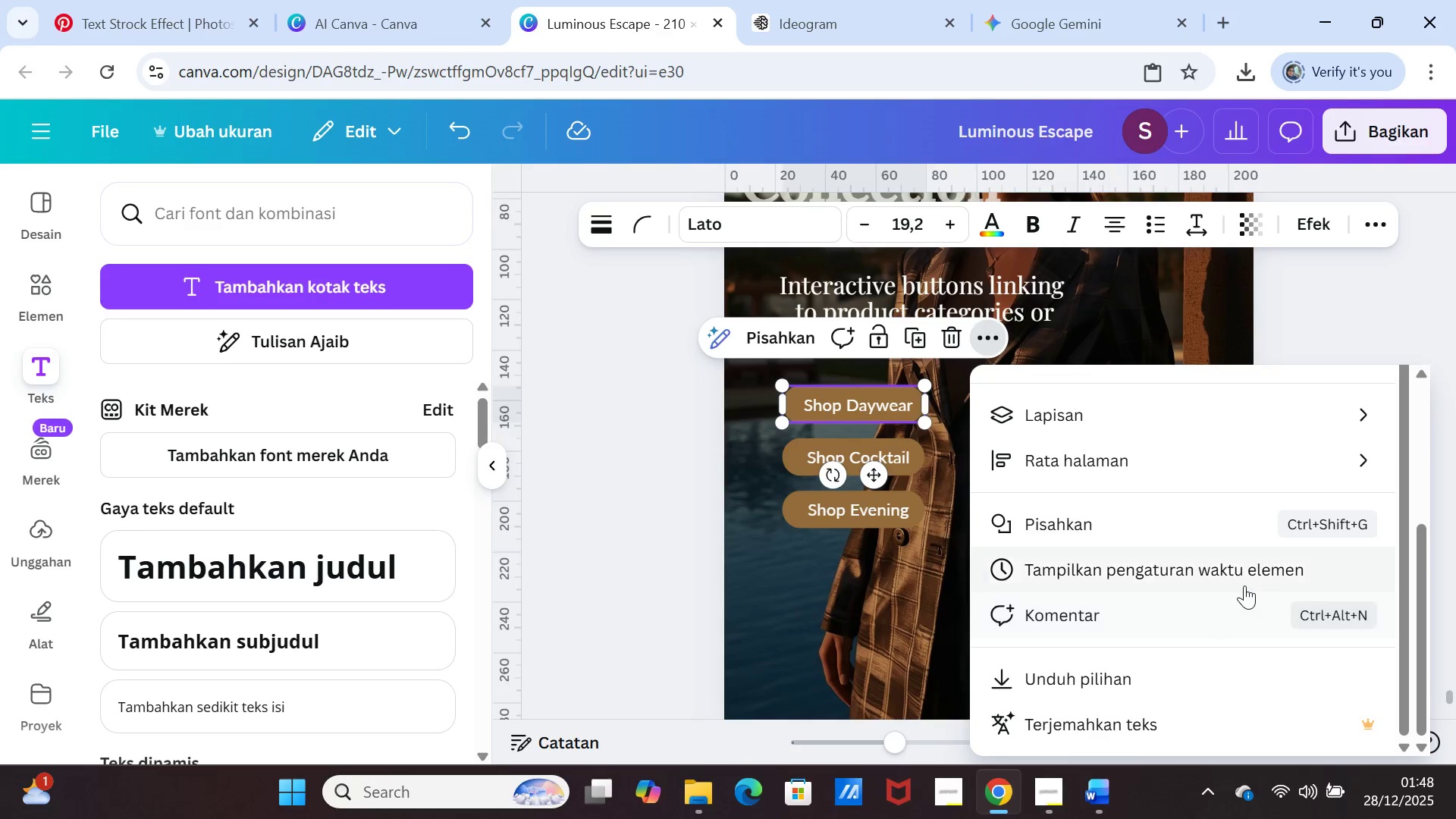 
scroll: coordinate [1245, 583], scroll_direction: up, amount: 1.0
 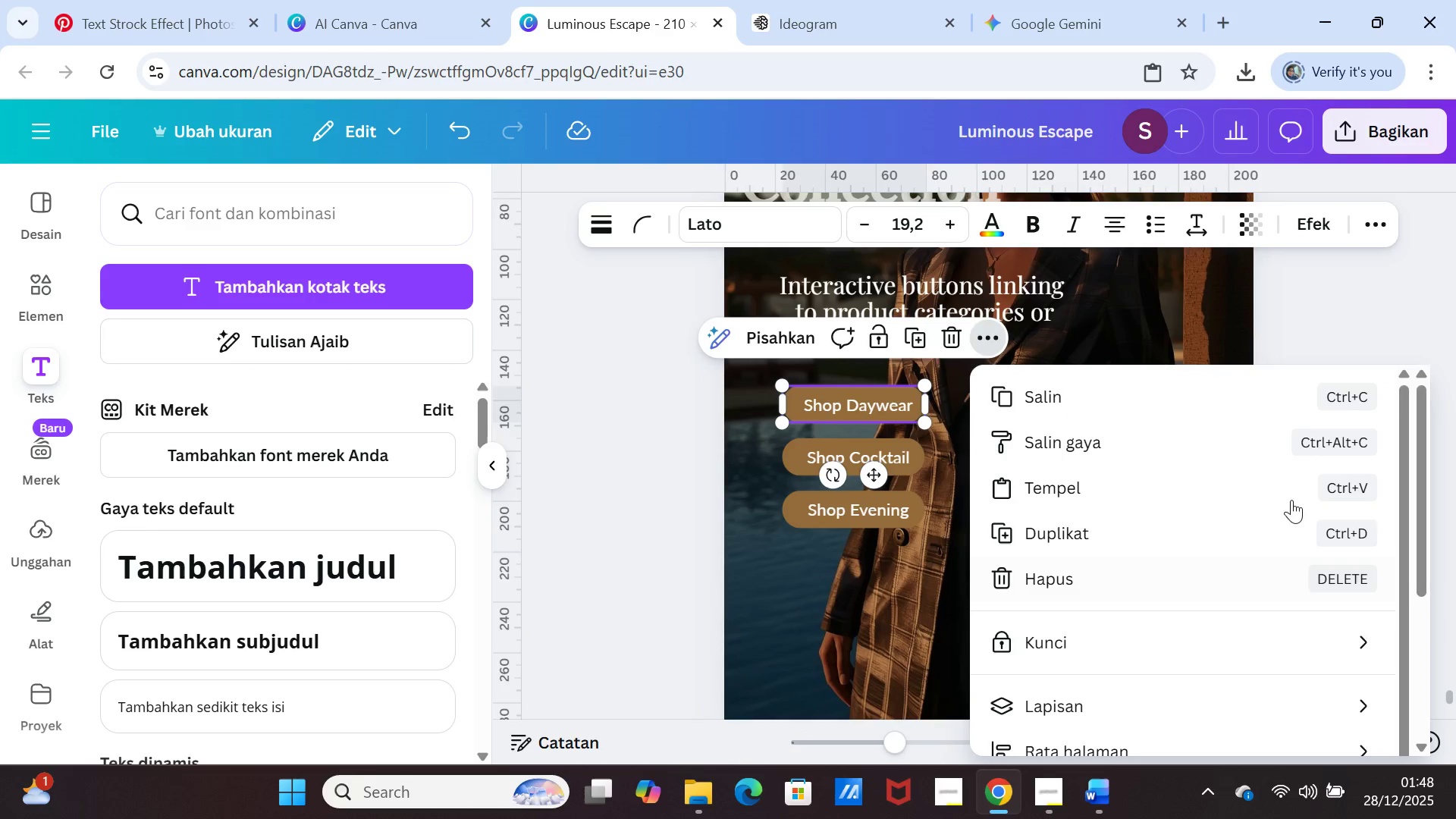 
left_click([1332, 301])
 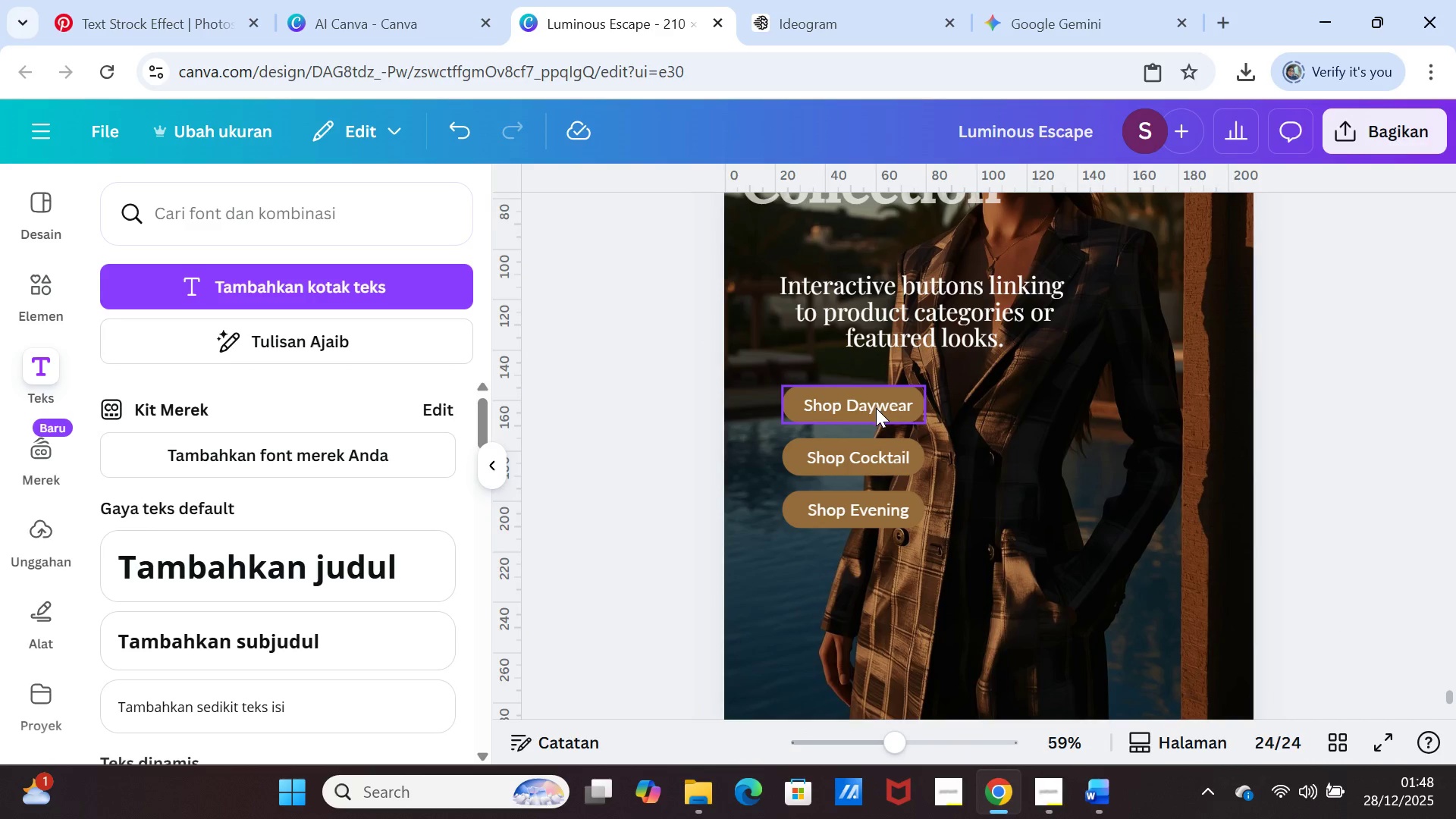 
left_click([876, 408])
 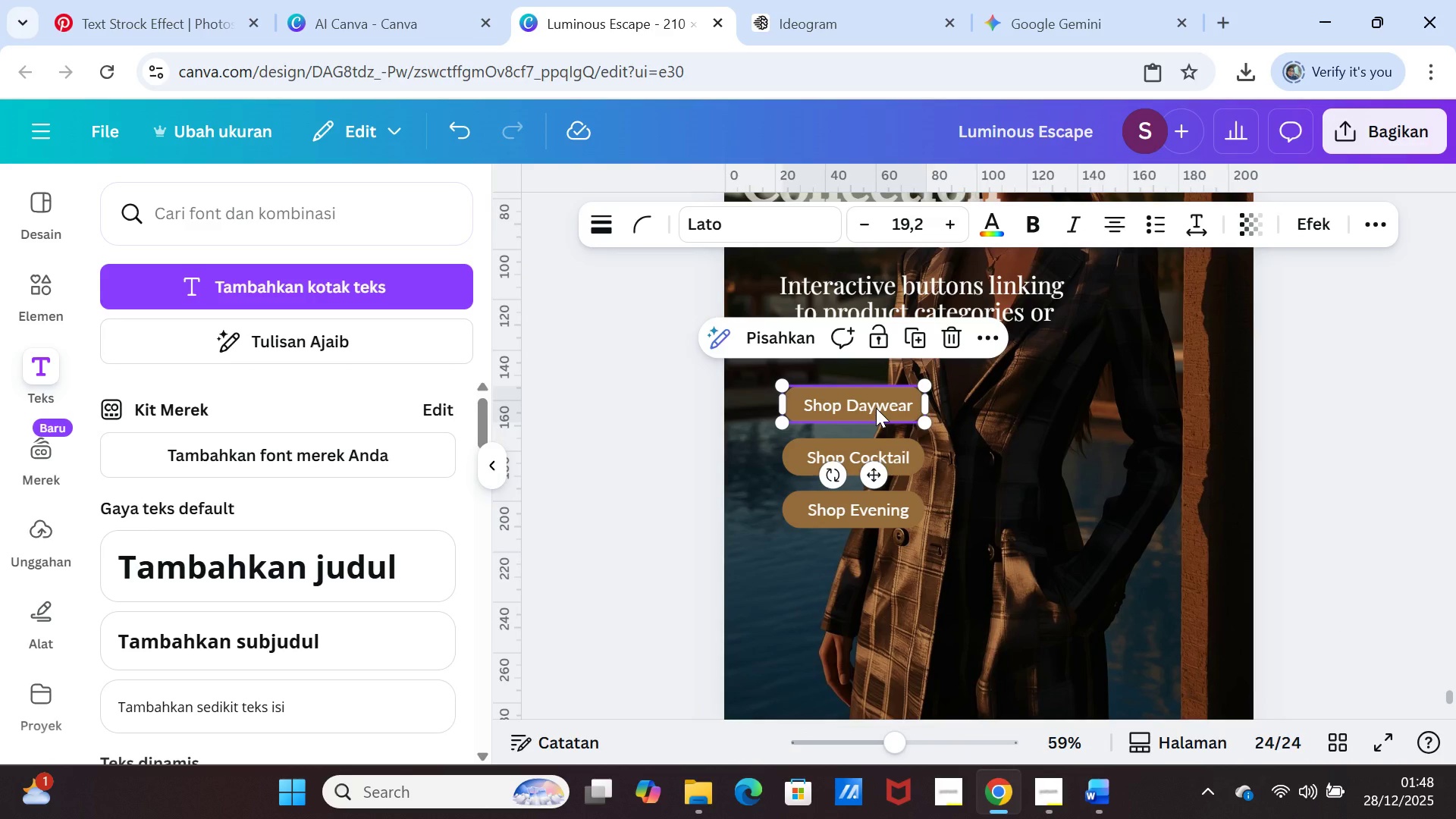 
right_click([876, 408])
 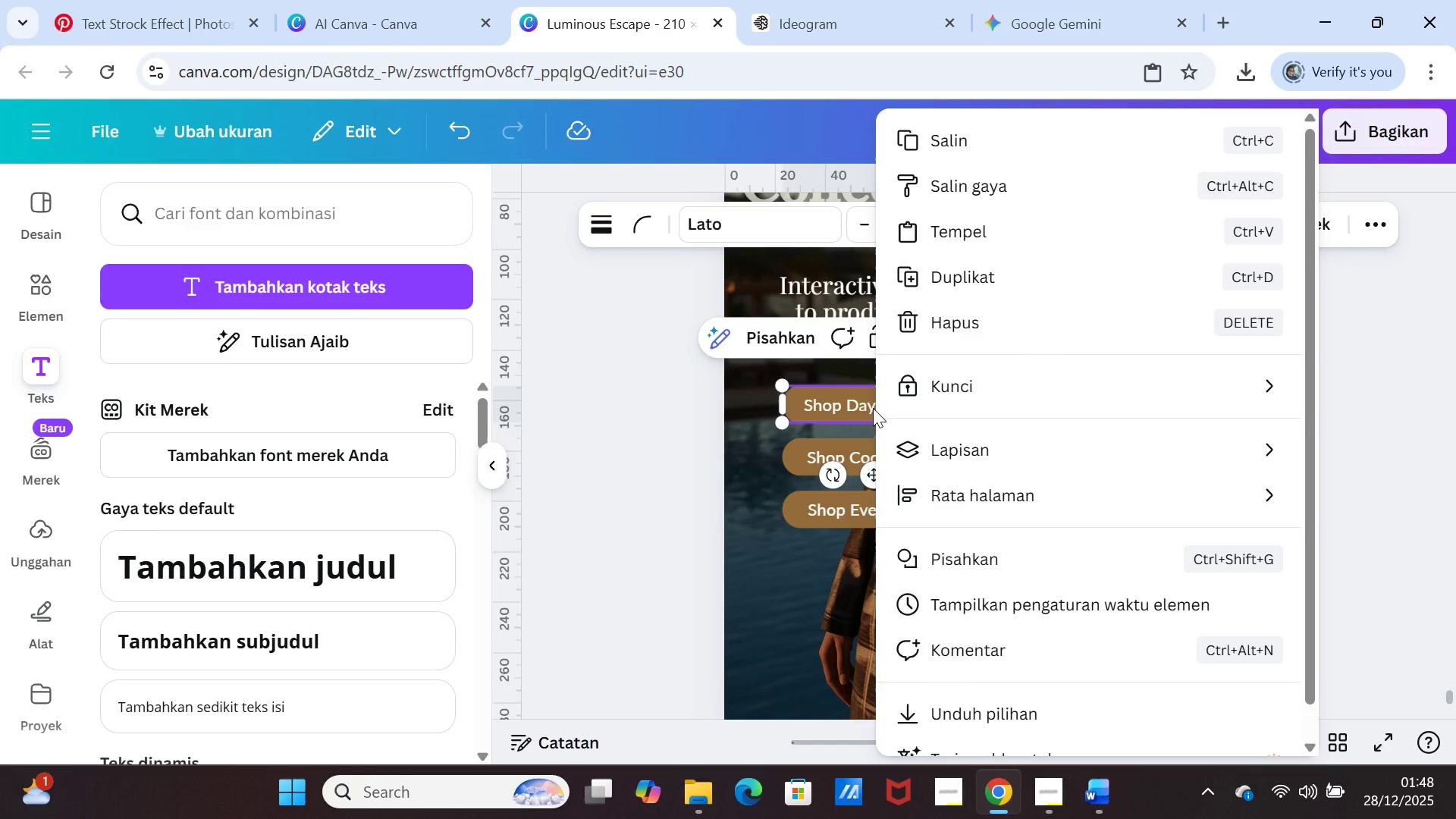 
scroll: coordinate [1106, 569], scroll_direction: down, amount: 8.0
 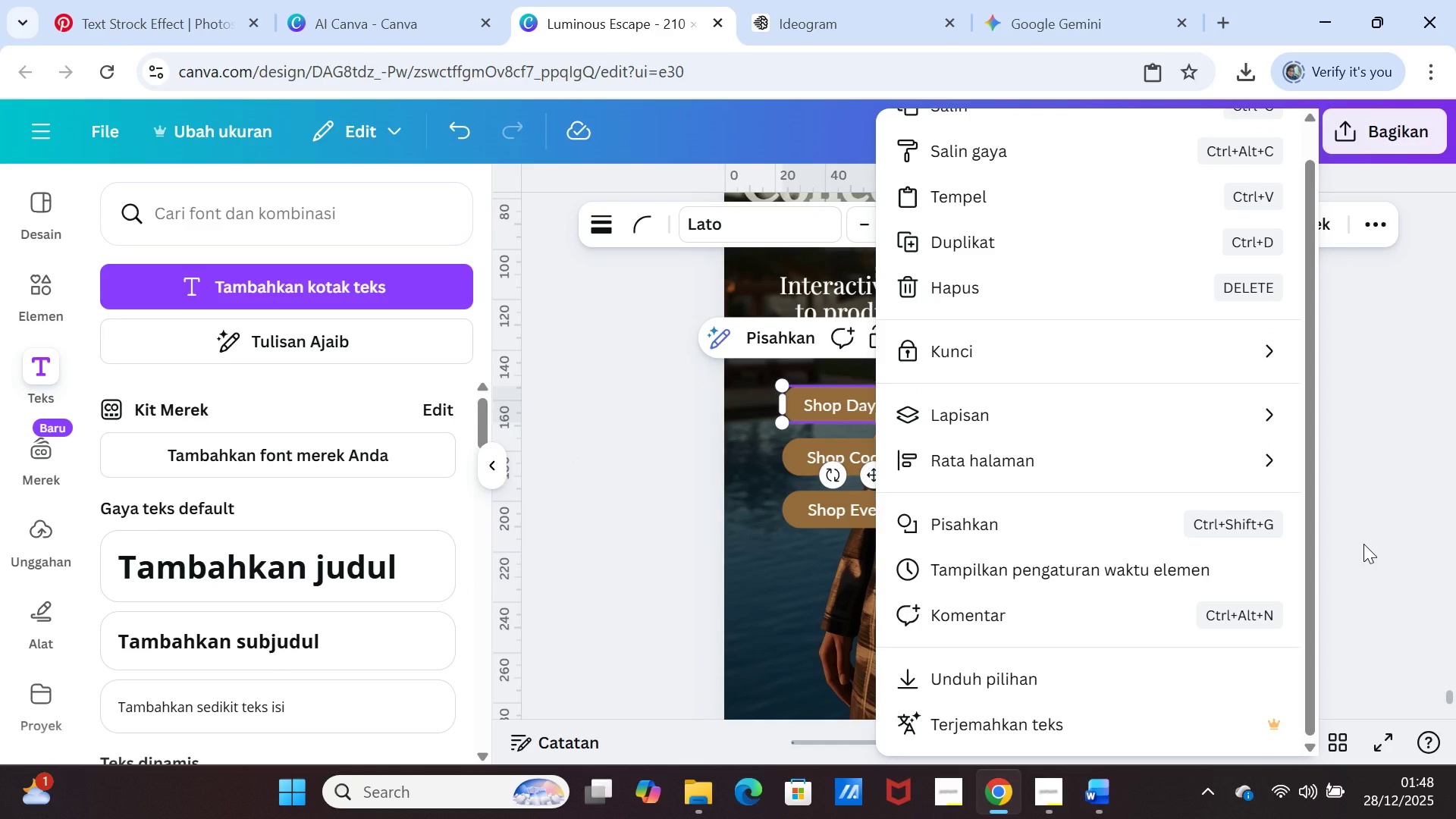 
scroll: coordinate [1221, 539], scroll_direction: up, amount: 3.0
 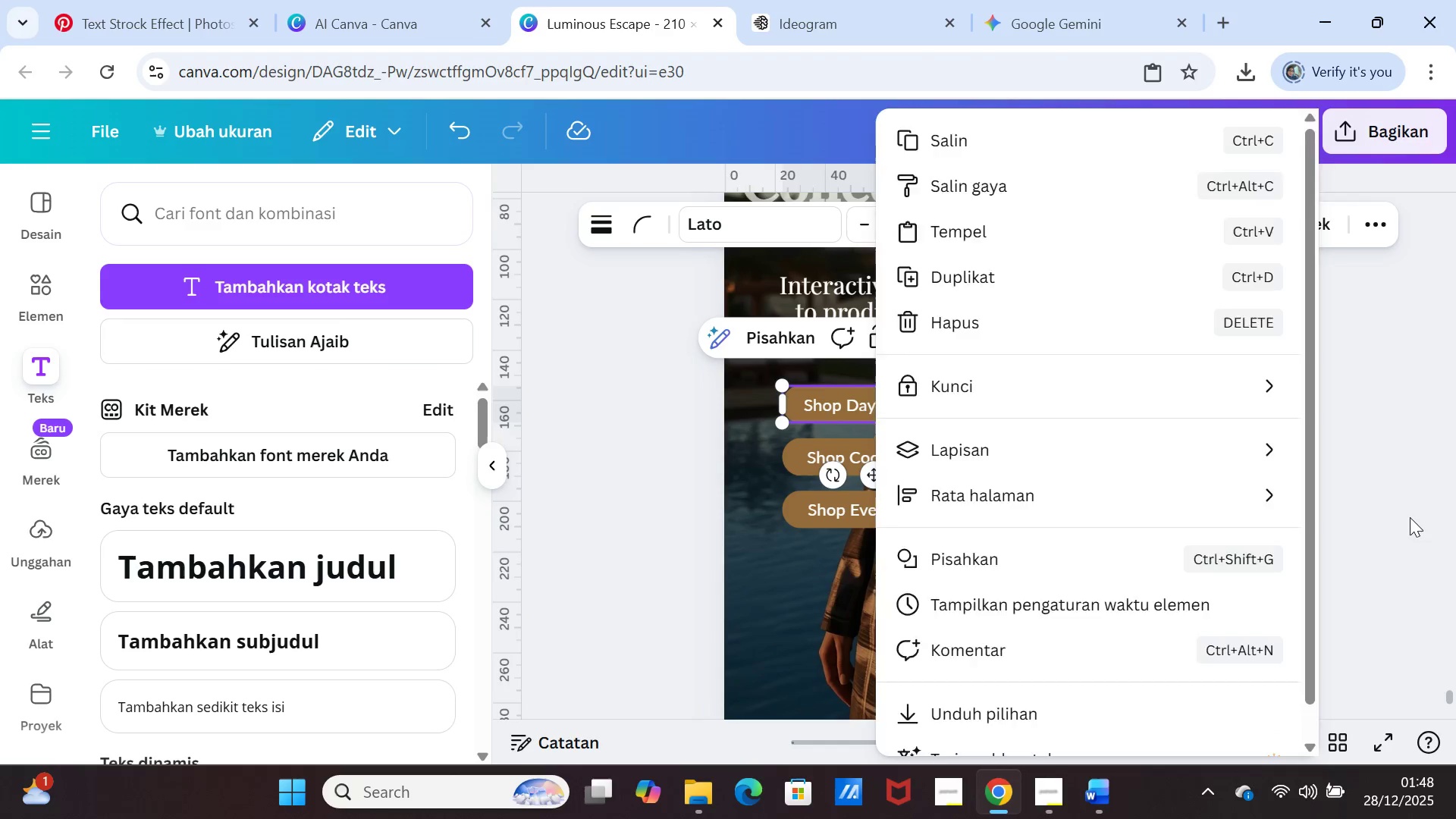 
left_click([1410, 517])
 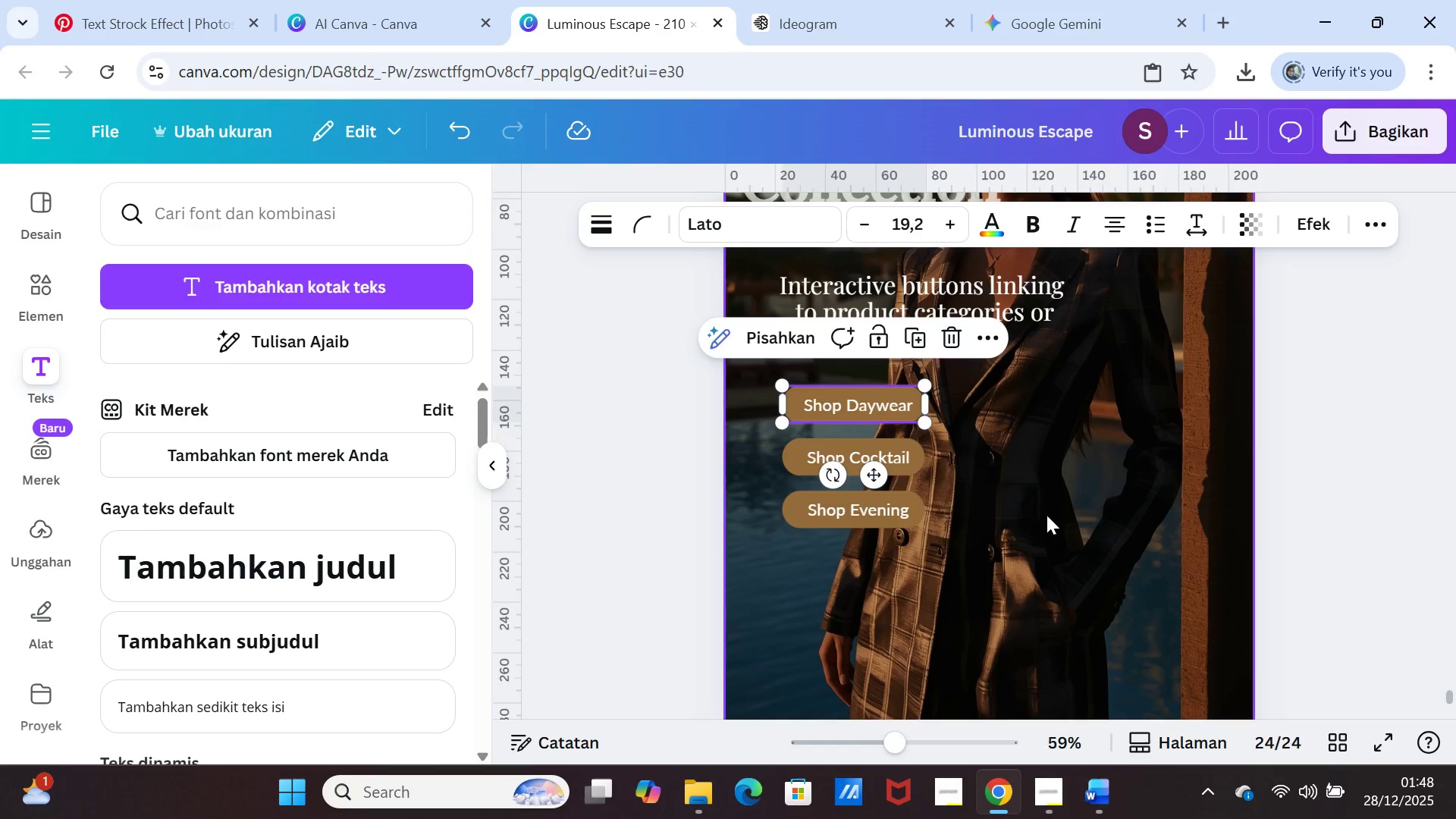 
wait(12.64)
 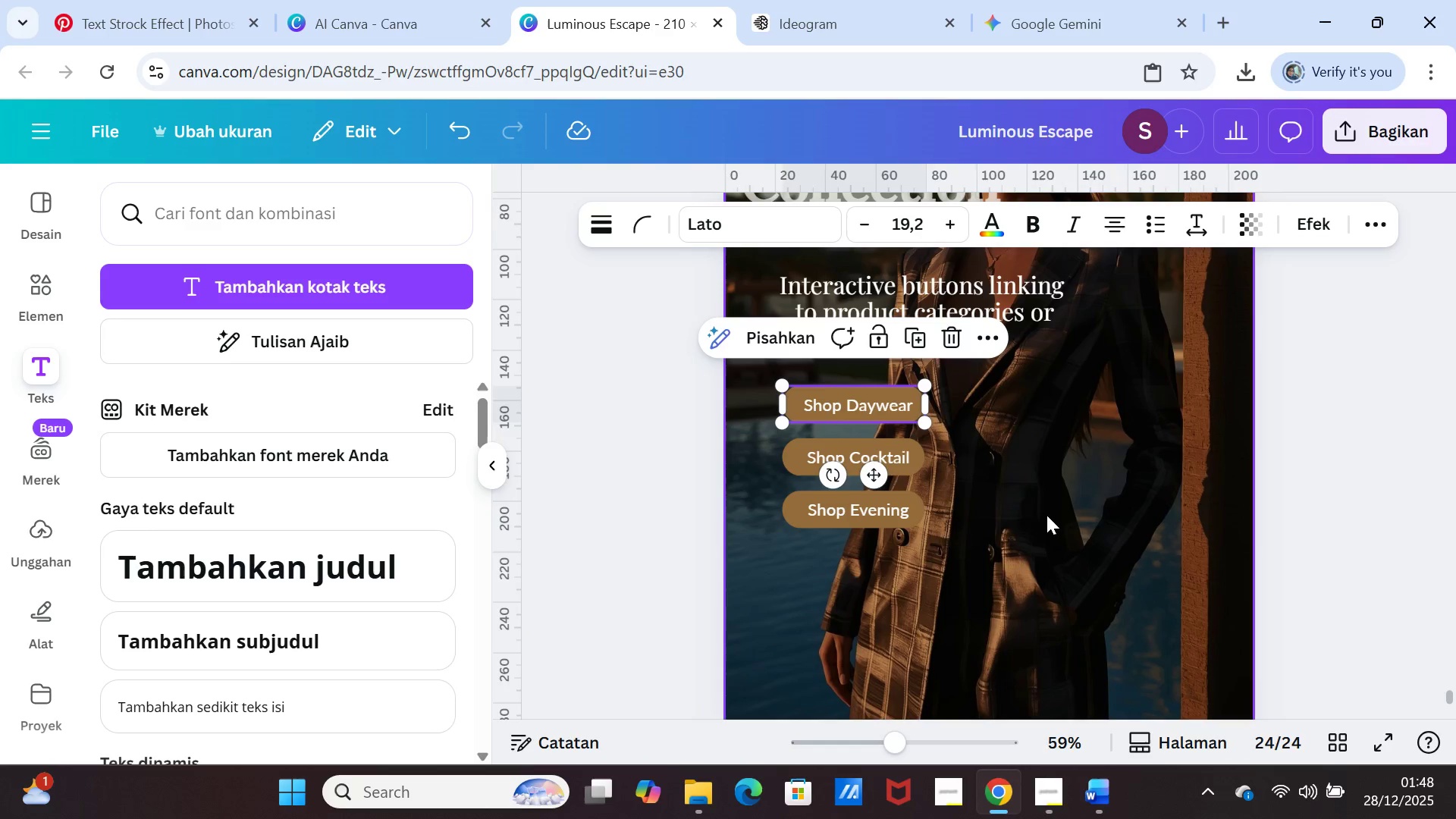 
left_click([883, 405])
 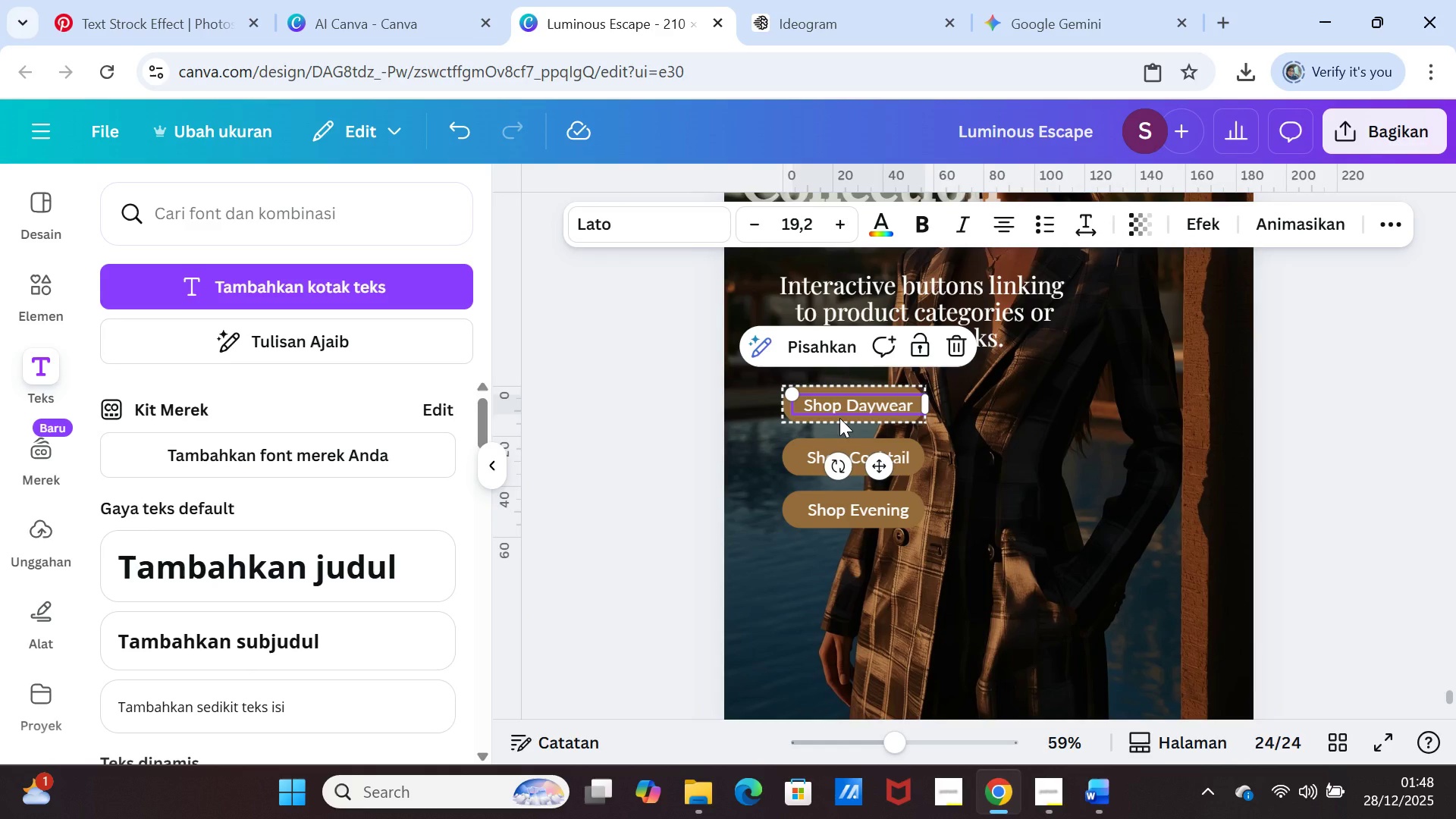 
wait(5.33)
 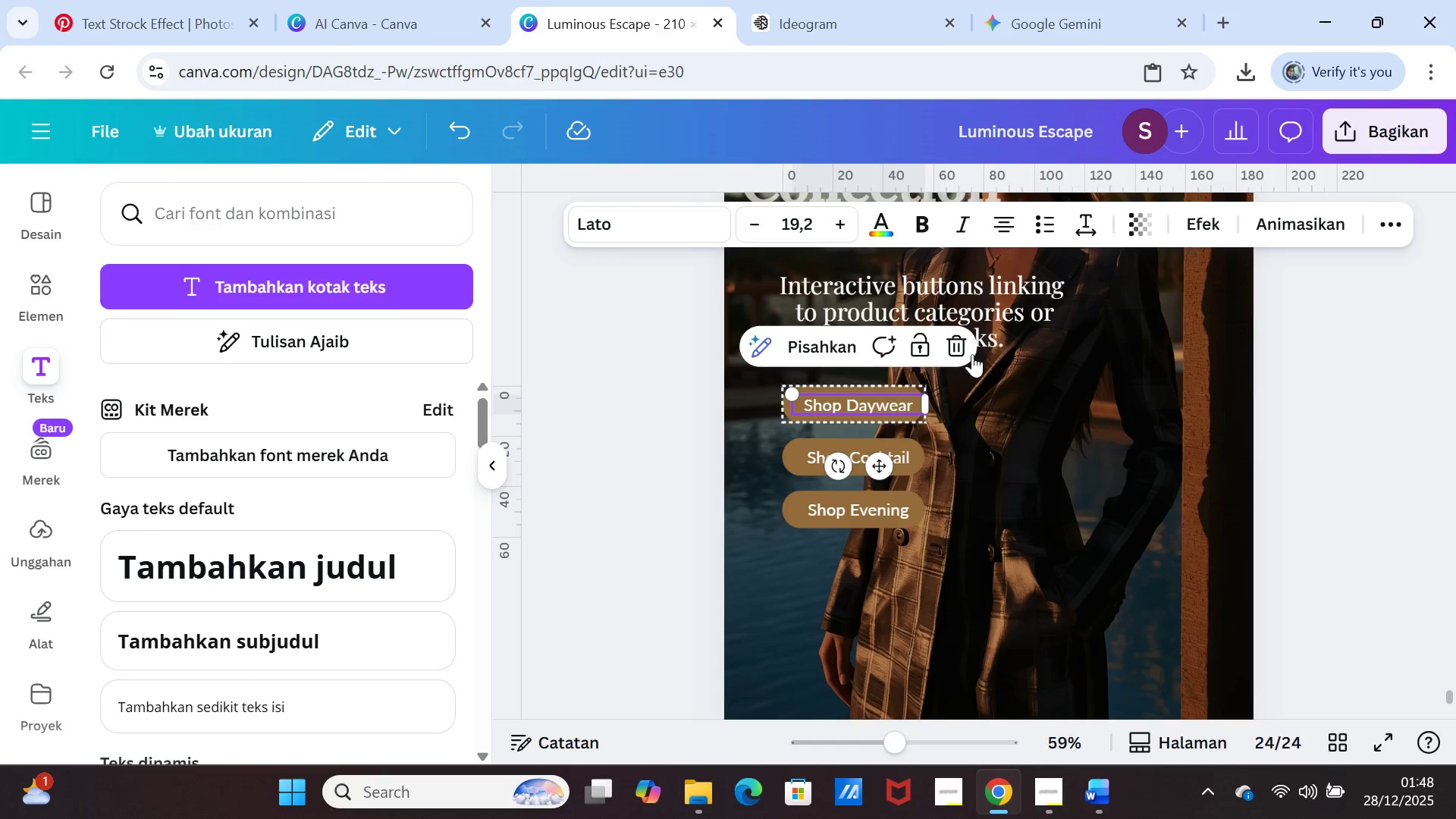 
right_click([862, 407])
 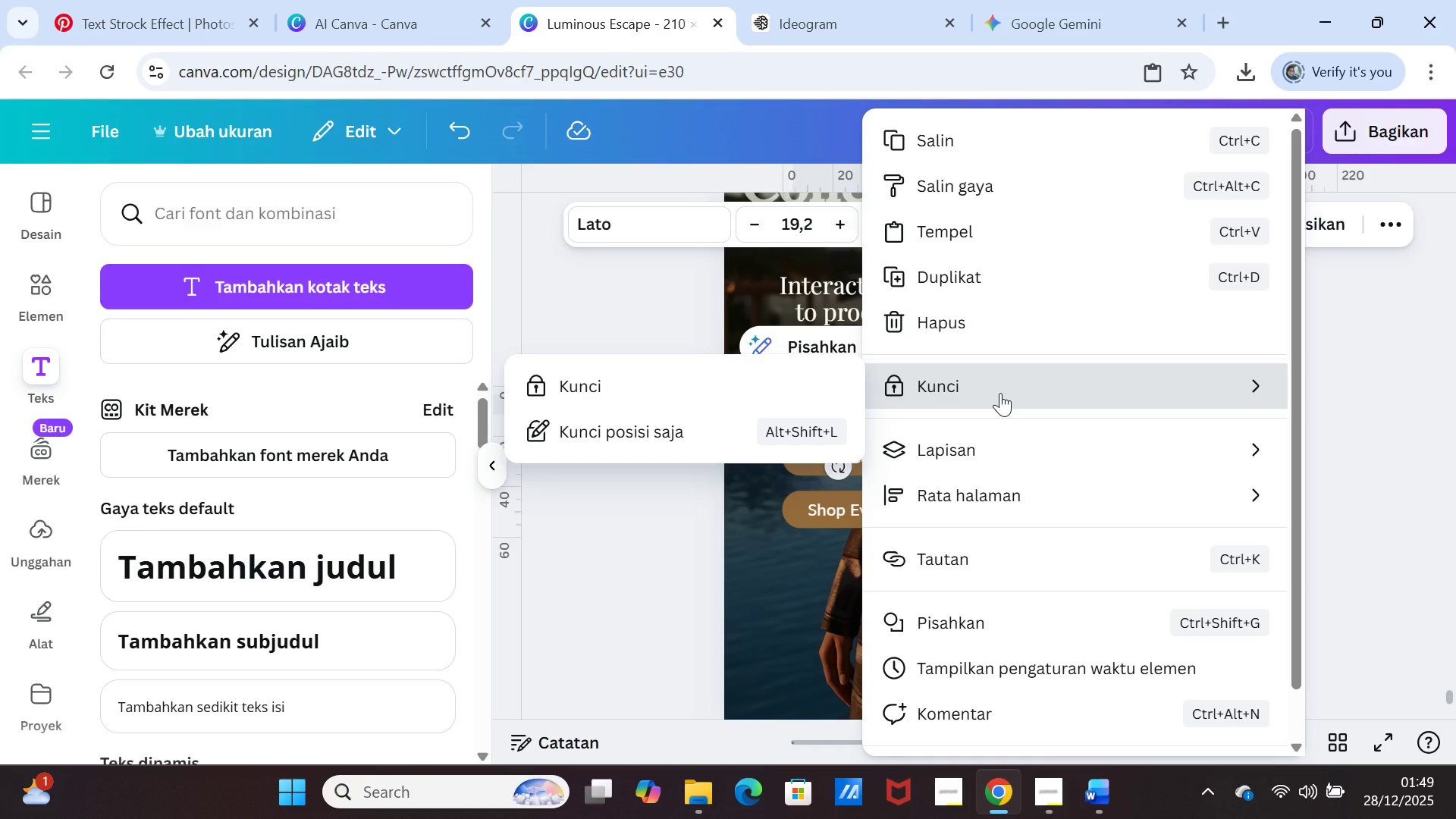 
scroll: coordinate [1037, 457], scroll_direction: down, amount: 1.0
 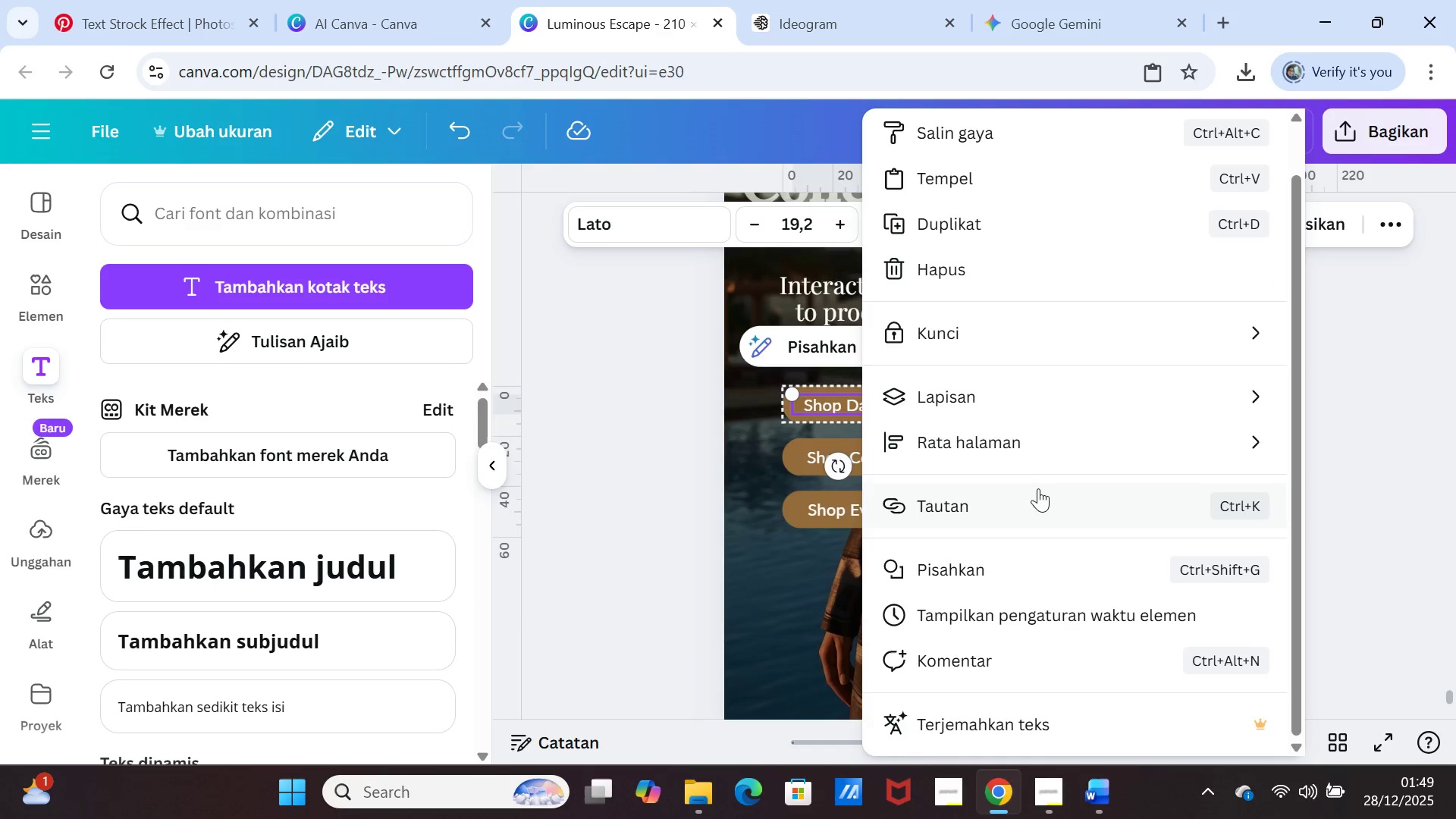 
left_click([1038, 499])
 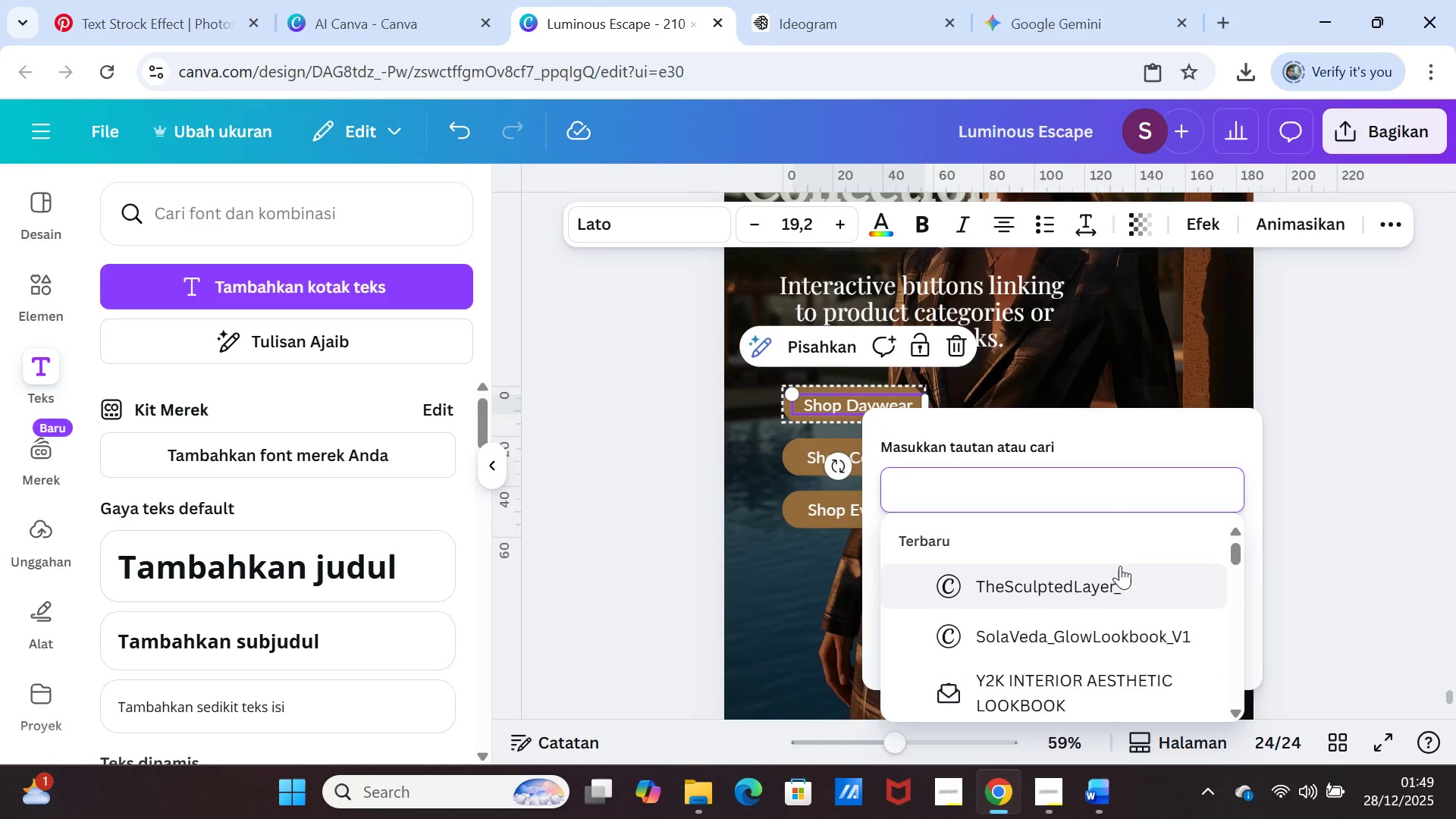 
scroll: coordinate [1165, 585], scroll_direction: down, amount: 4.0
 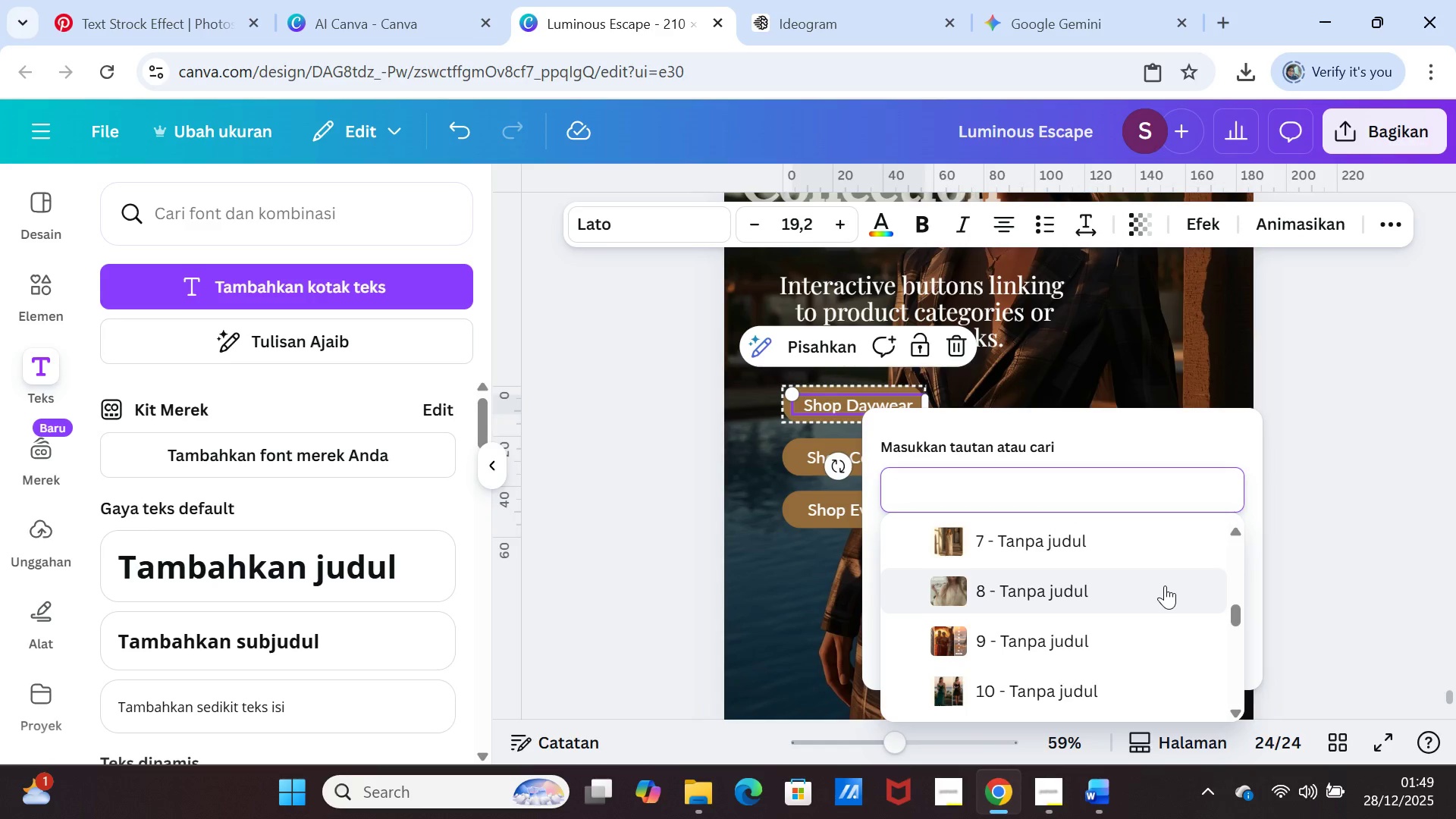 
scroll: coordinate [1165, 585], scroll_direction: up, amount: 3.0
 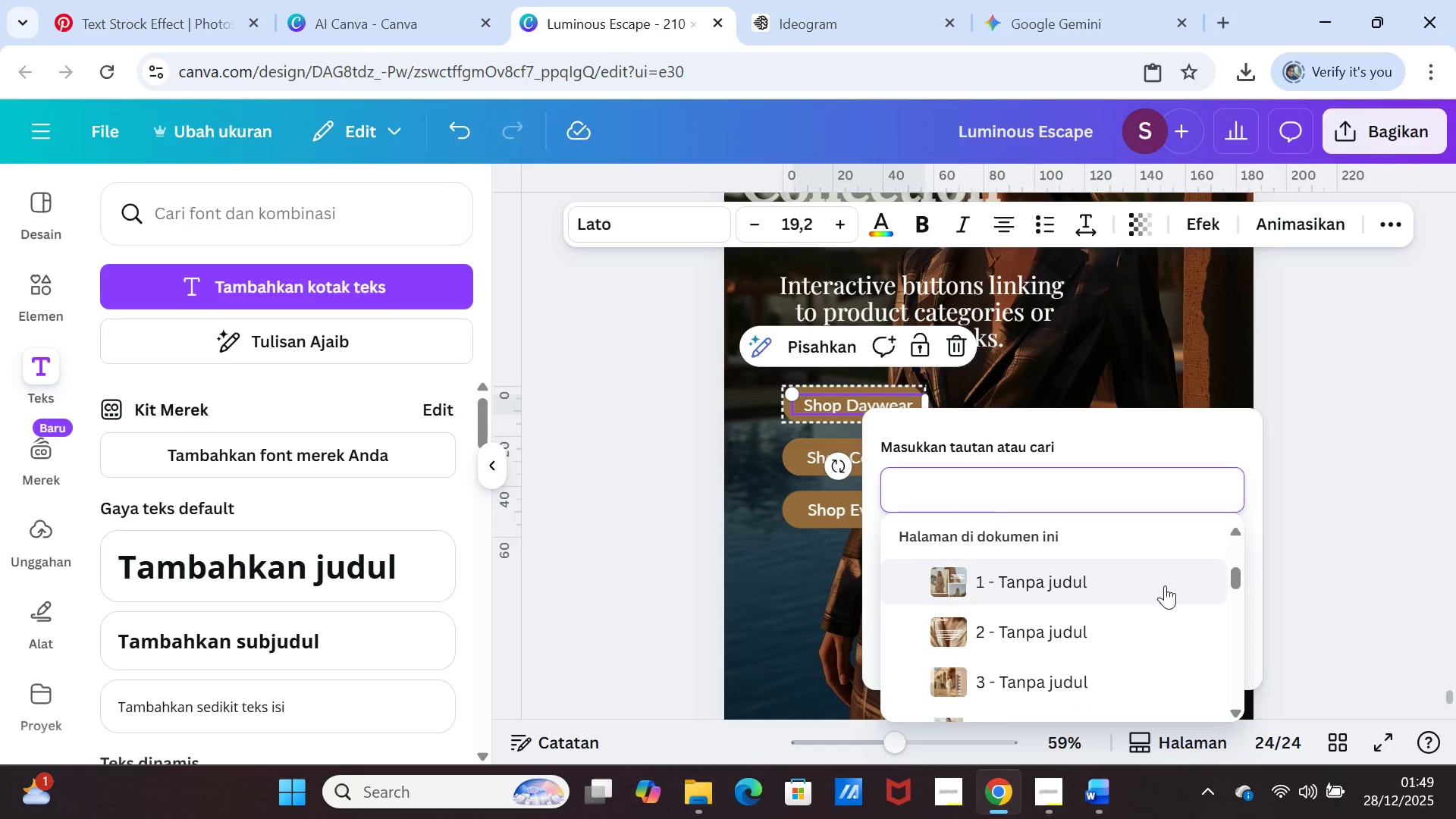 
scroll: coordinate [1165, 585], scroll_direction: down, amount: 1.0
 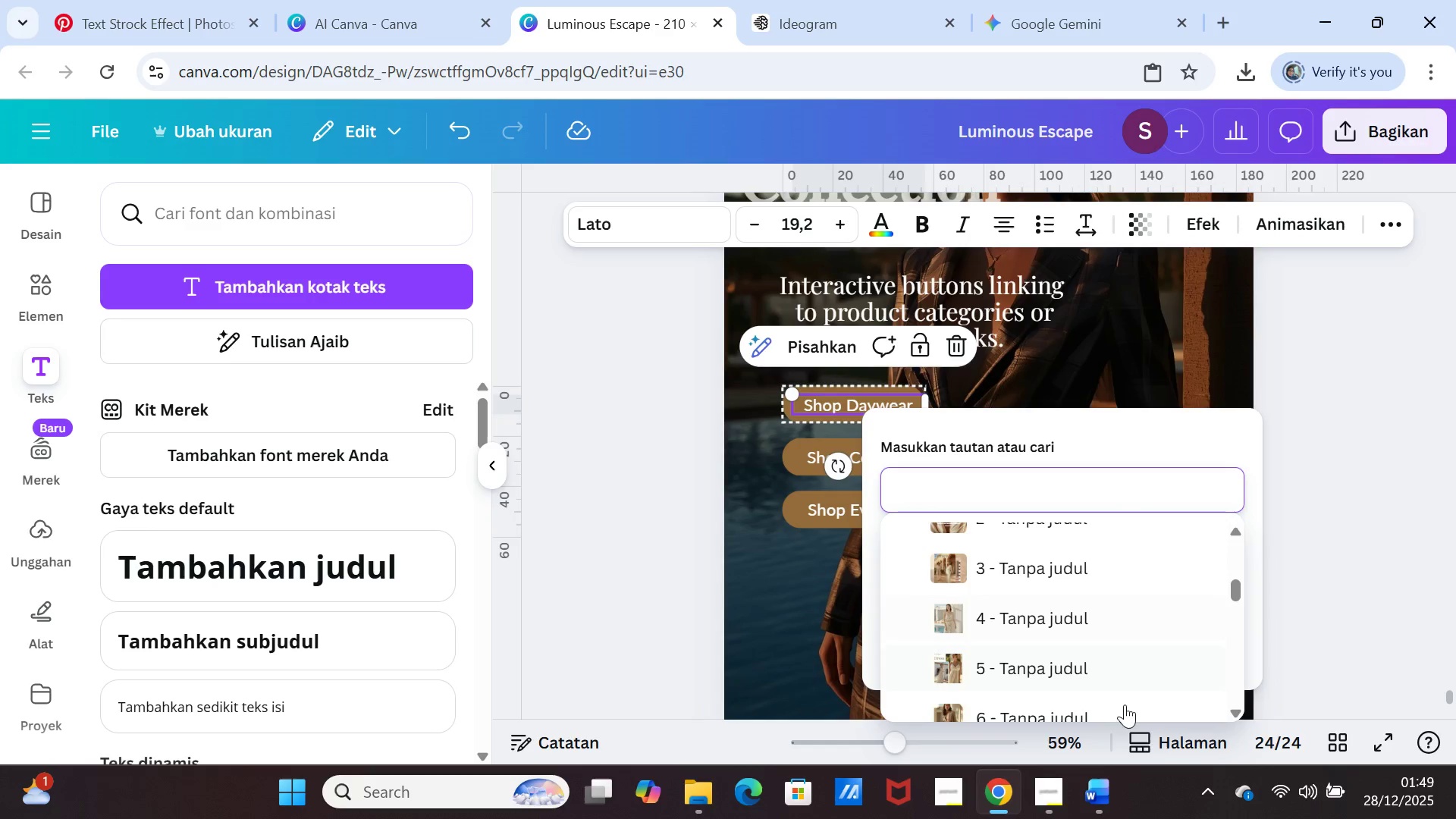 
left_click([1100, 789])
 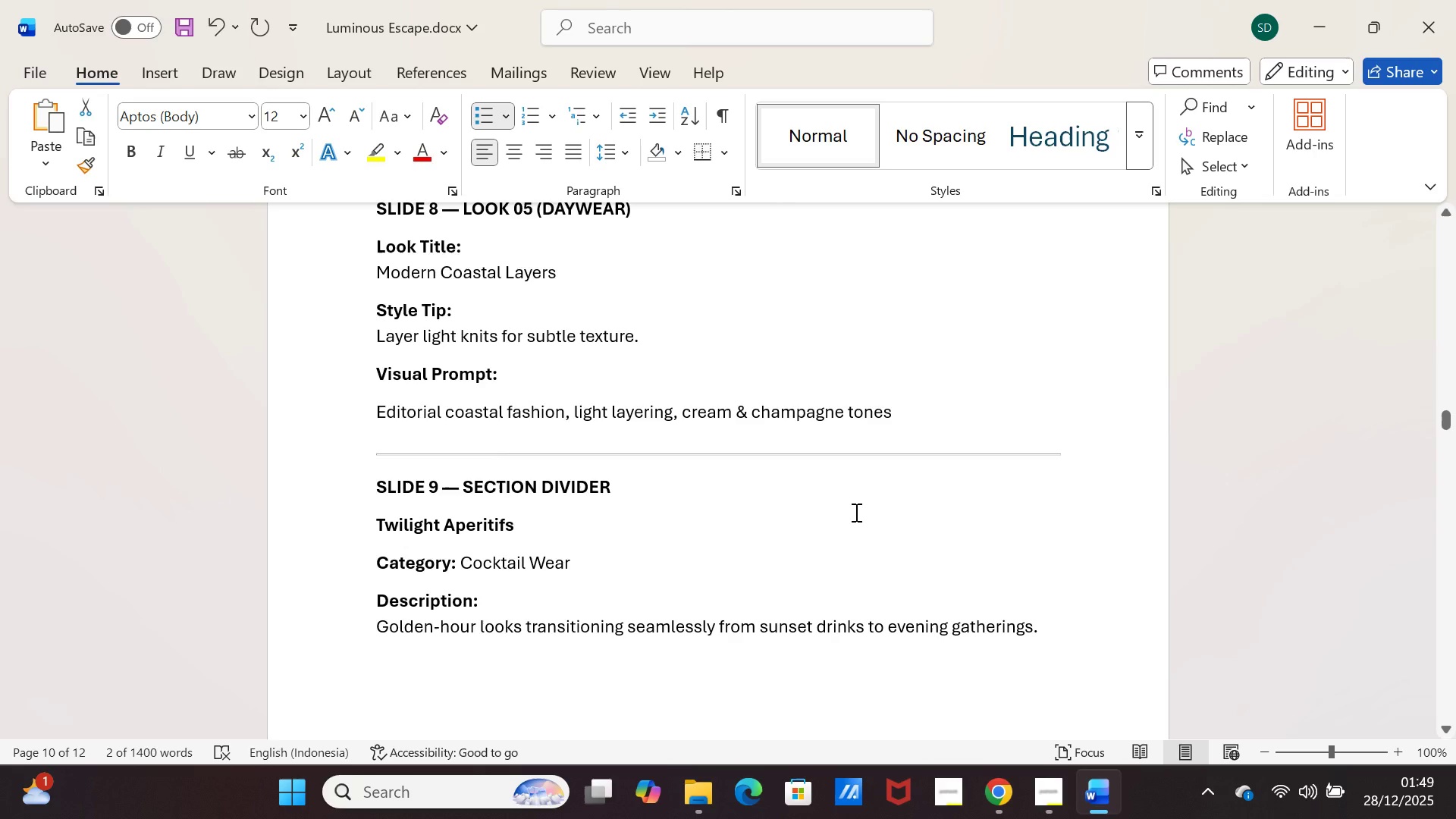 
scroll: coordinate [853, 509], scroll_direction: up, amount: 31.0
 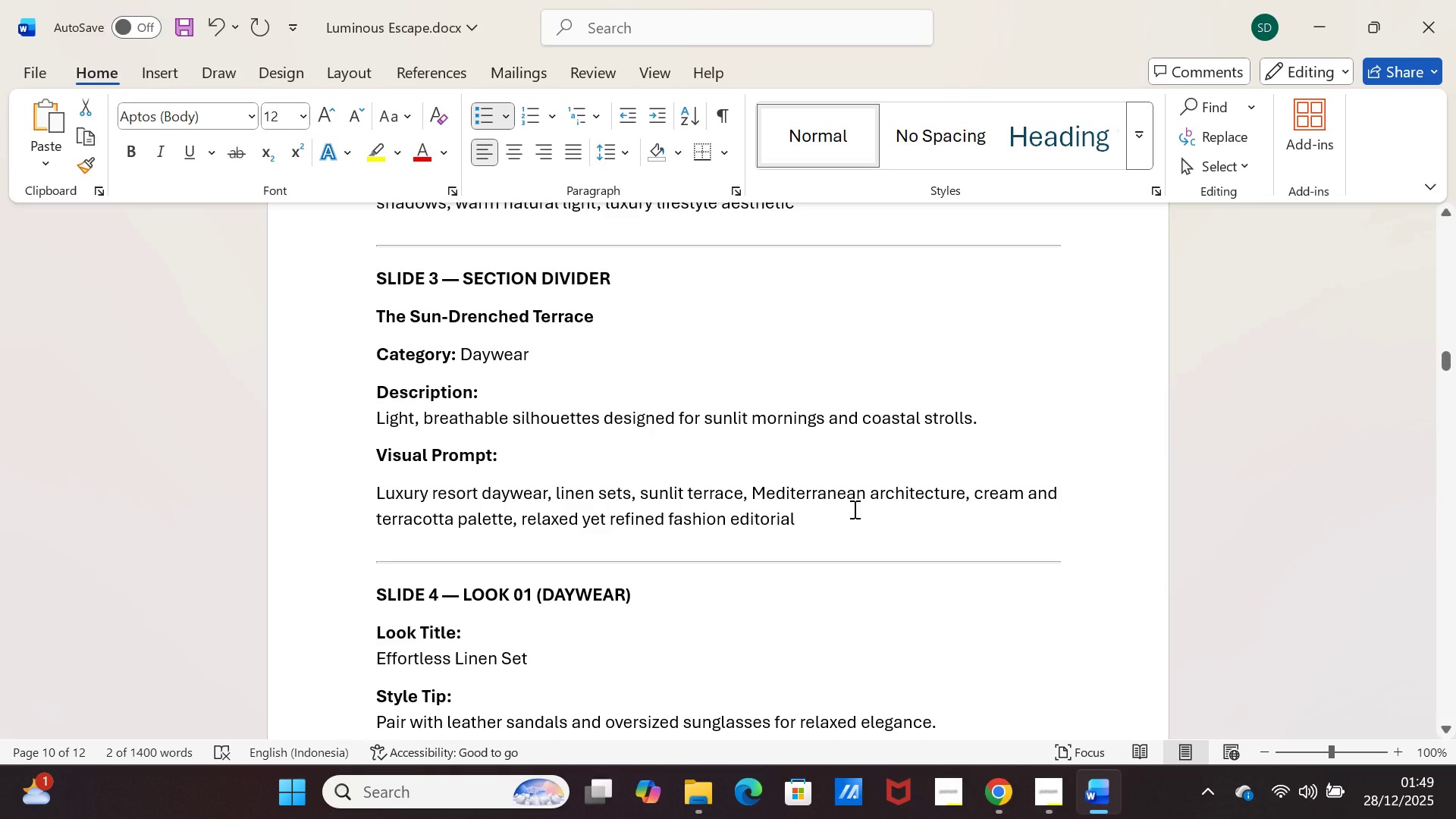 
scroll: coordinate [853, 508], scroll_direction: down, amount: 14.0
 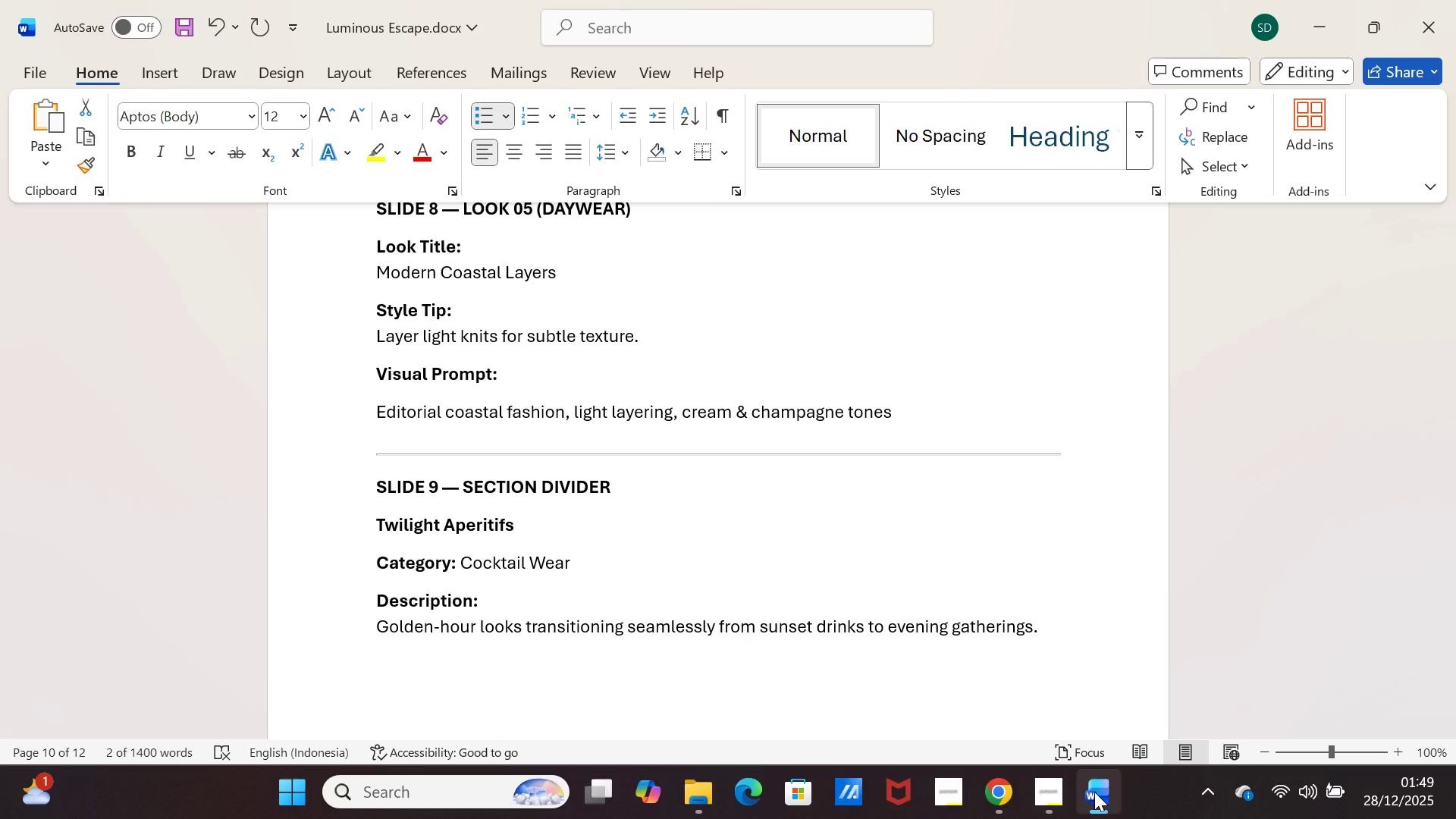 
left_click([1094, 792])
 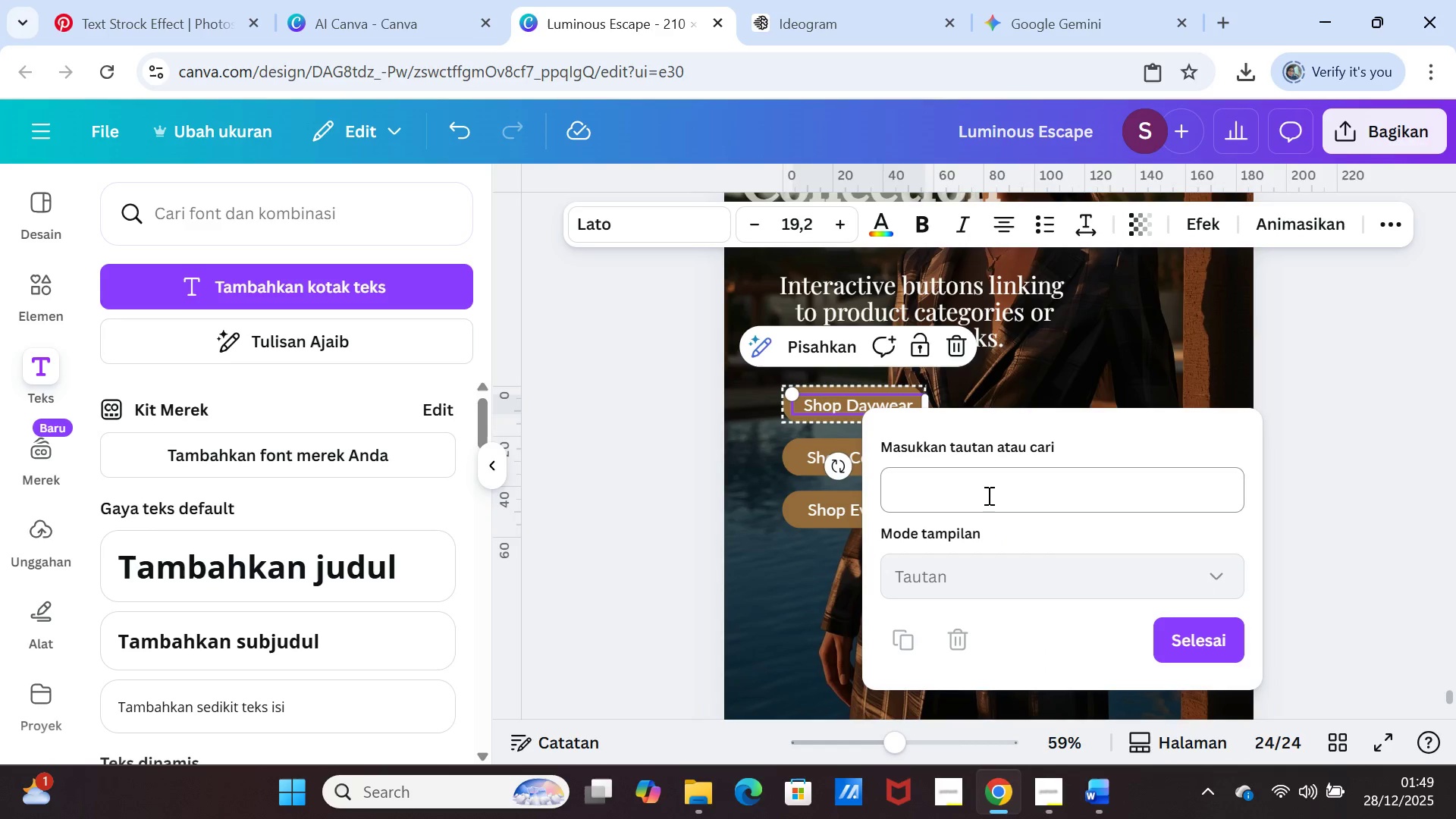 
left_click([996, 490])
 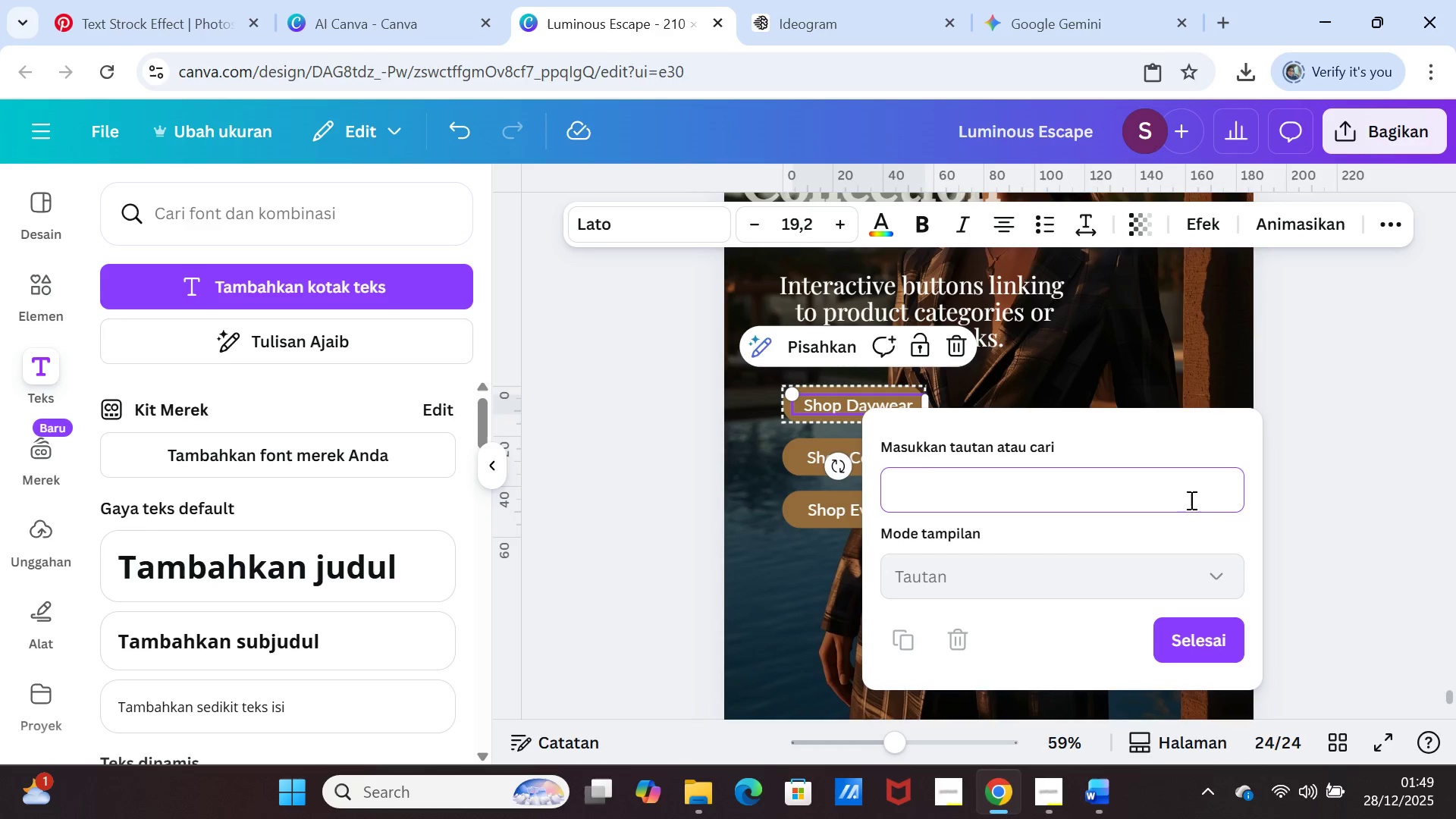 
left_click([1208, 576])
 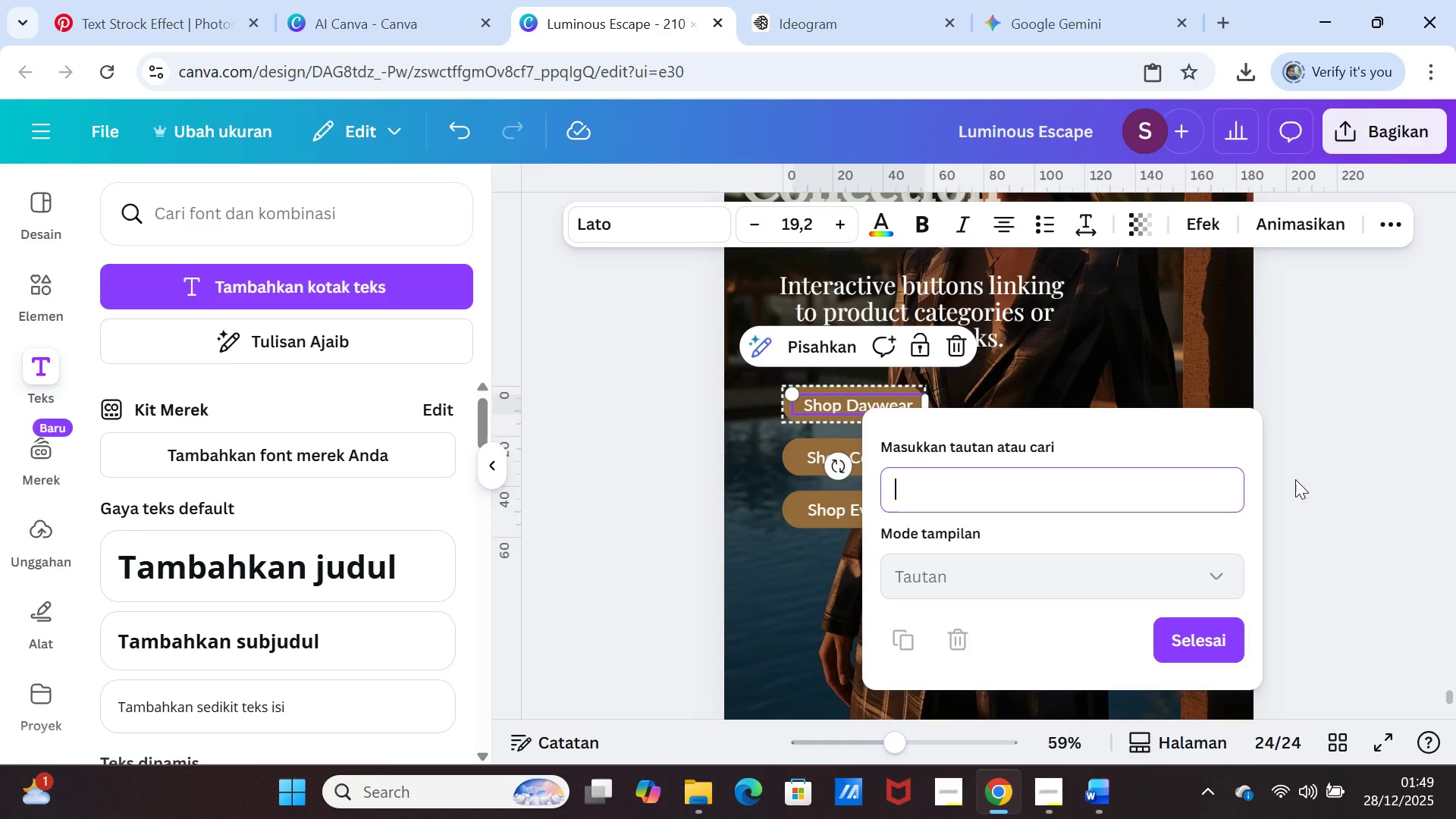 
left_click([1296, 477])
 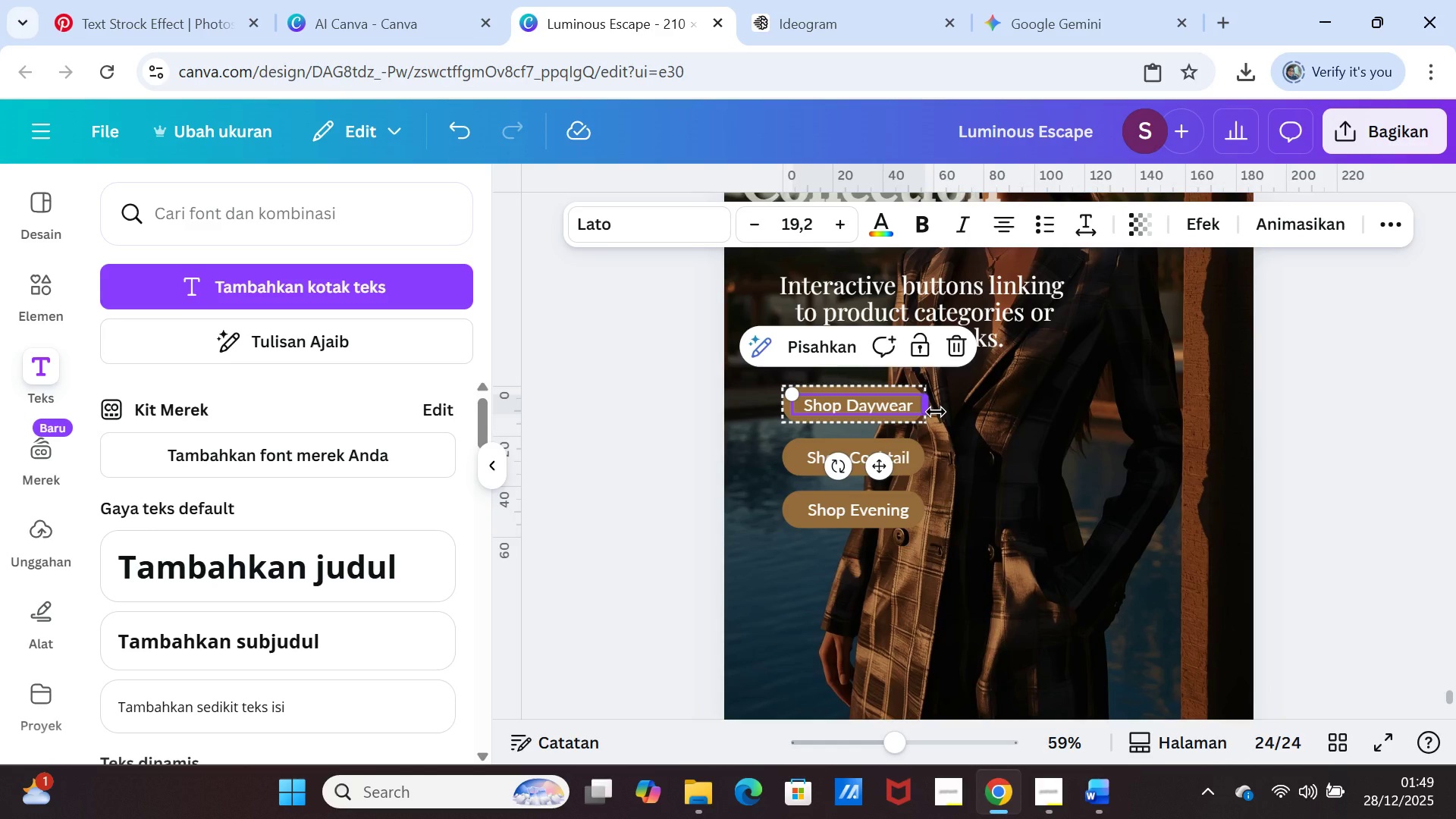 
hold_key(key=ControlLeft, duration=1.92)
 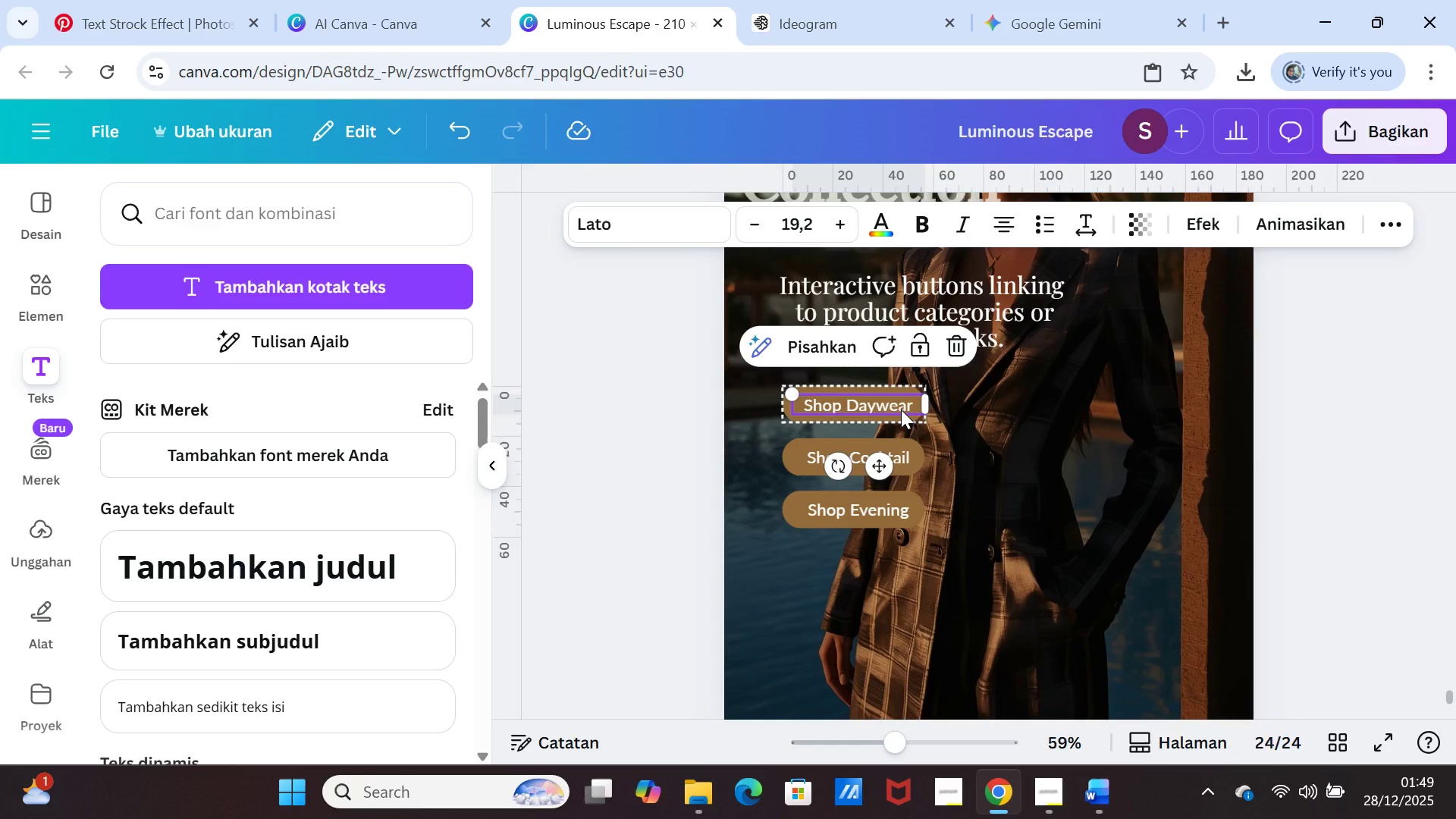 
right_click([901, 410])
 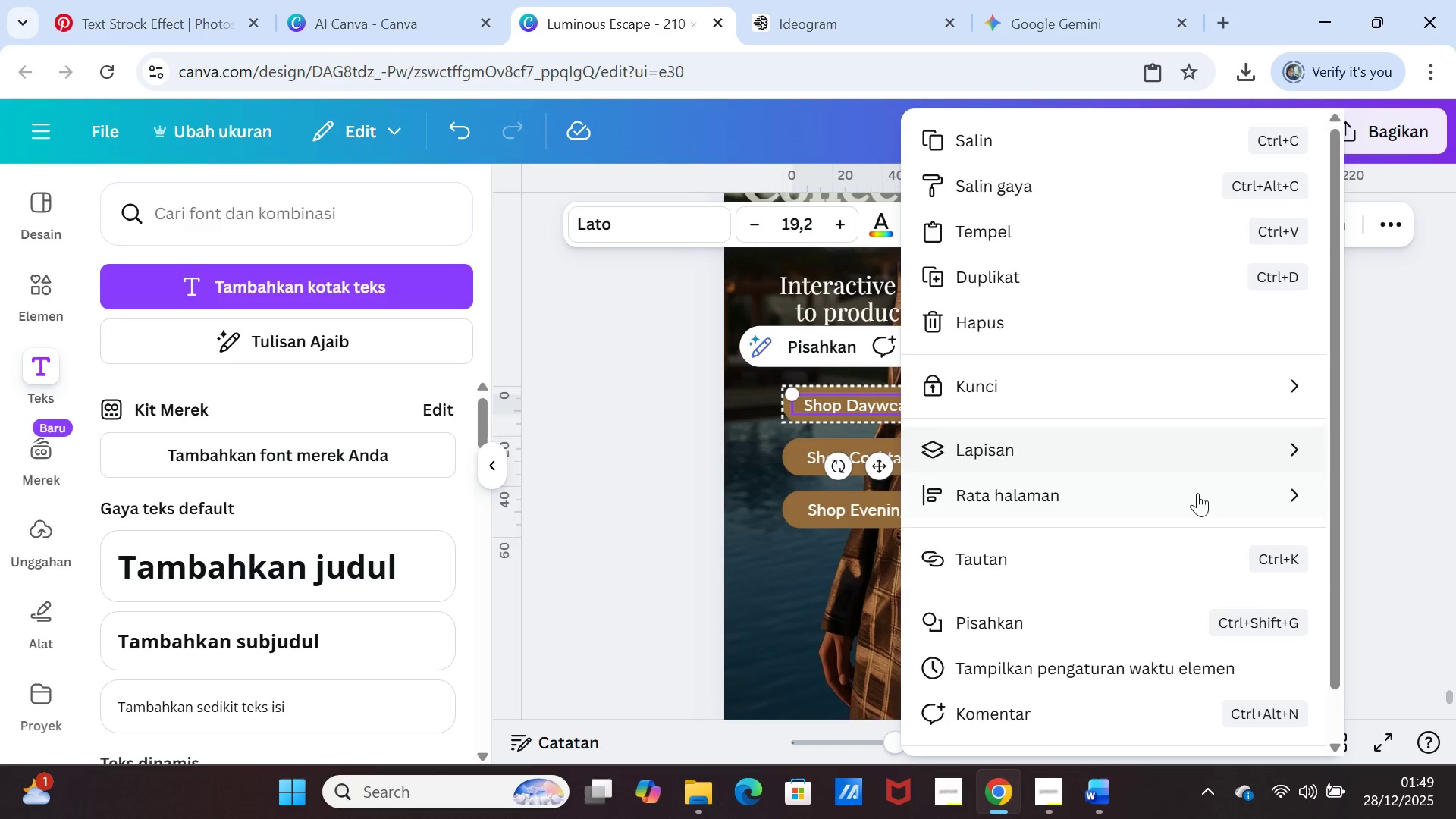 
left_click([1175, 550])
 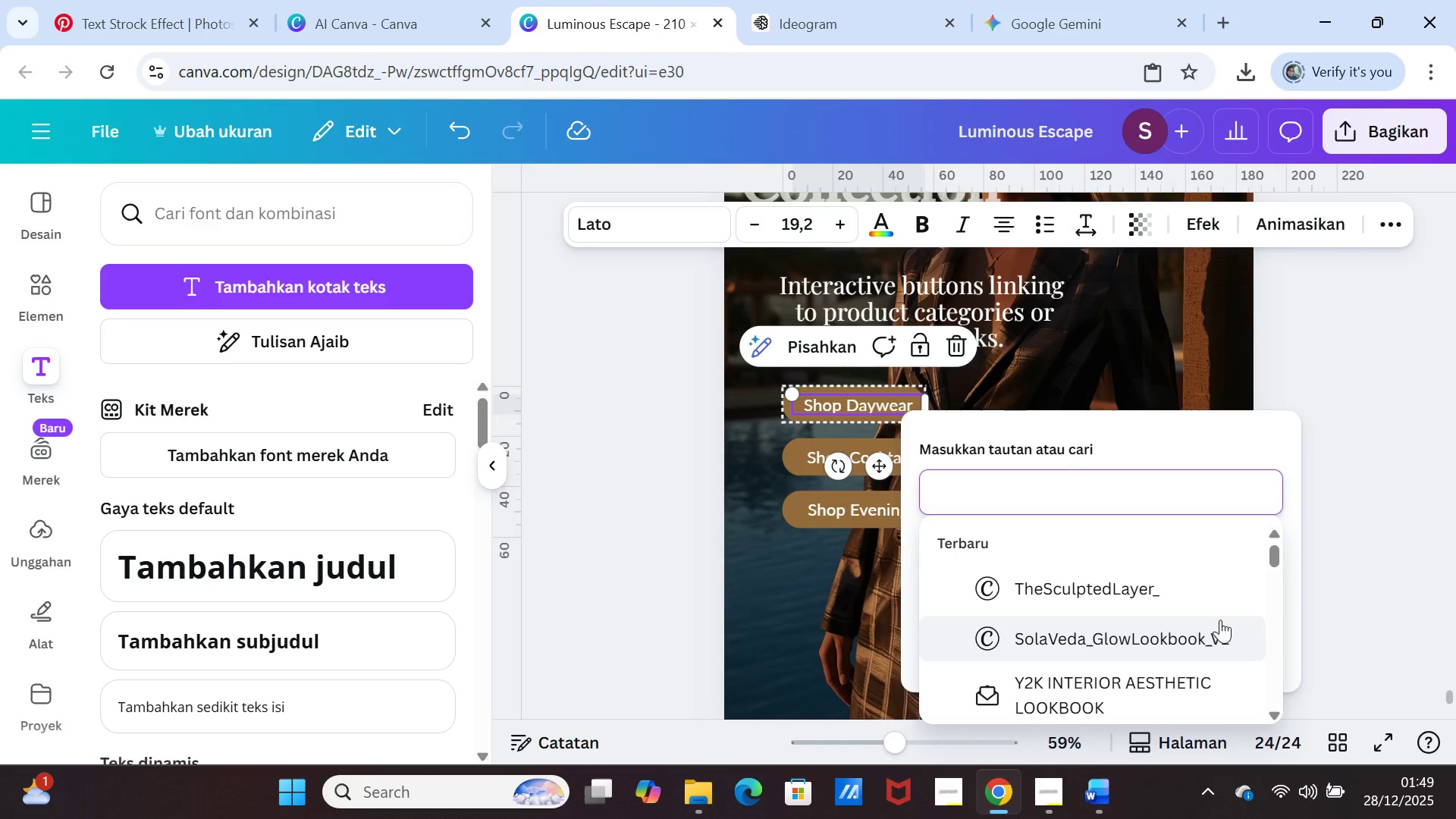 
scroll: coordinate [1208, 614], scroll_direction: down, amount: 3.0
 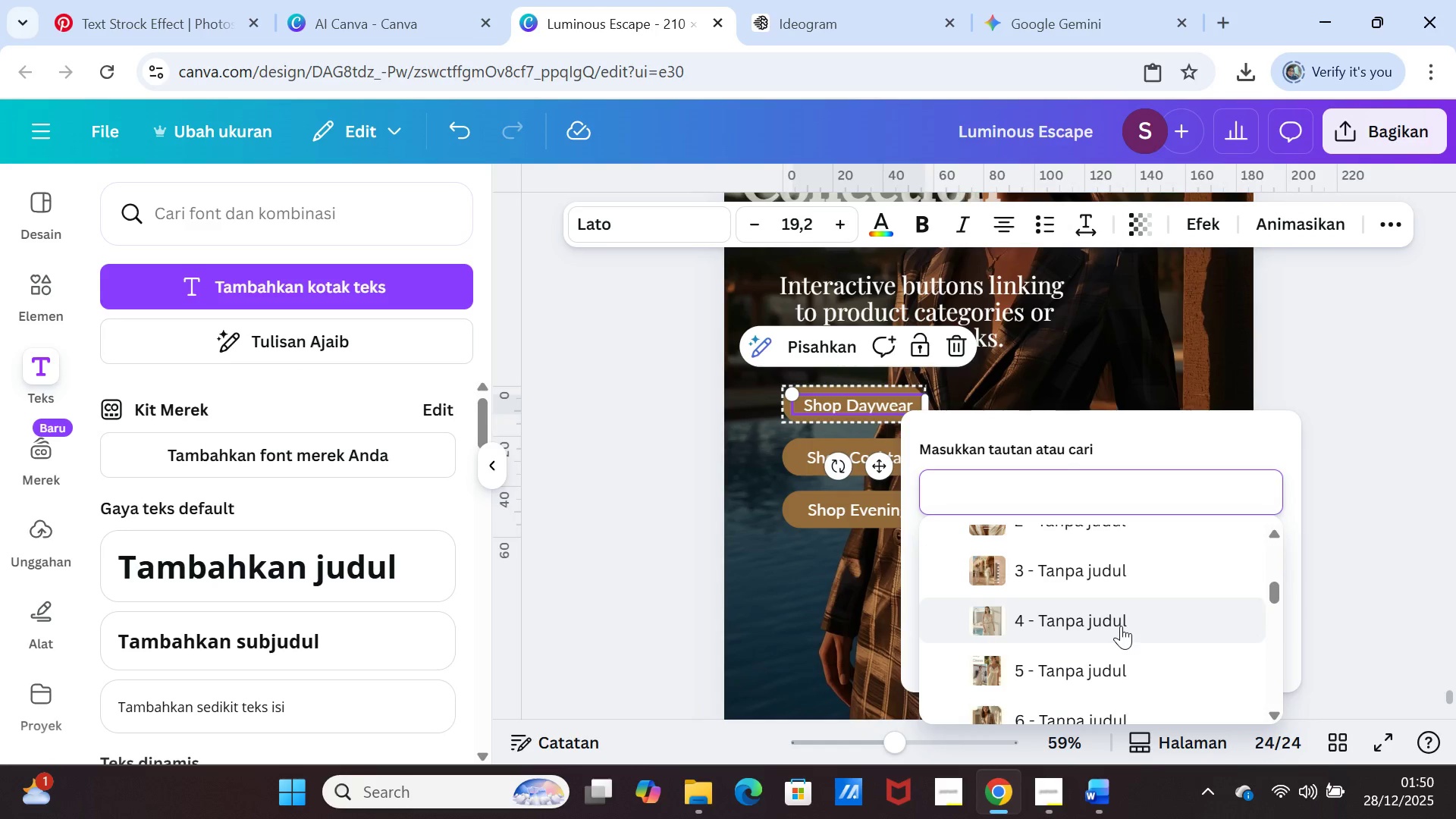 
left_click([1121, 626])
 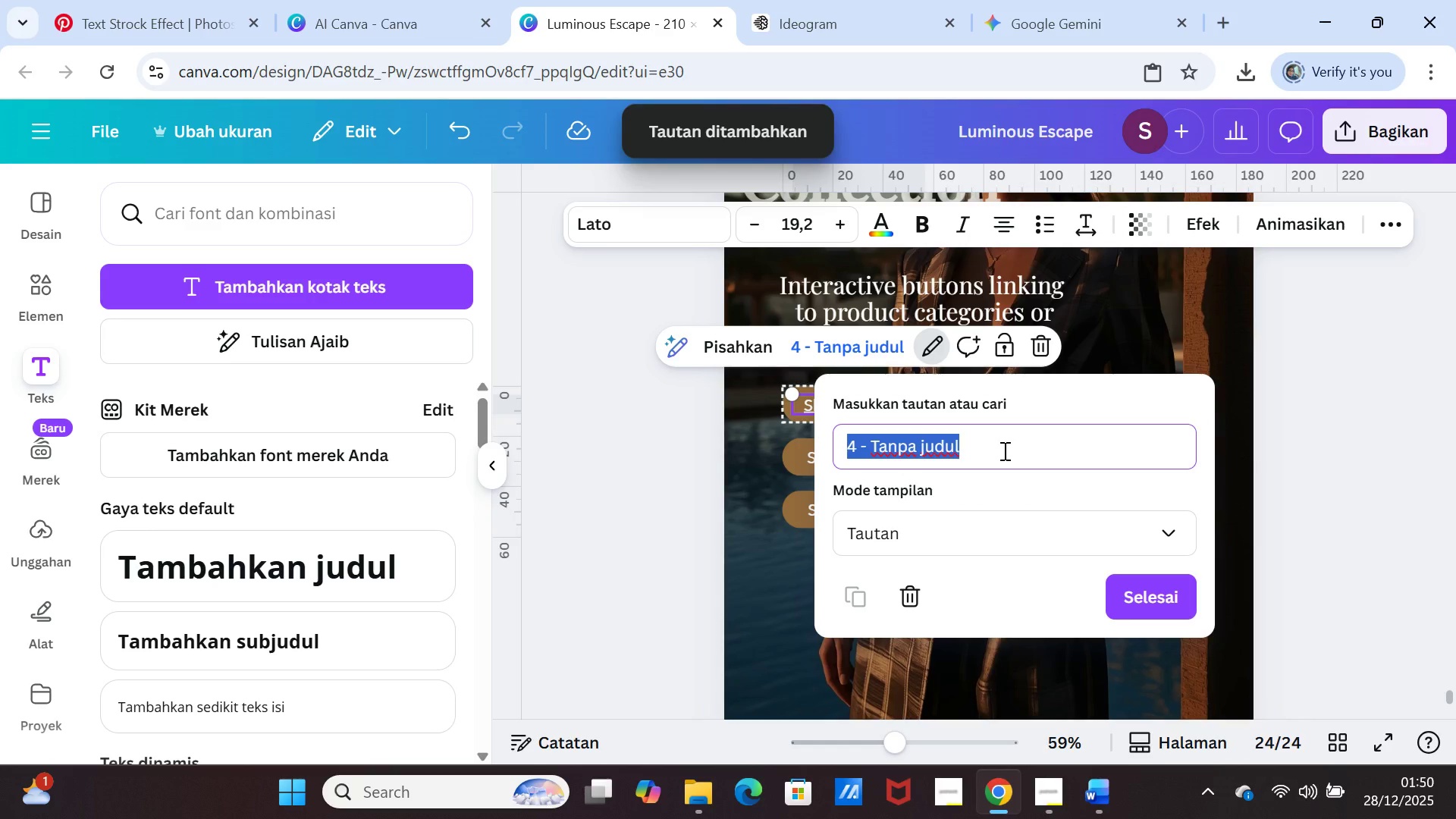 
left_click([1007, 533])
 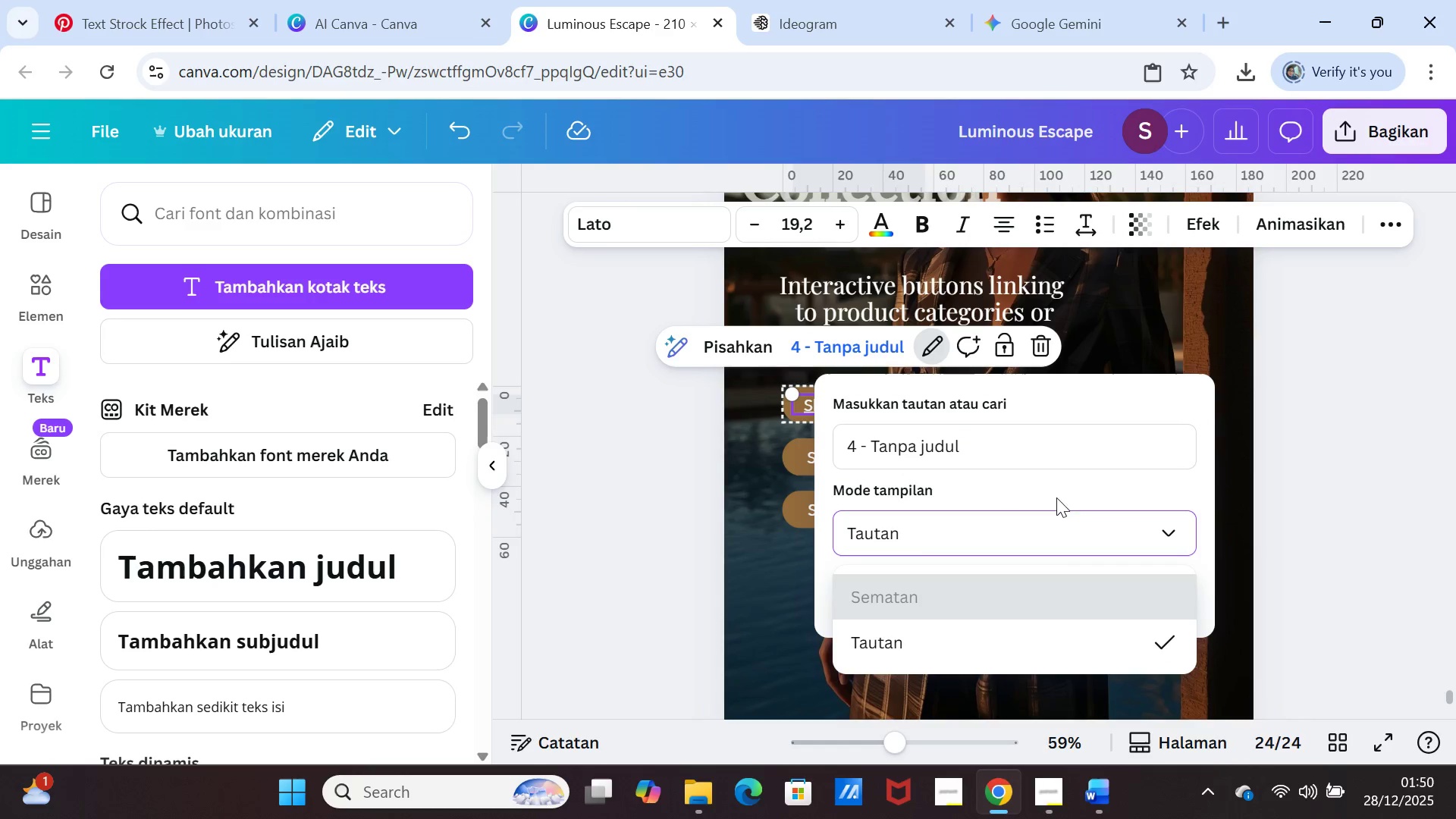 
left_click([1073, 446])
 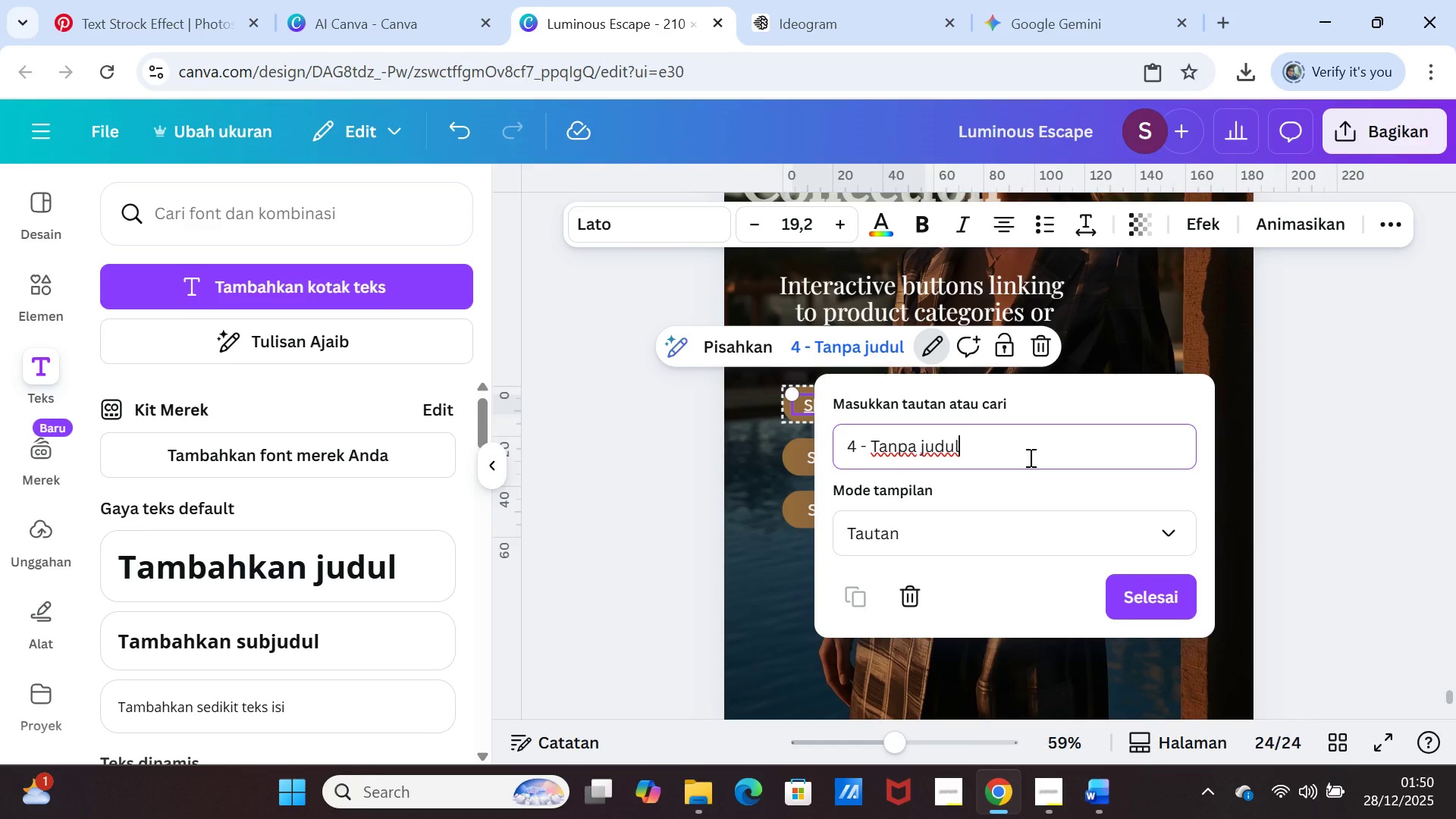 
wait(20.03)
 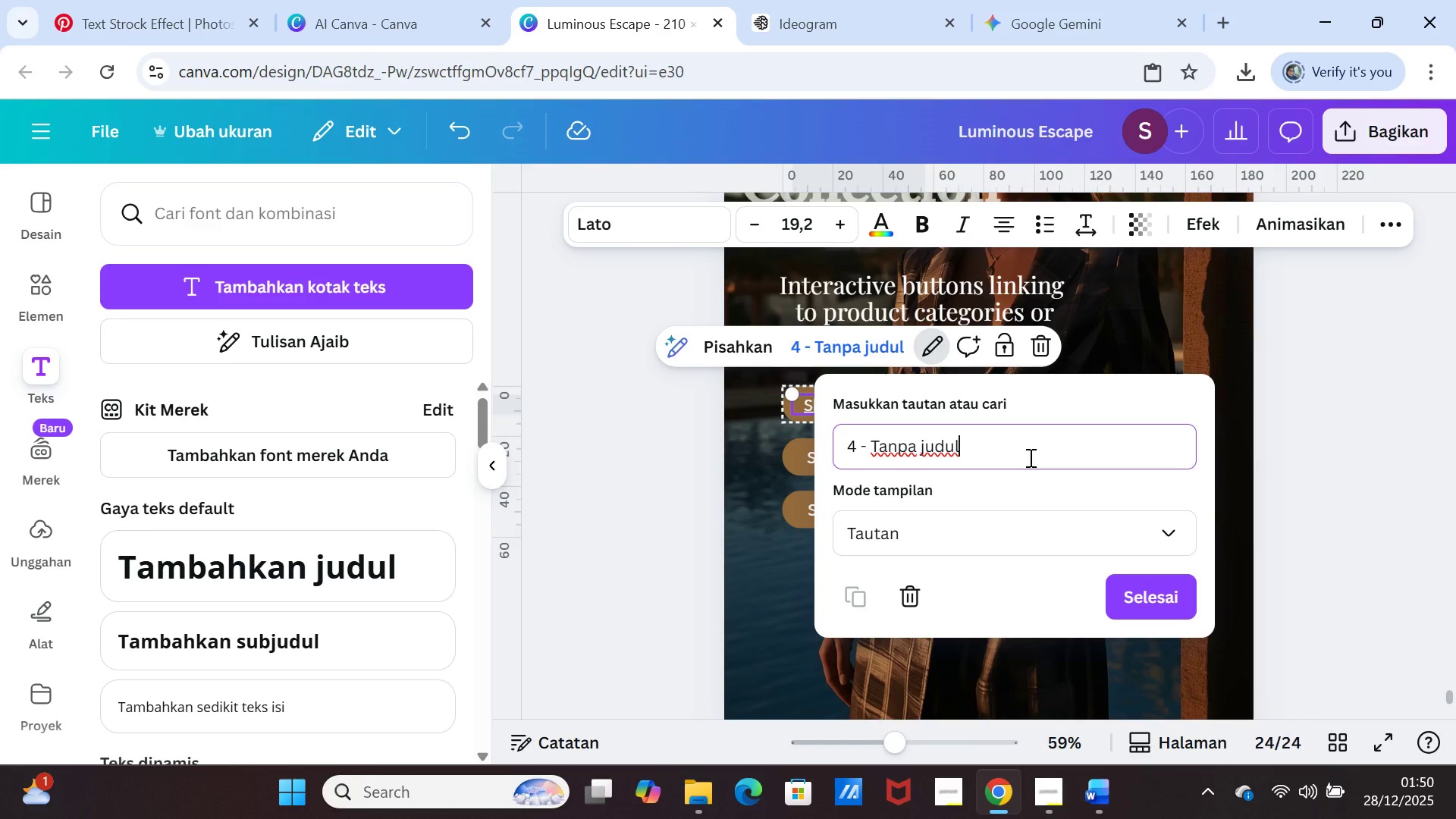 
left_click([1139, 524])
 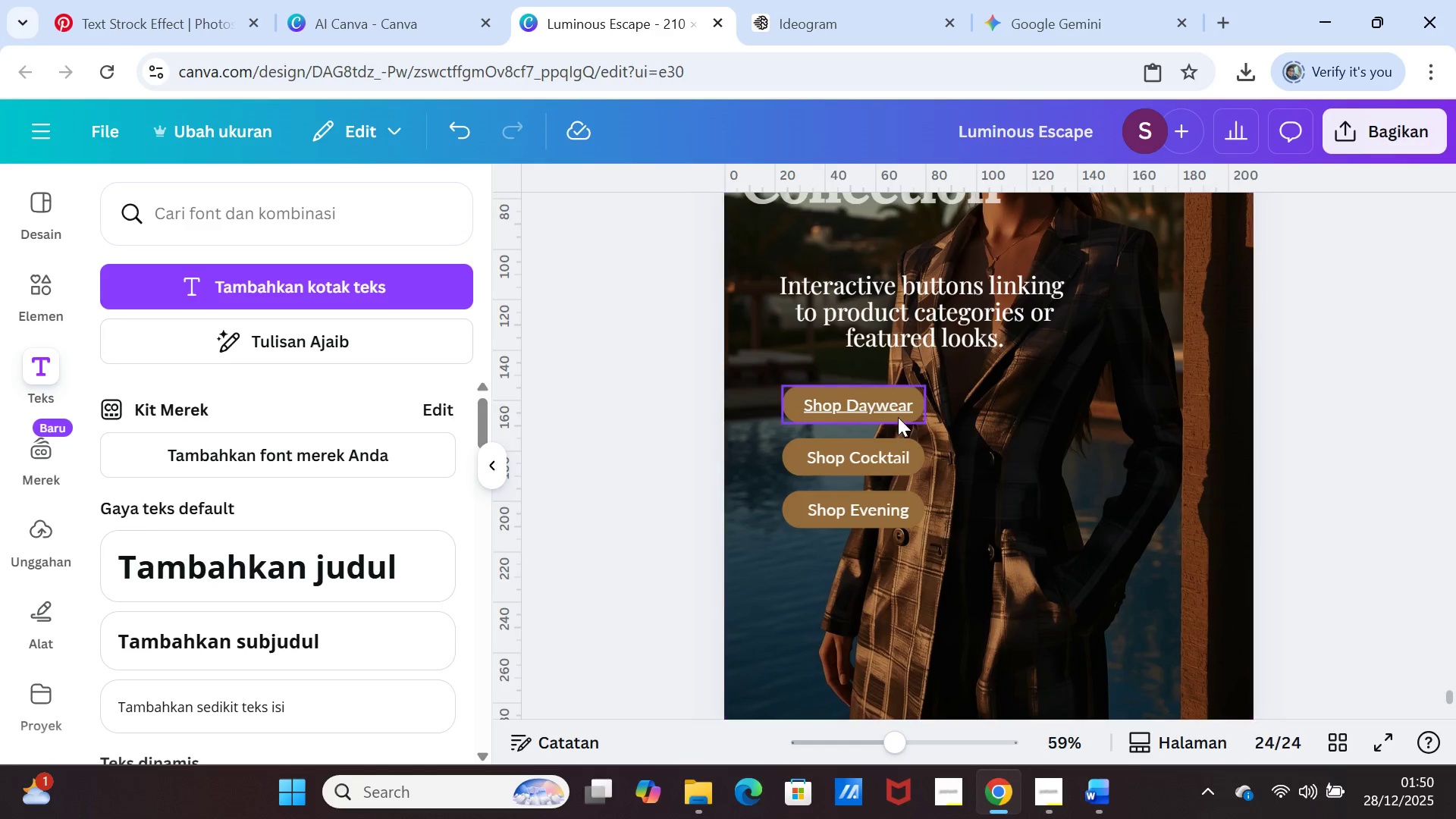 
left_click([894, 410])
 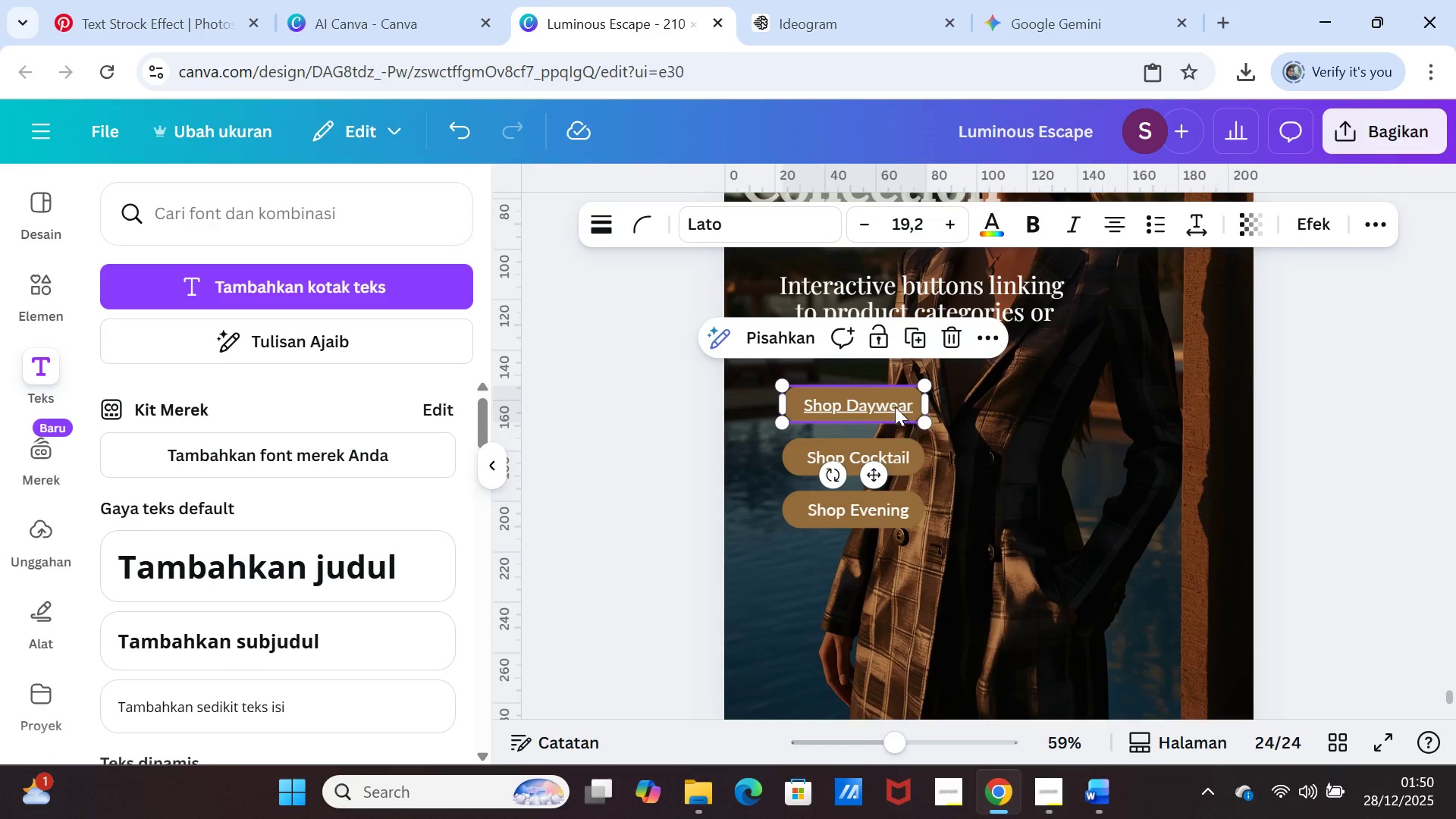 
left_click([896, 405])
 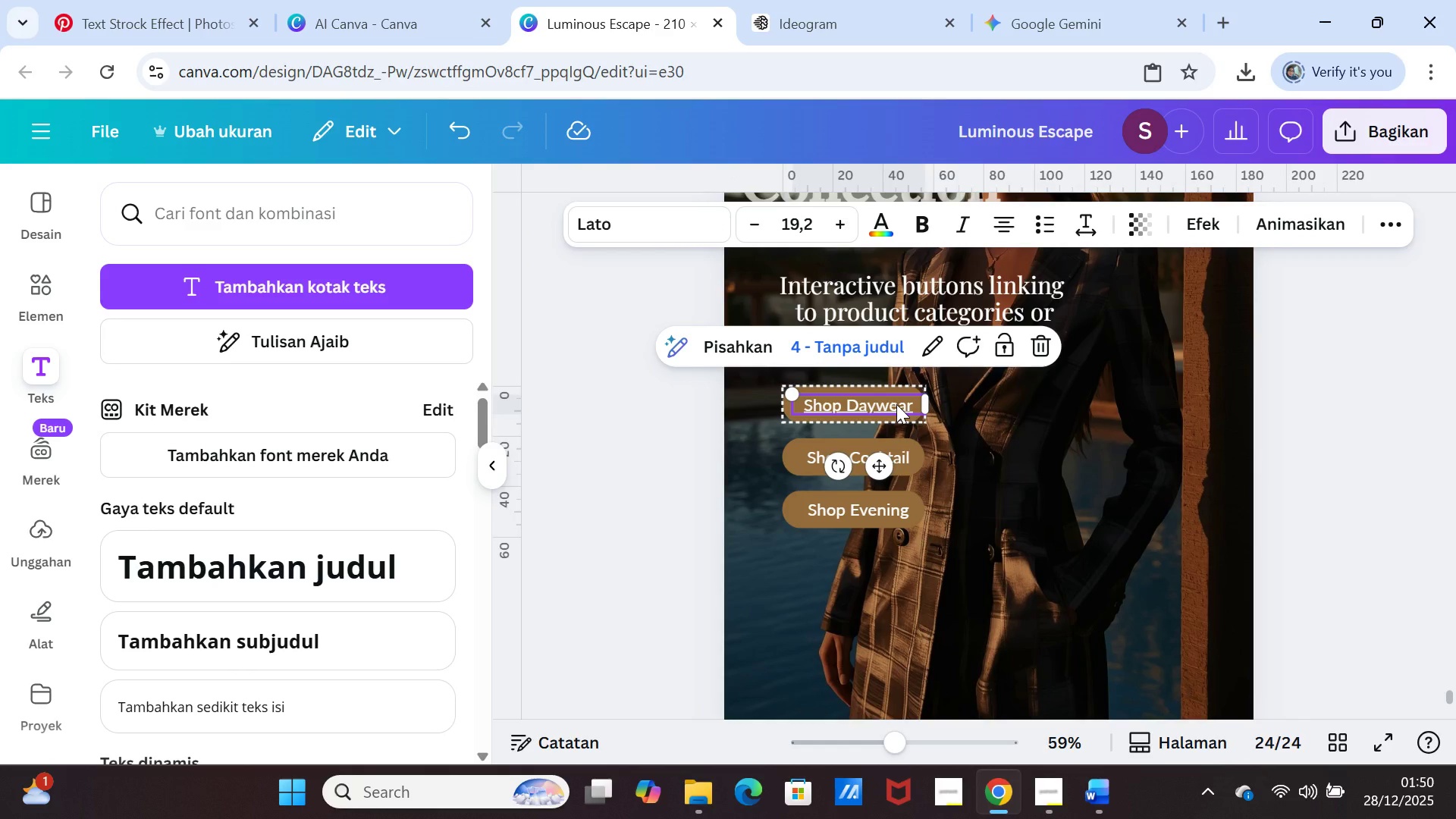 
right_click([896, 404])
 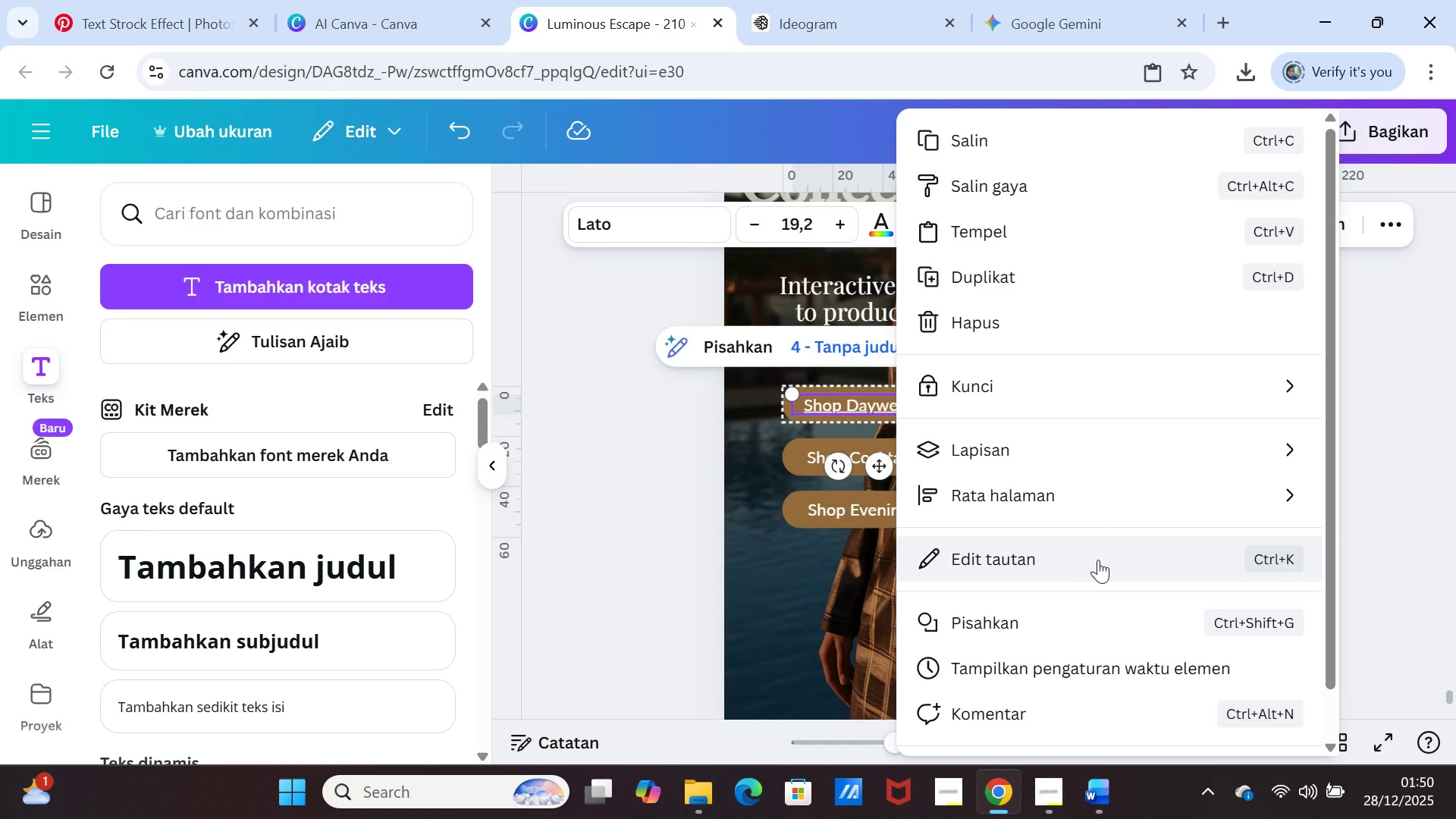 
left_click([1098, 560])
 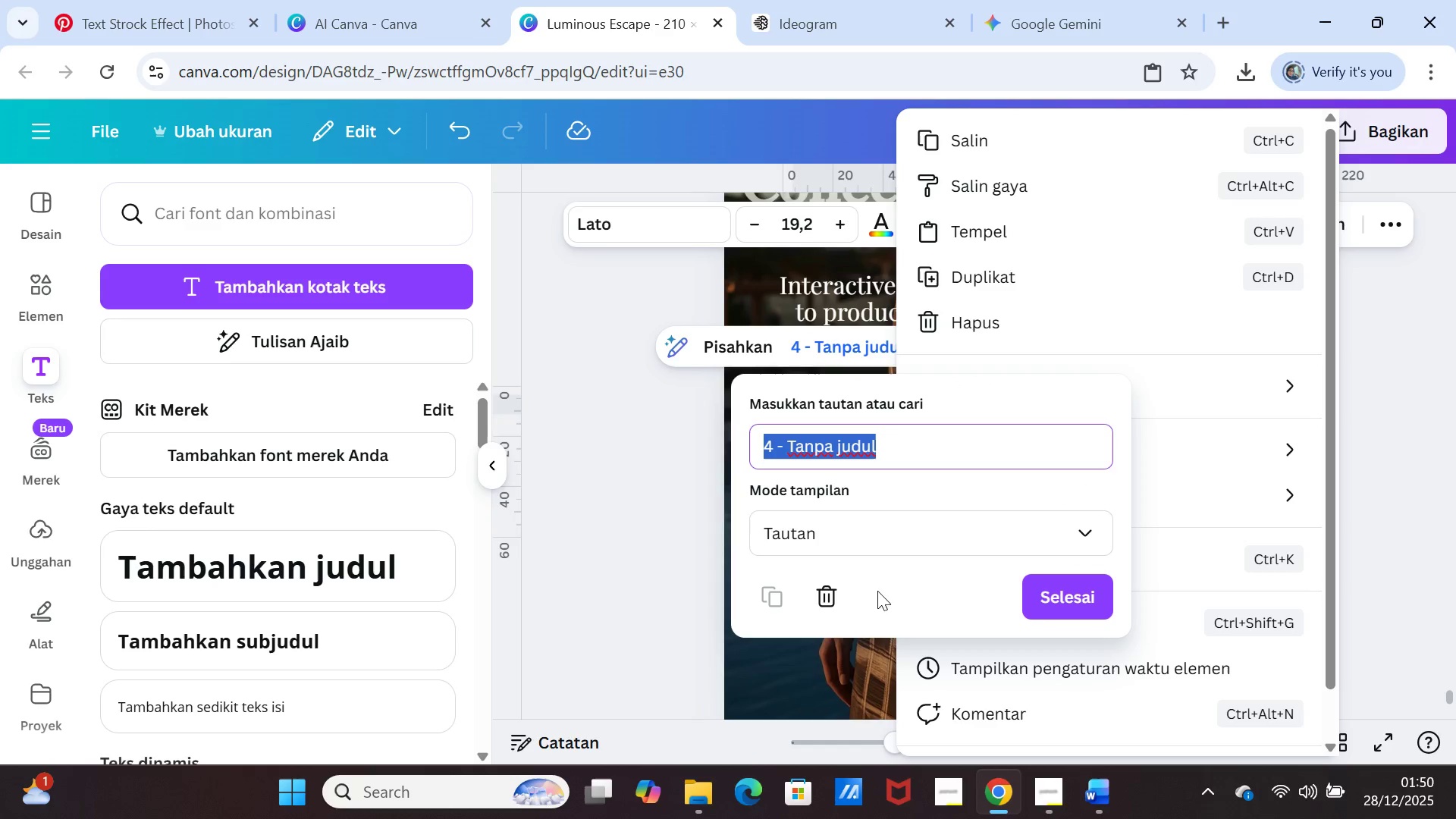 
left_click([770, 600])
 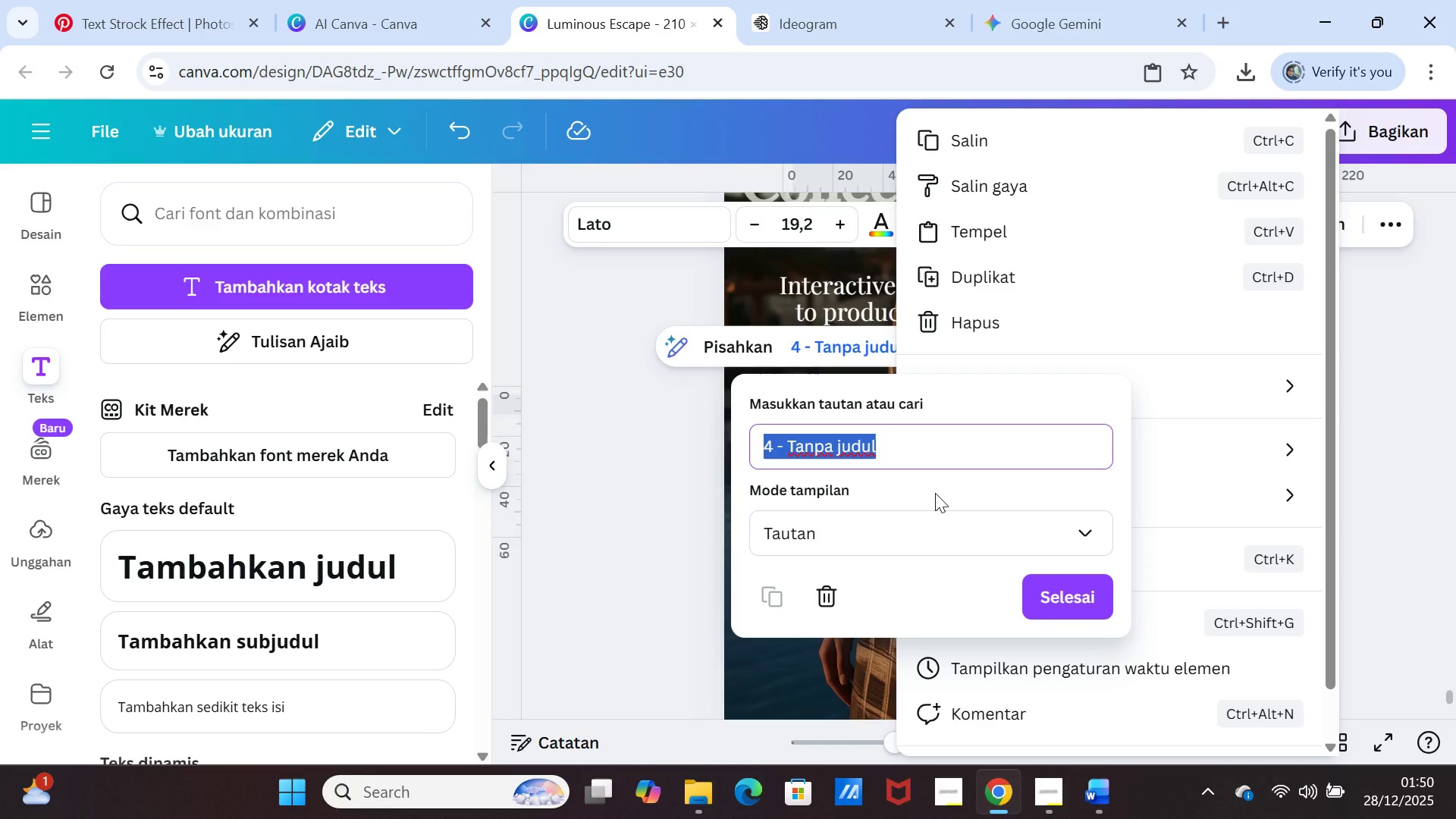 
scroll: coordinate [935, 493], scroll_direction: down, amount: 1.0
 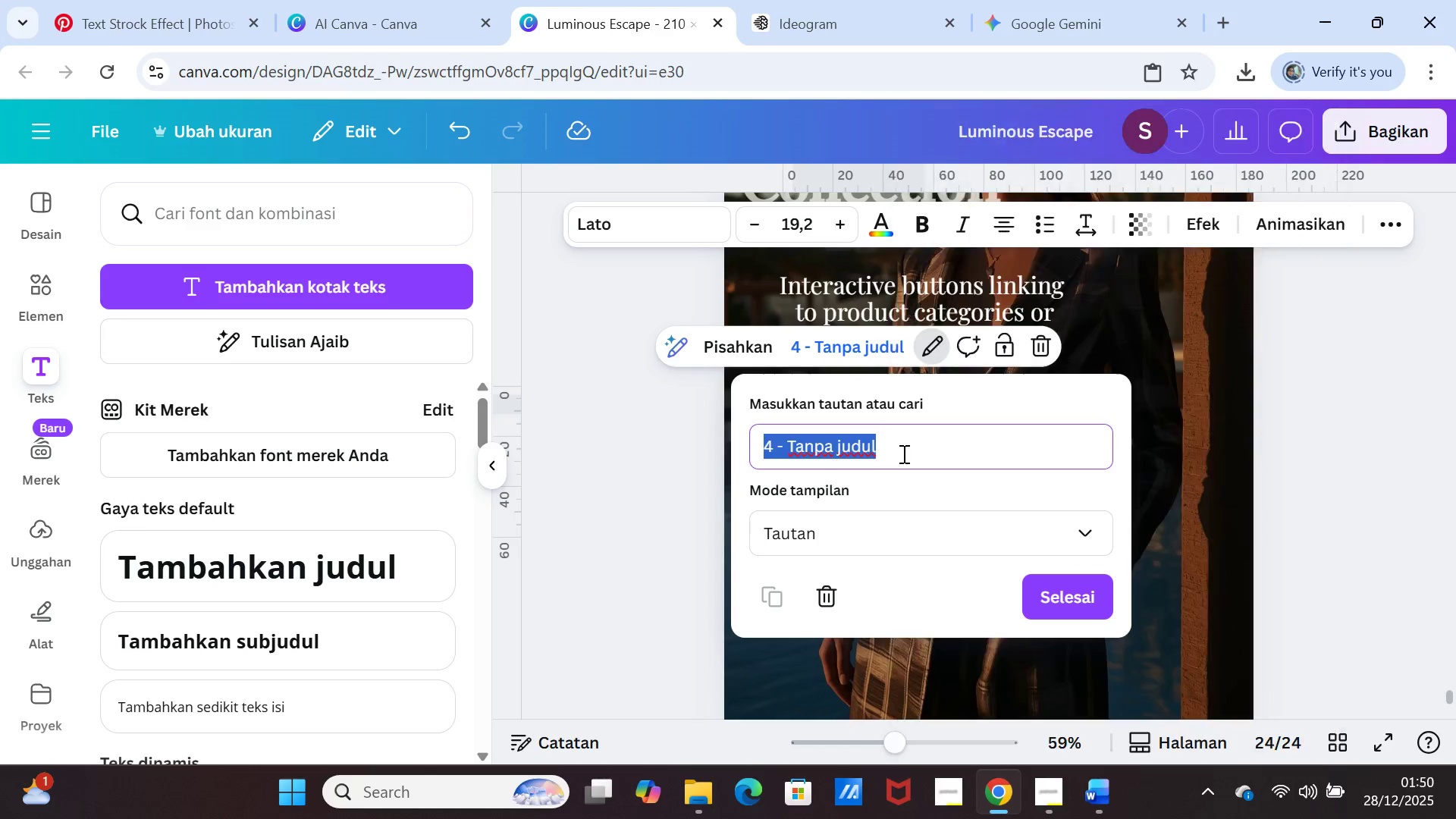 
left_click([902, 453])
 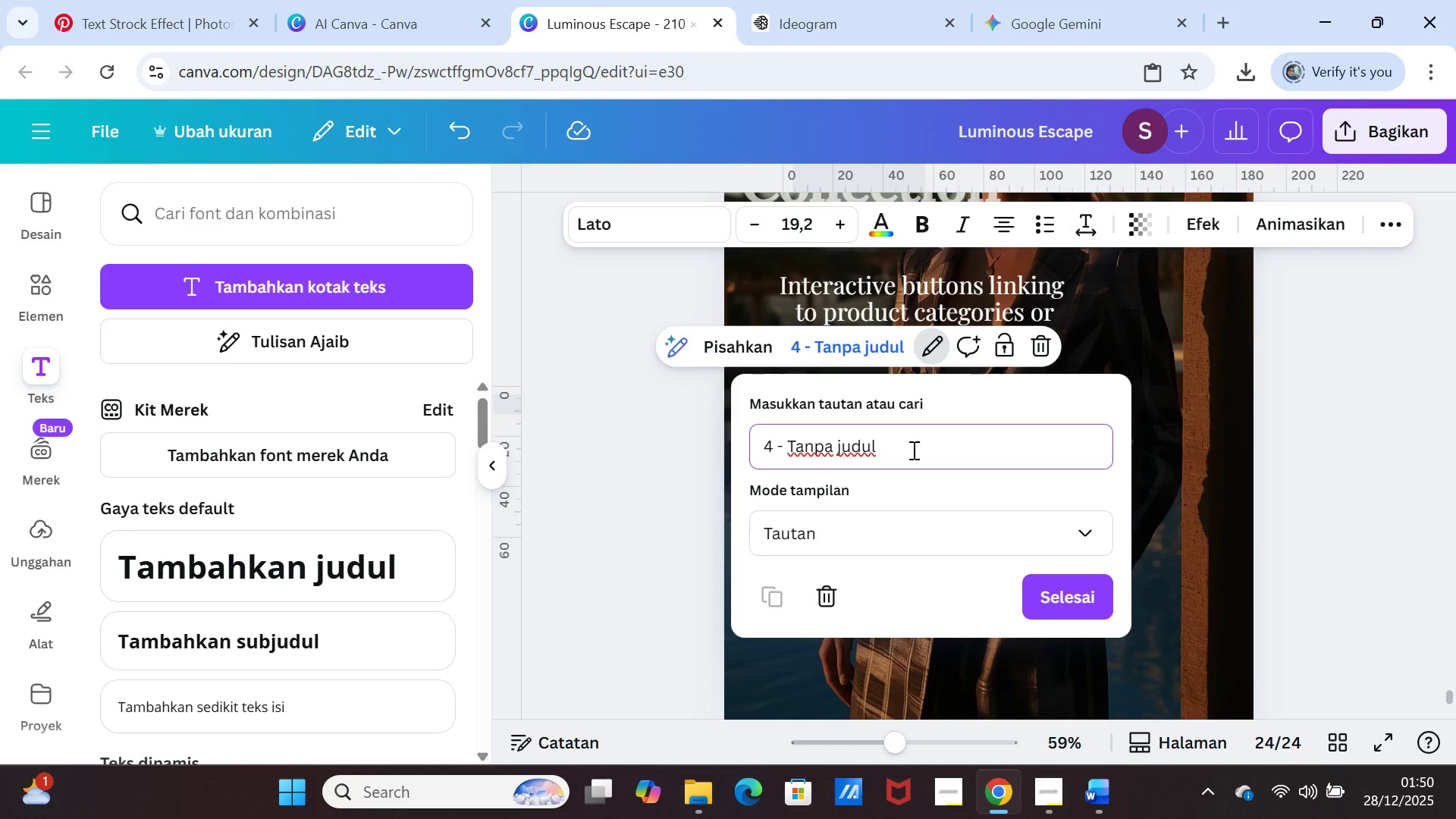 
left_click([912, 450])
 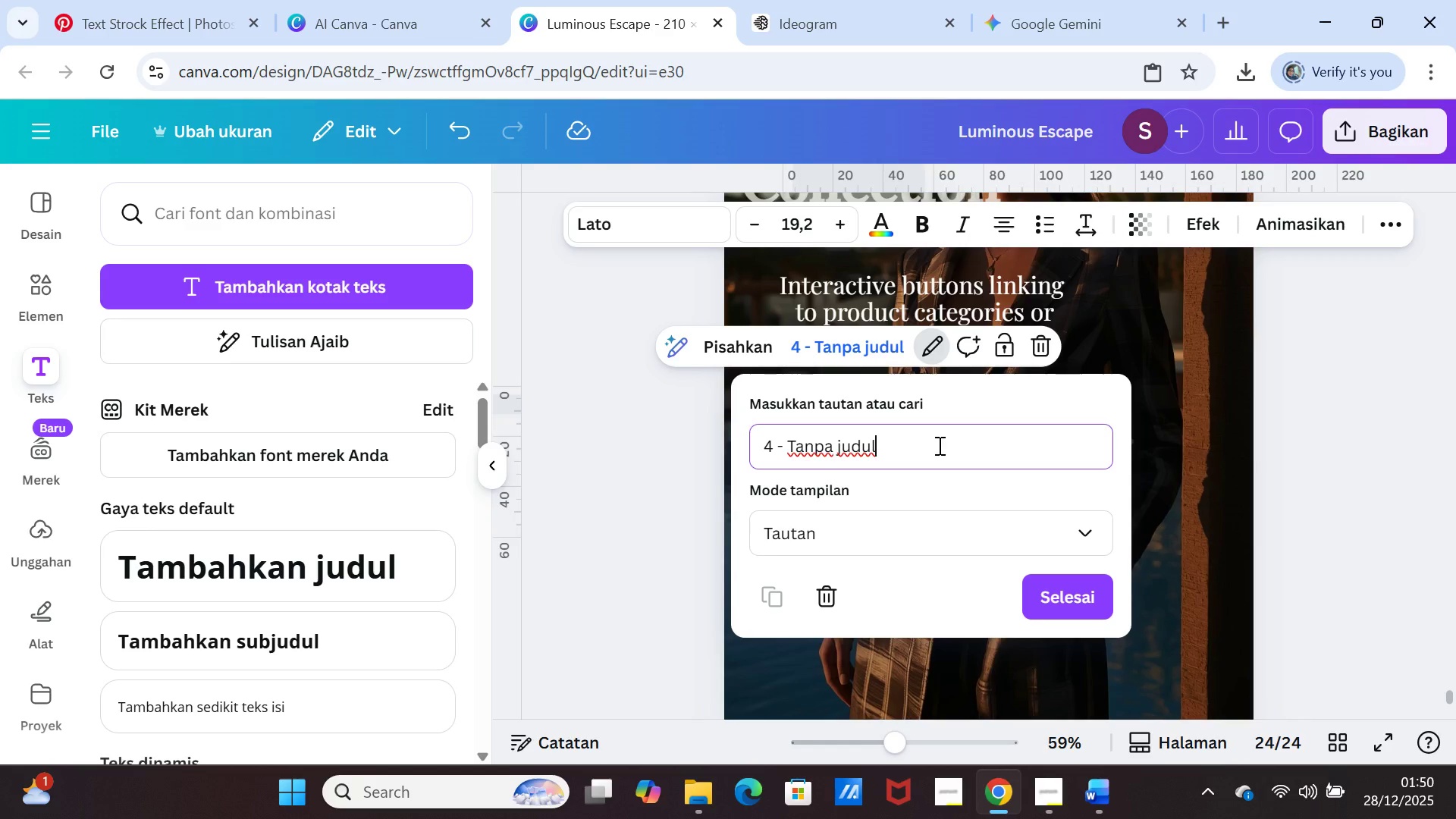 
wait(5.95)
 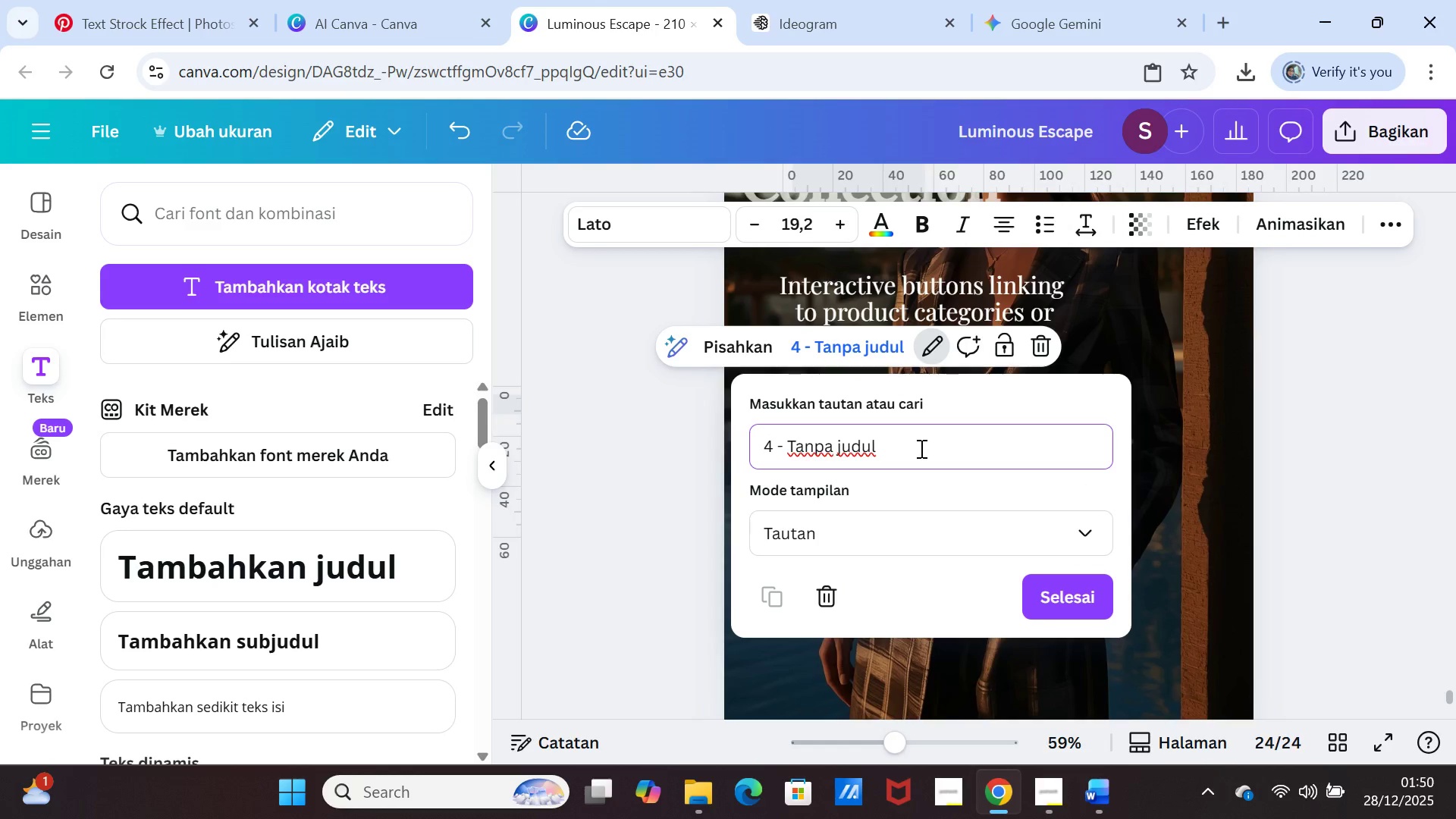 
key(Comma)
 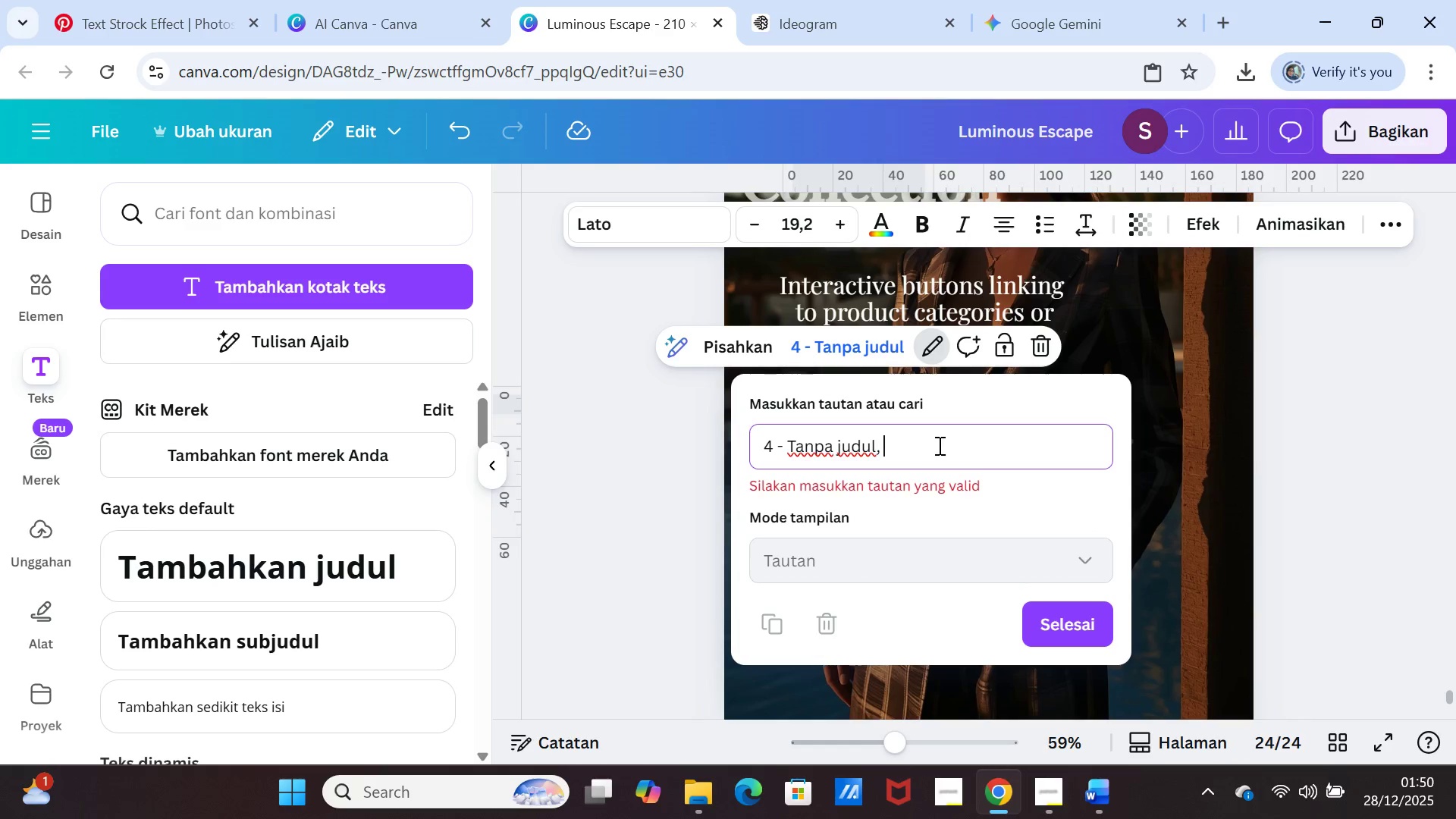 
key(Space)
 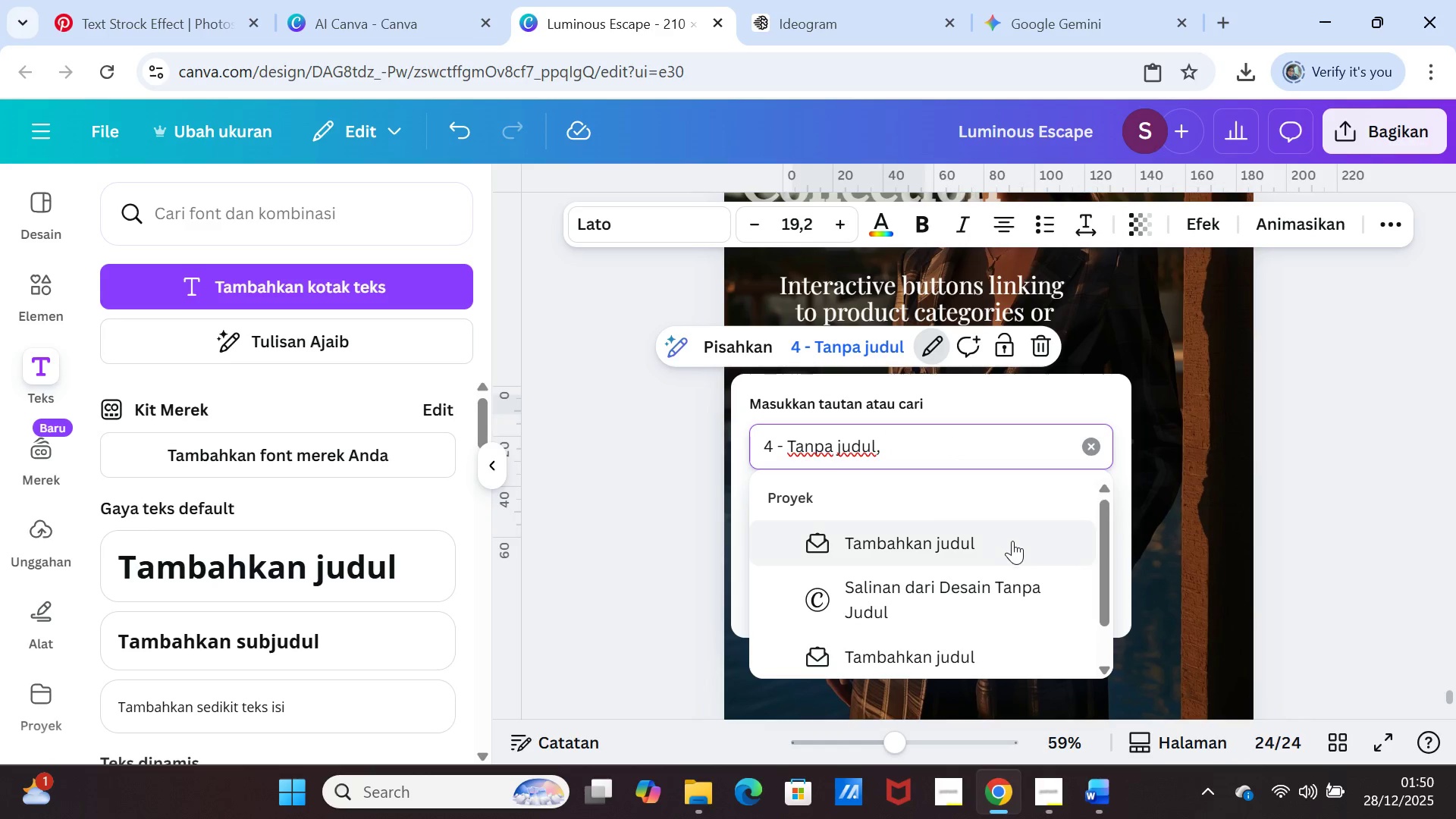 
scroll: coordinate [1009, 565], scroll_direction: down, amount: 2.0
 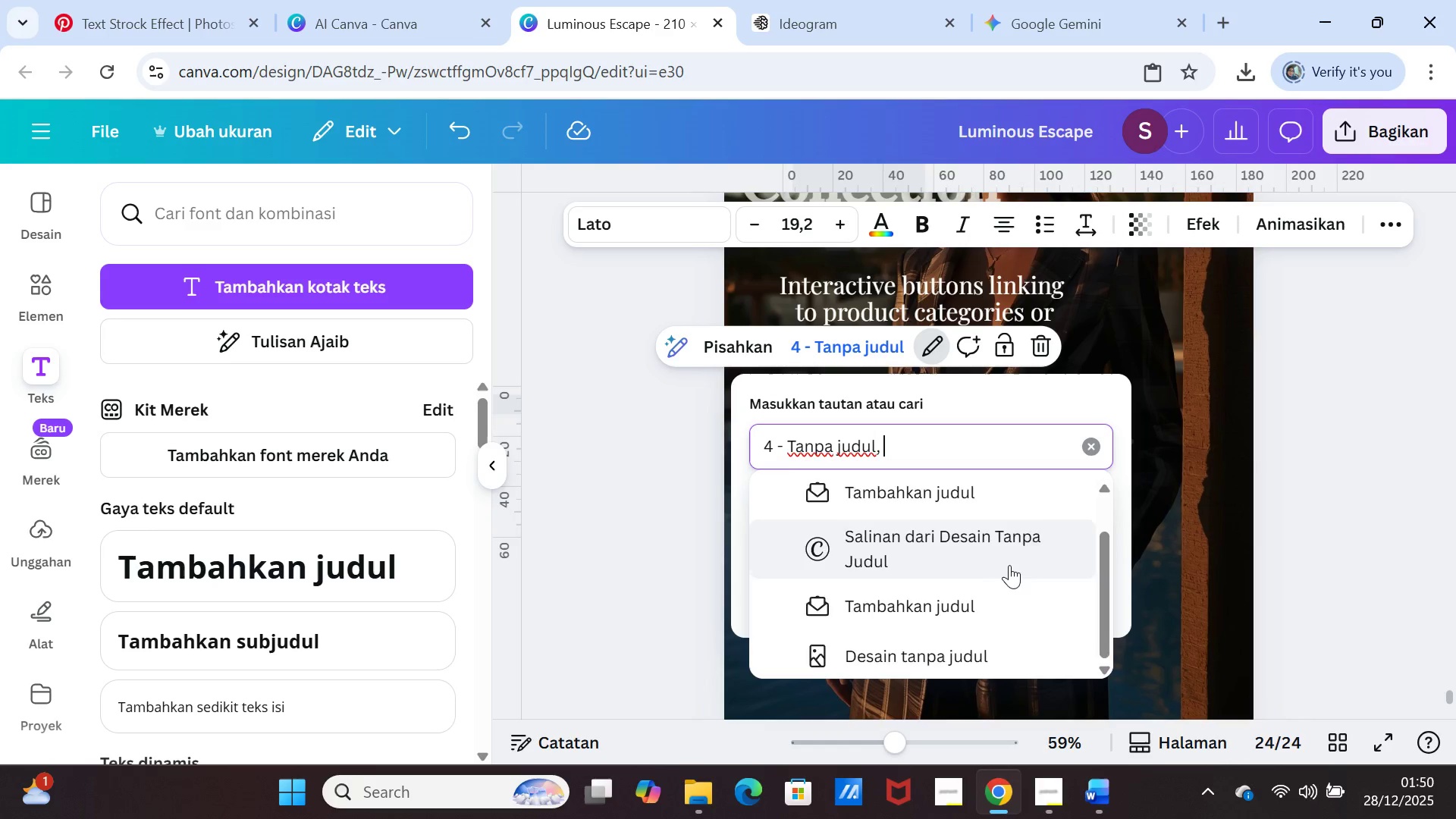 
scroll: coordinate [1009, 565], scroll_direction: up, amount: 1.0
 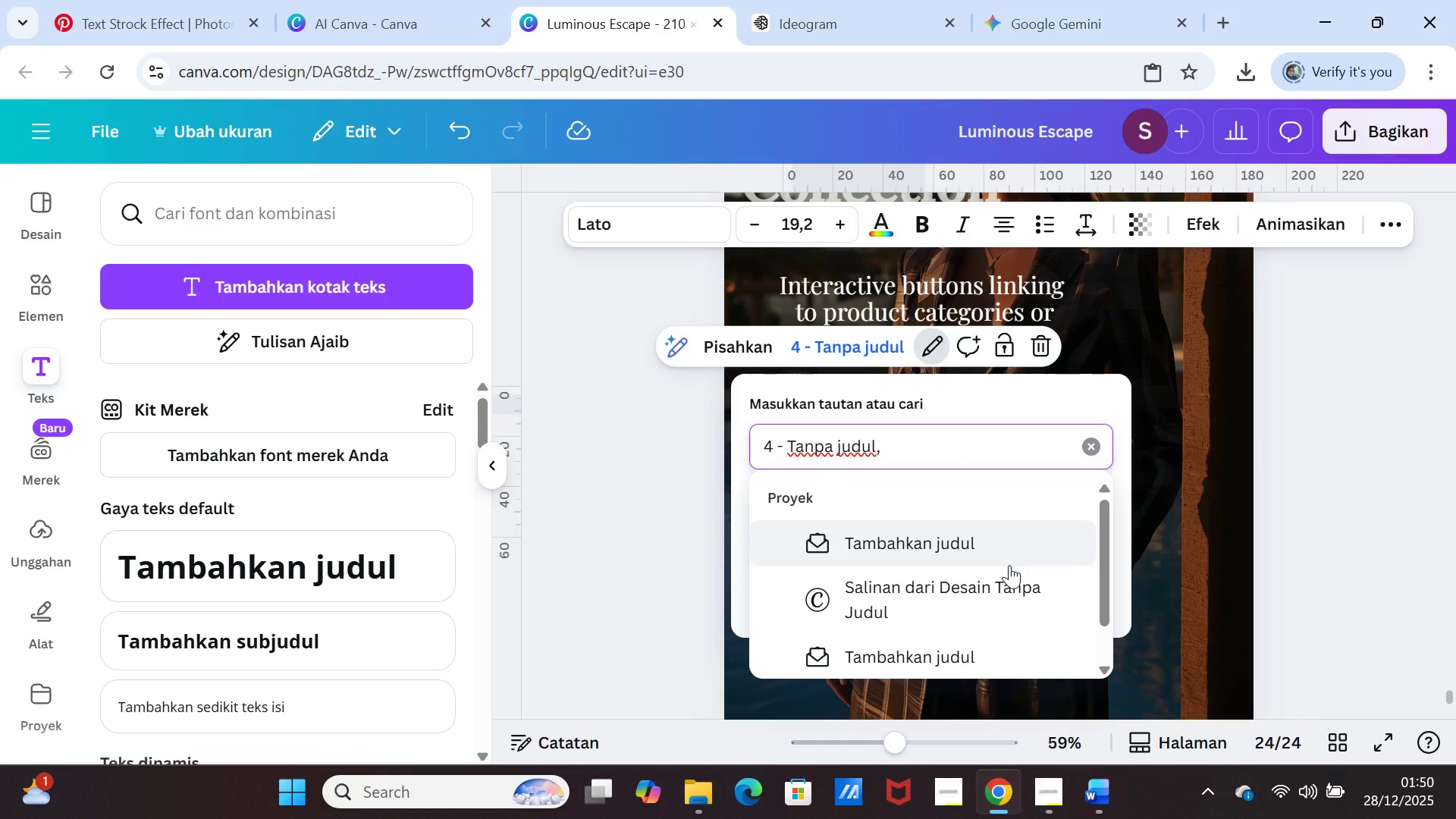 
scroll: coordinate [1009, 565], scroll_direction: down, amount: 1.0
 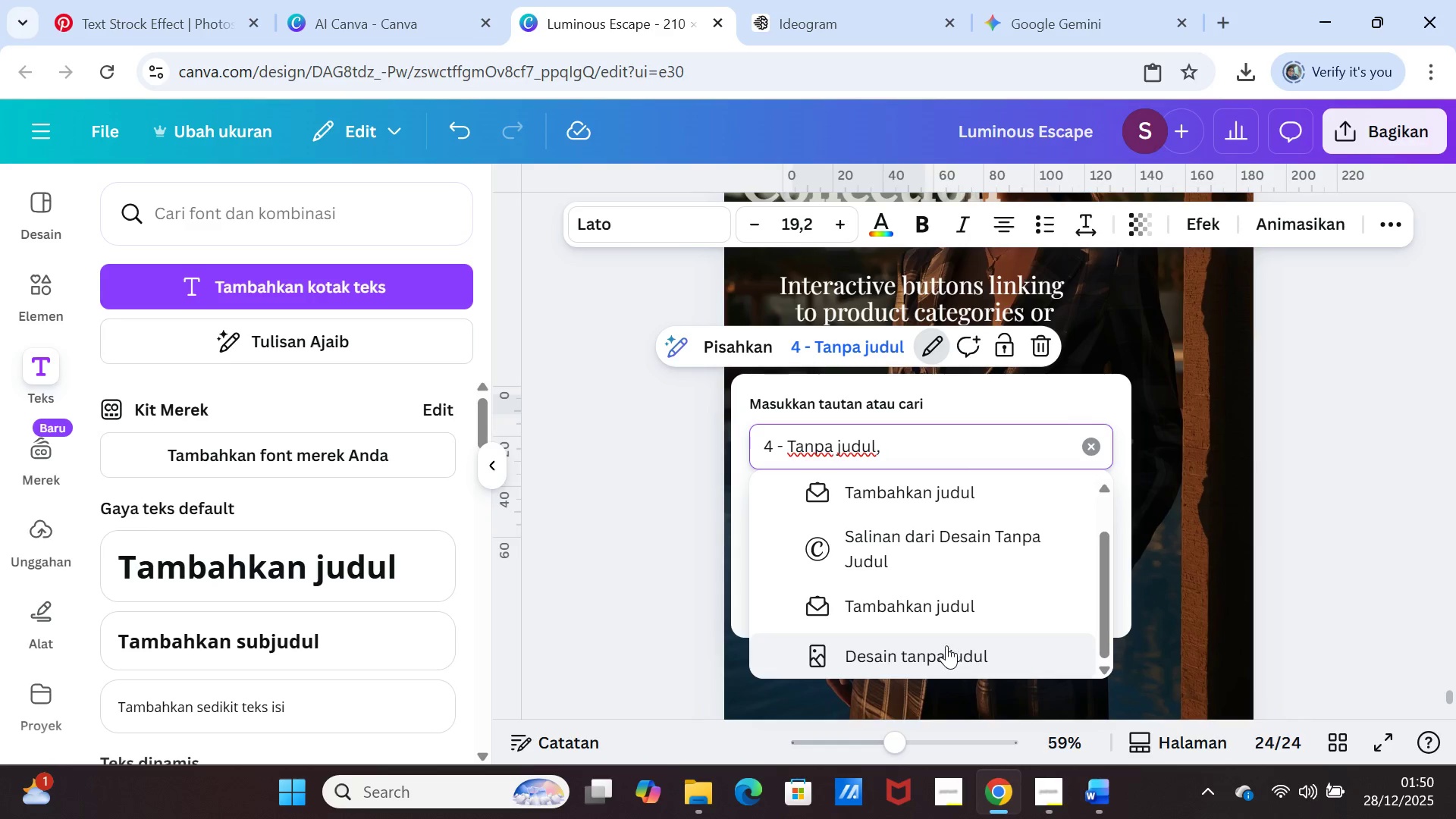 
left_click([925, 436])
 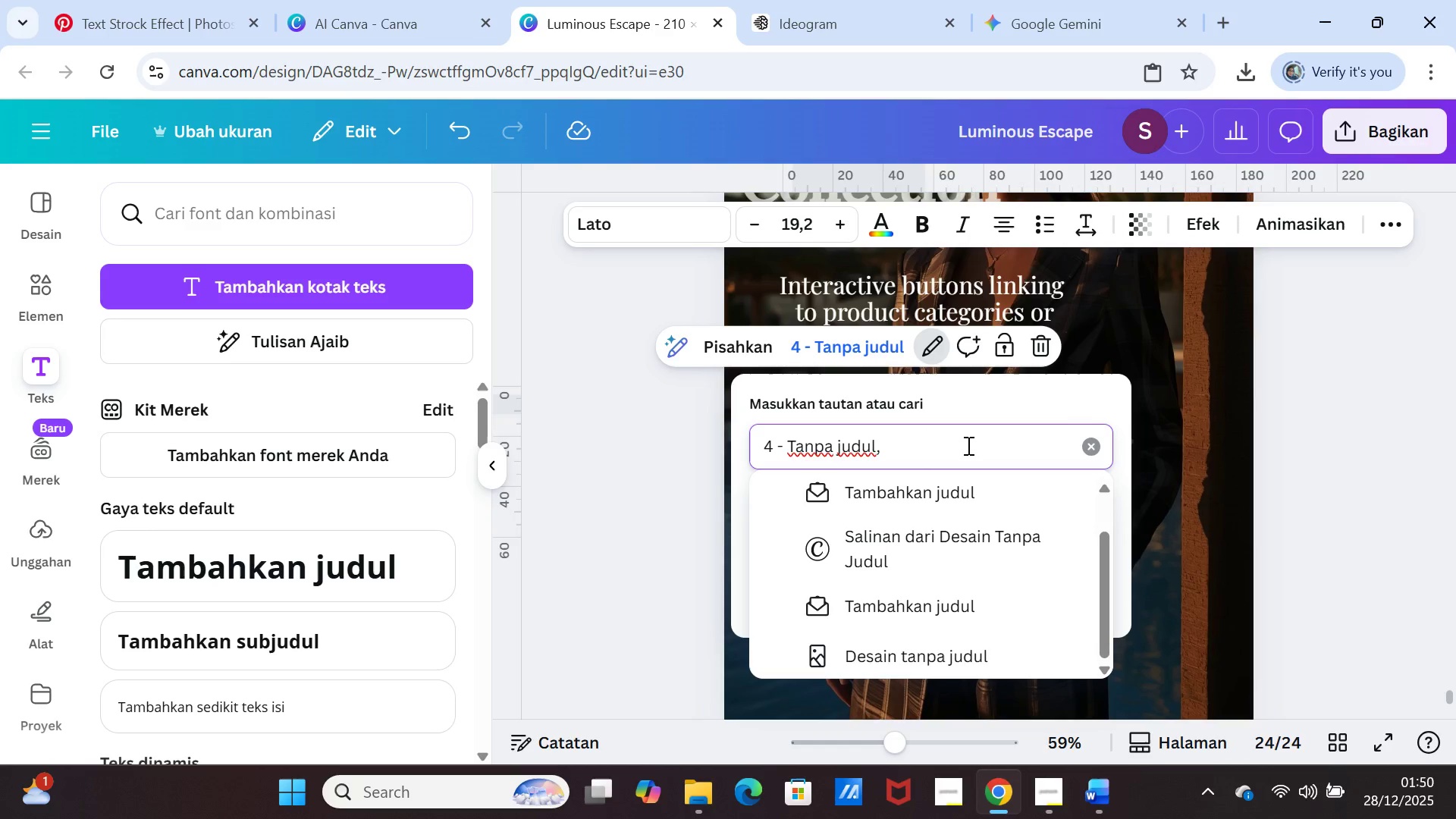 
key(Backspace)
 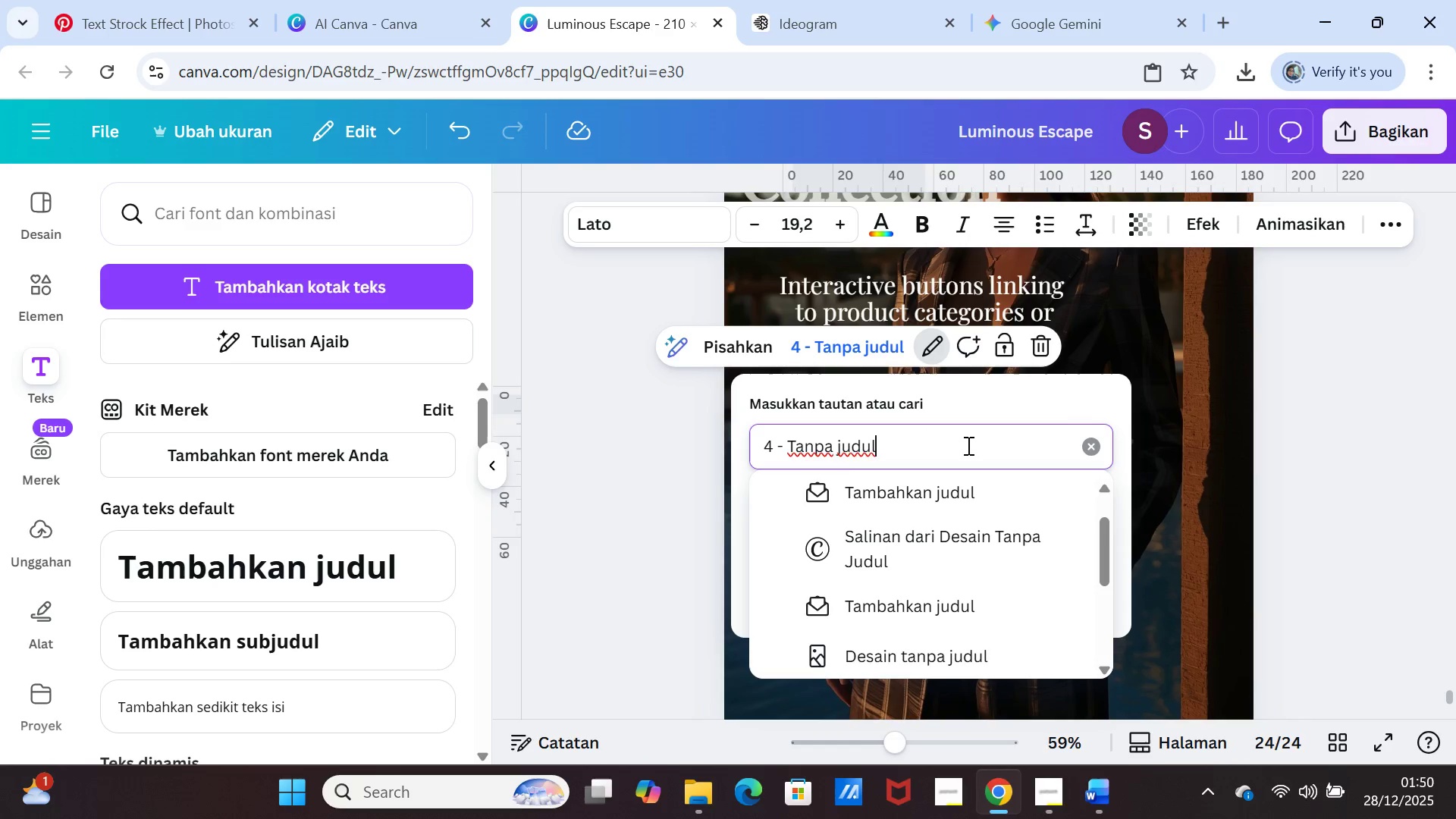 
key(Backspace)
 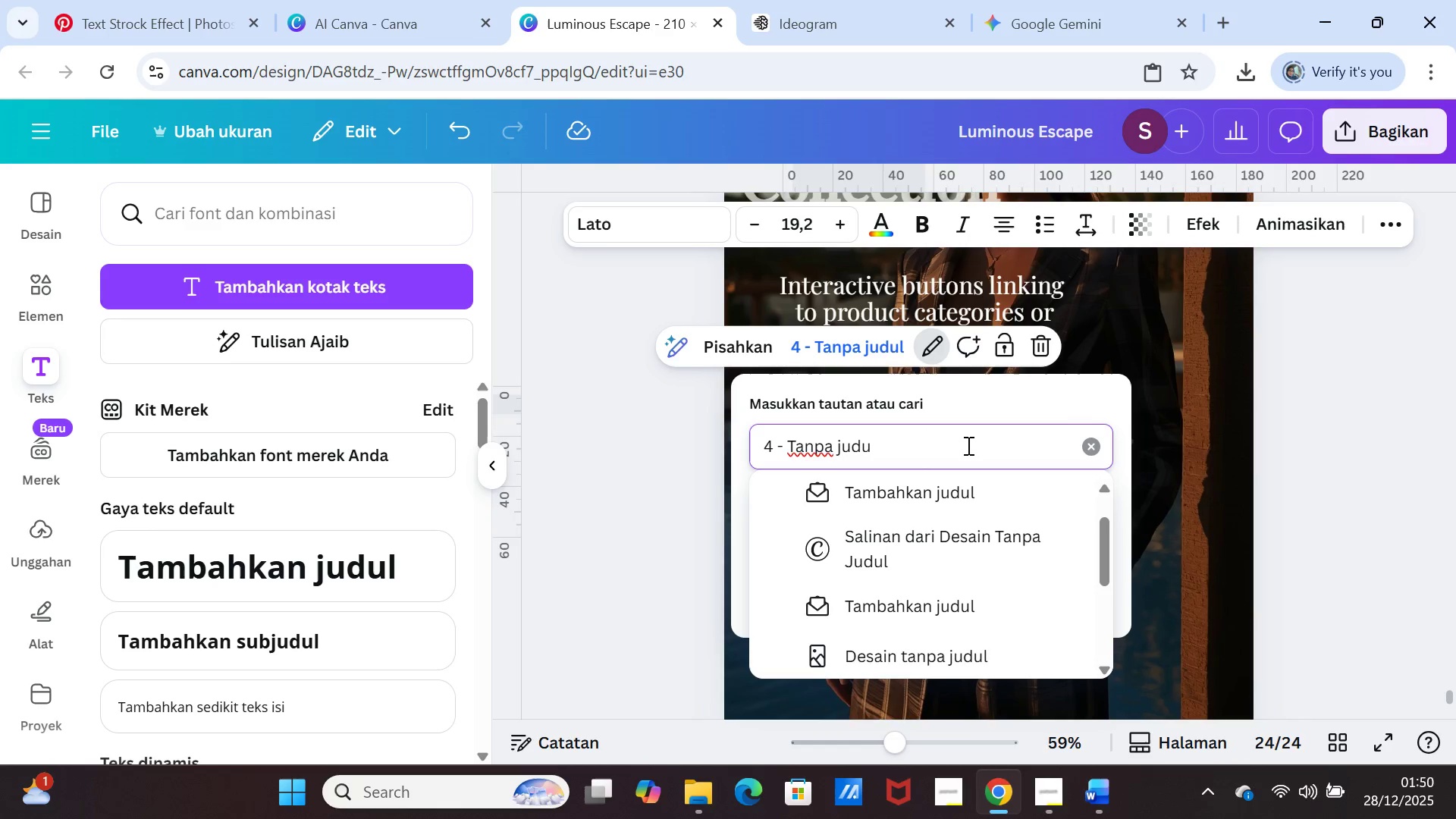 
key(Backspace)
 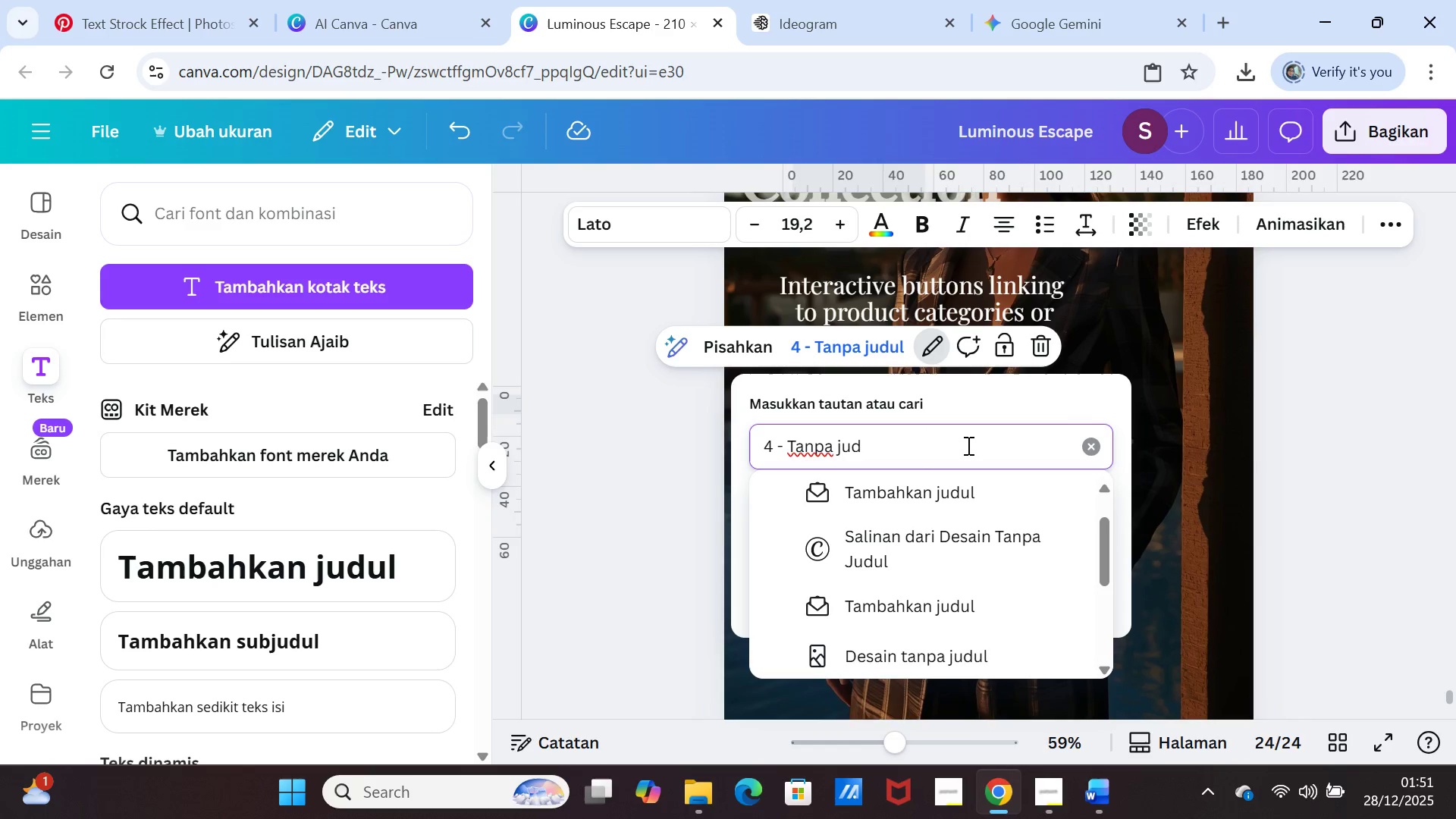 
key(Backspace)
 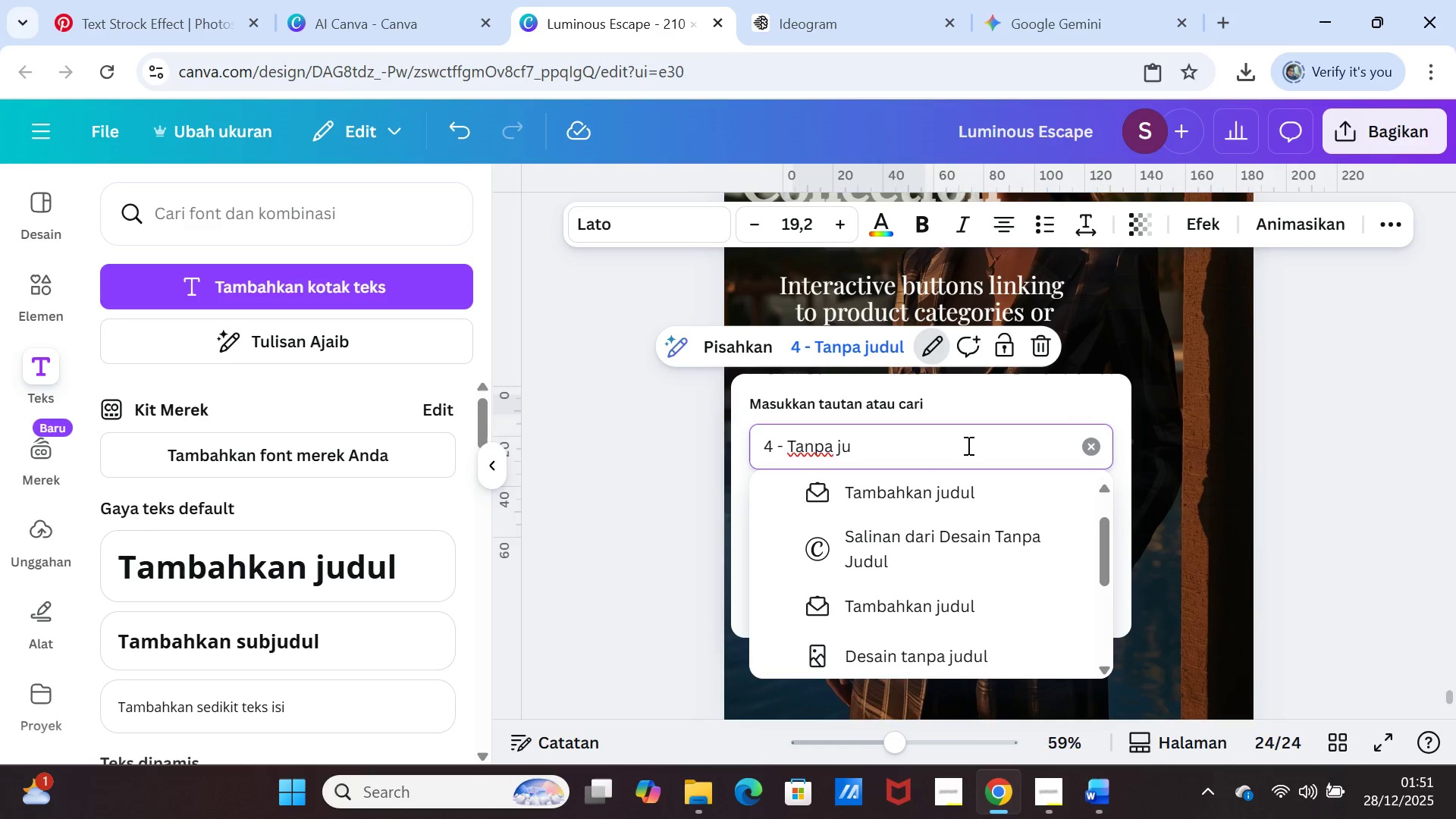 
key(Backspace)
 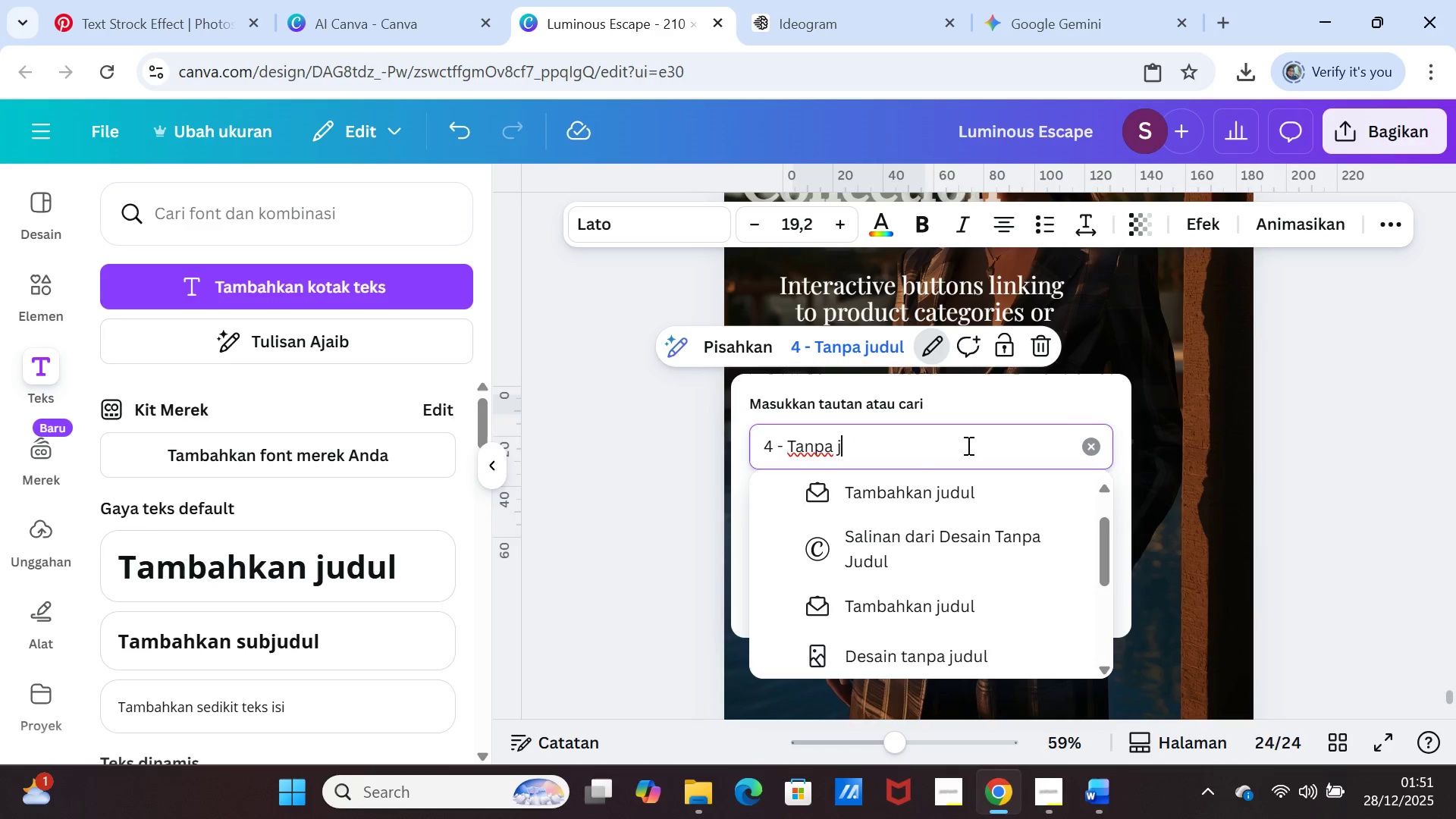 
key(Backspace)
 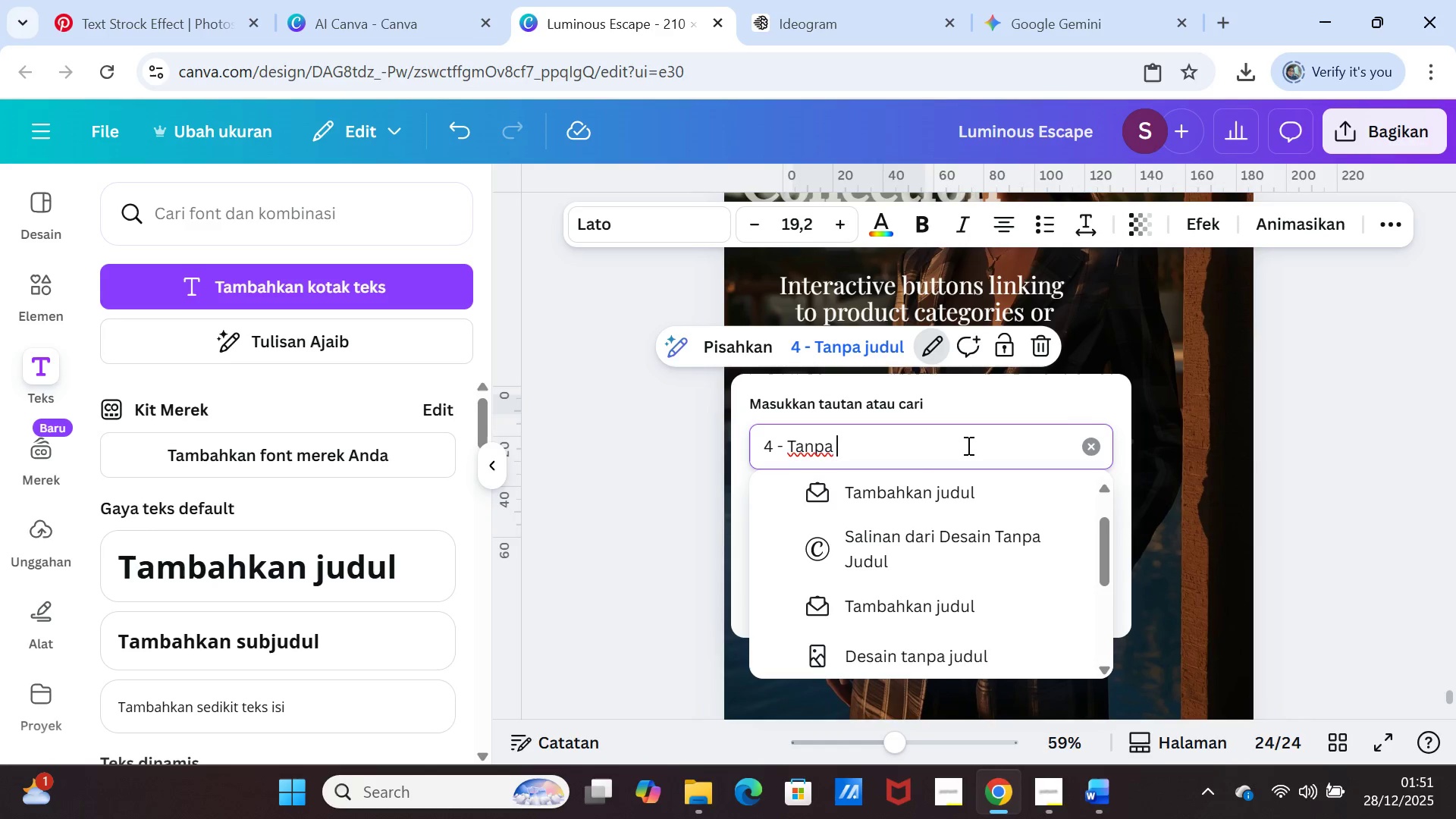 
key(Backspace)
 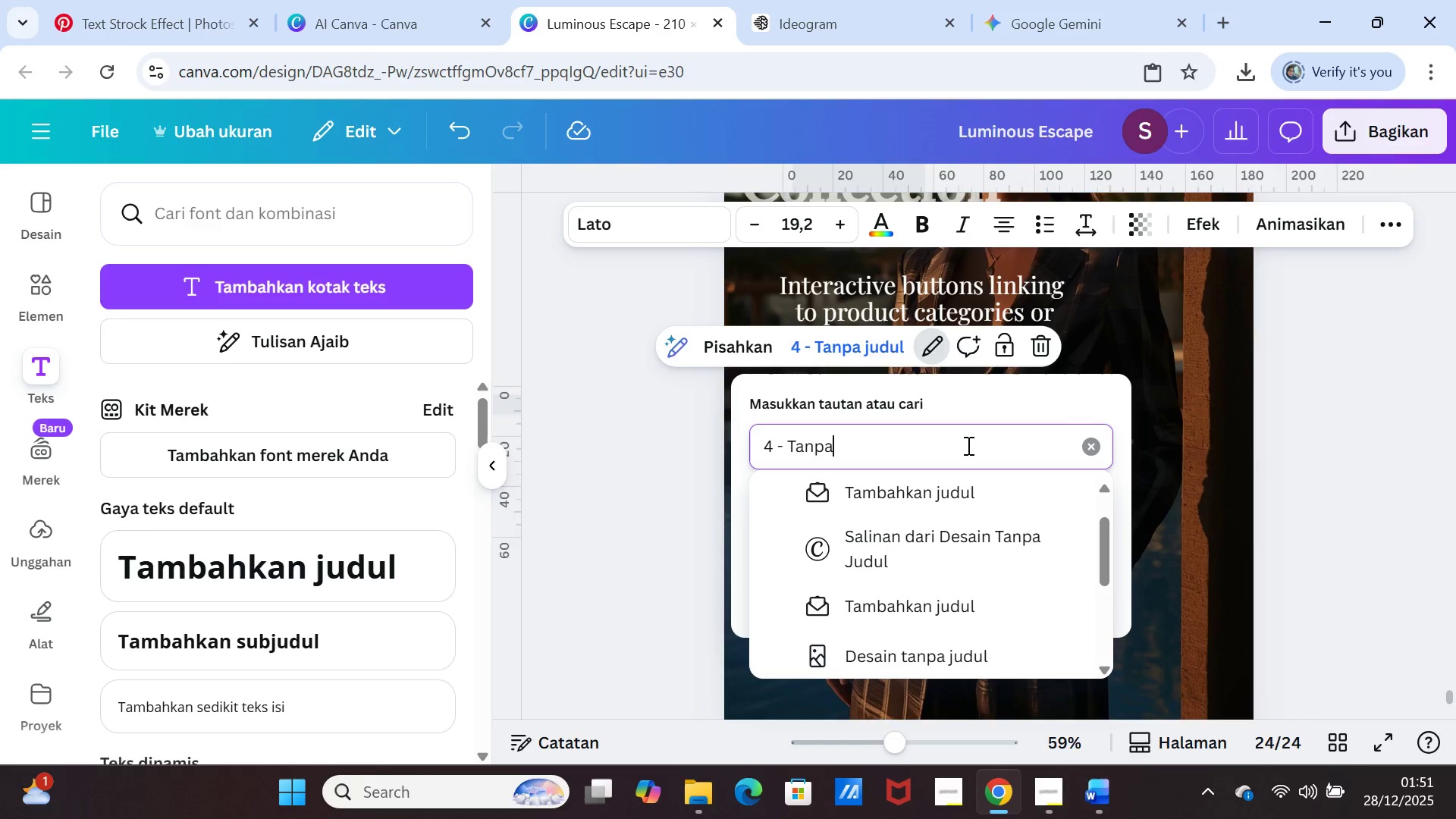 
key(Backspace)
 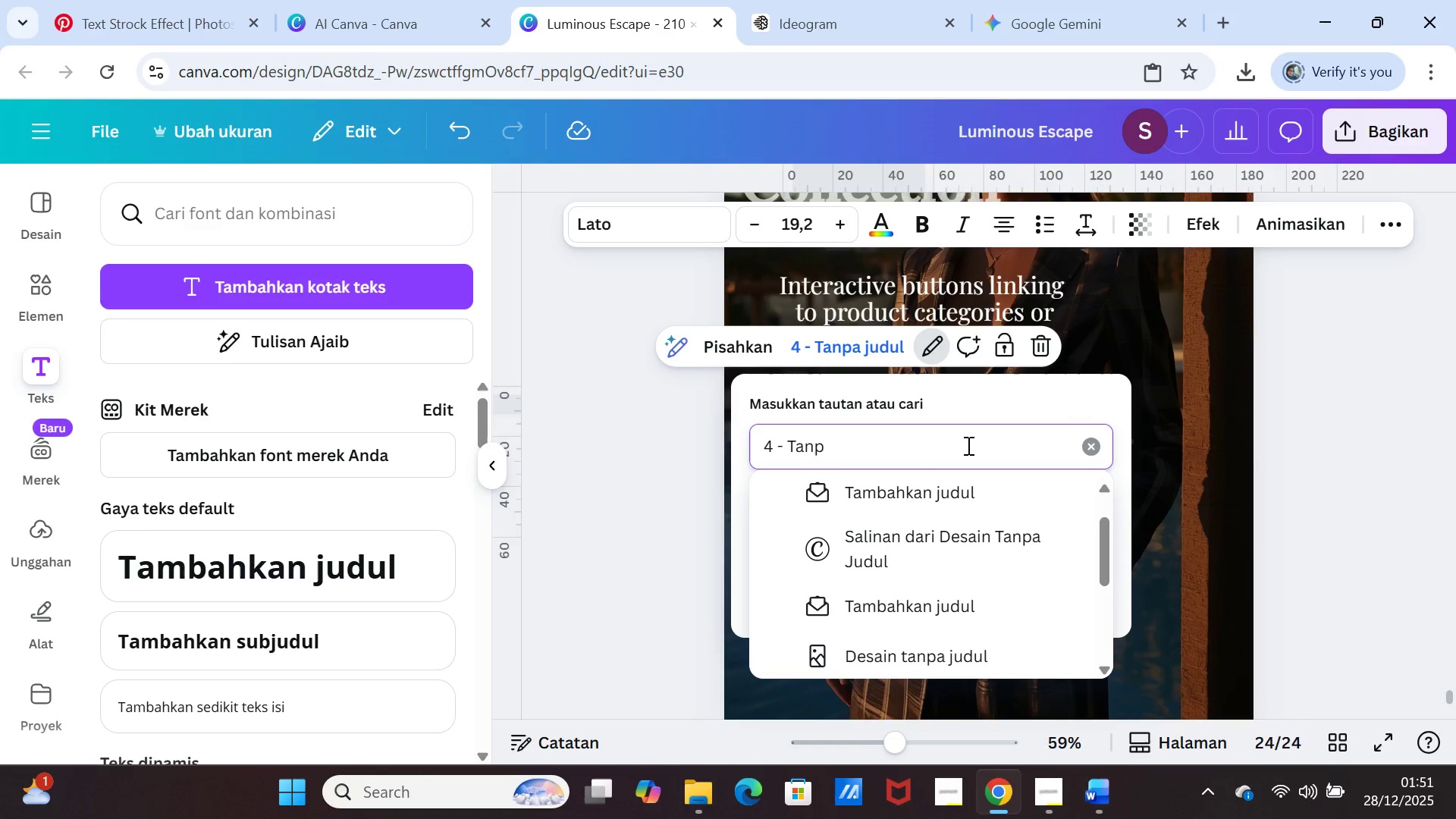 
key(Backspace)
 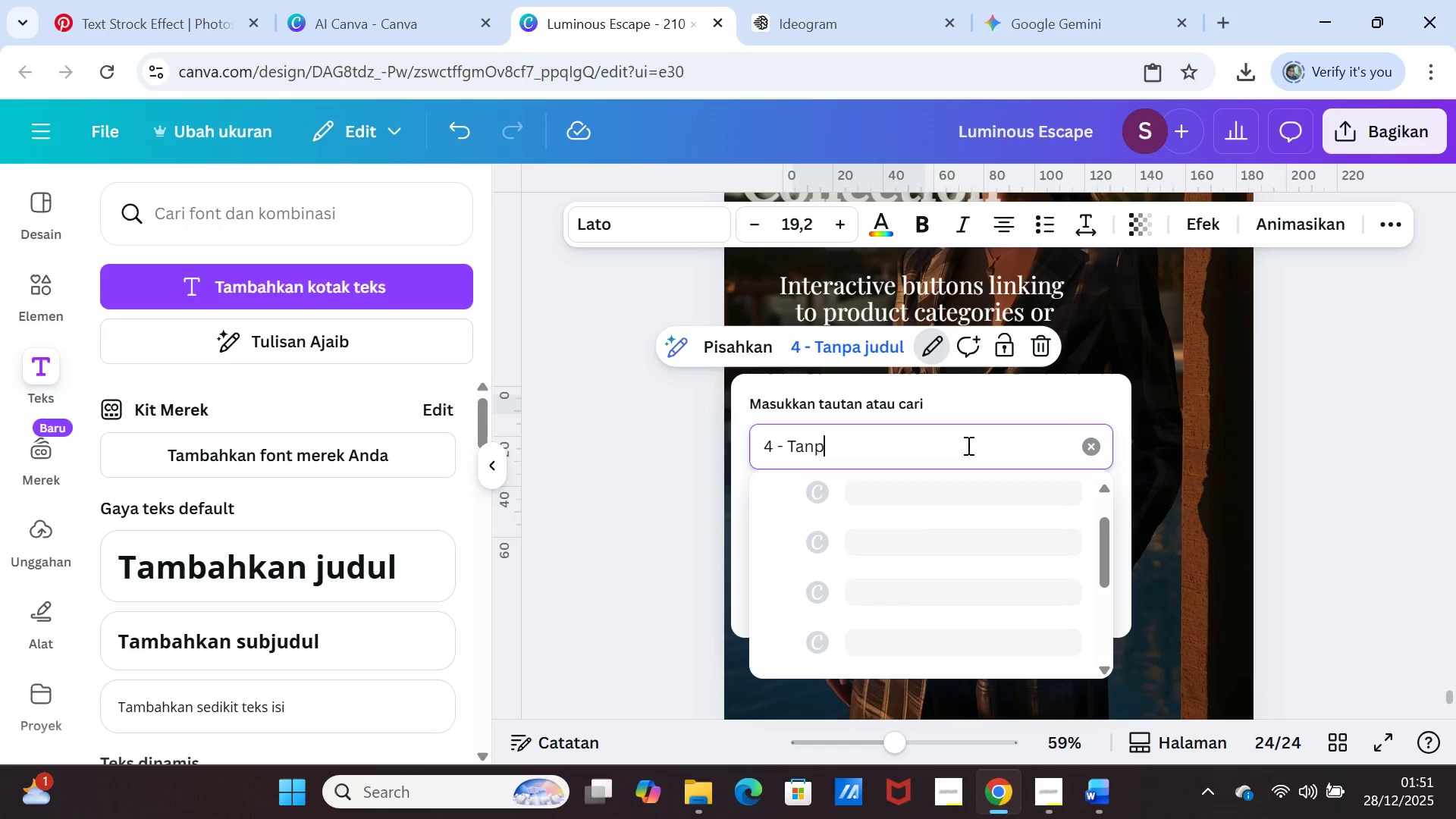 
key(Backspace)
 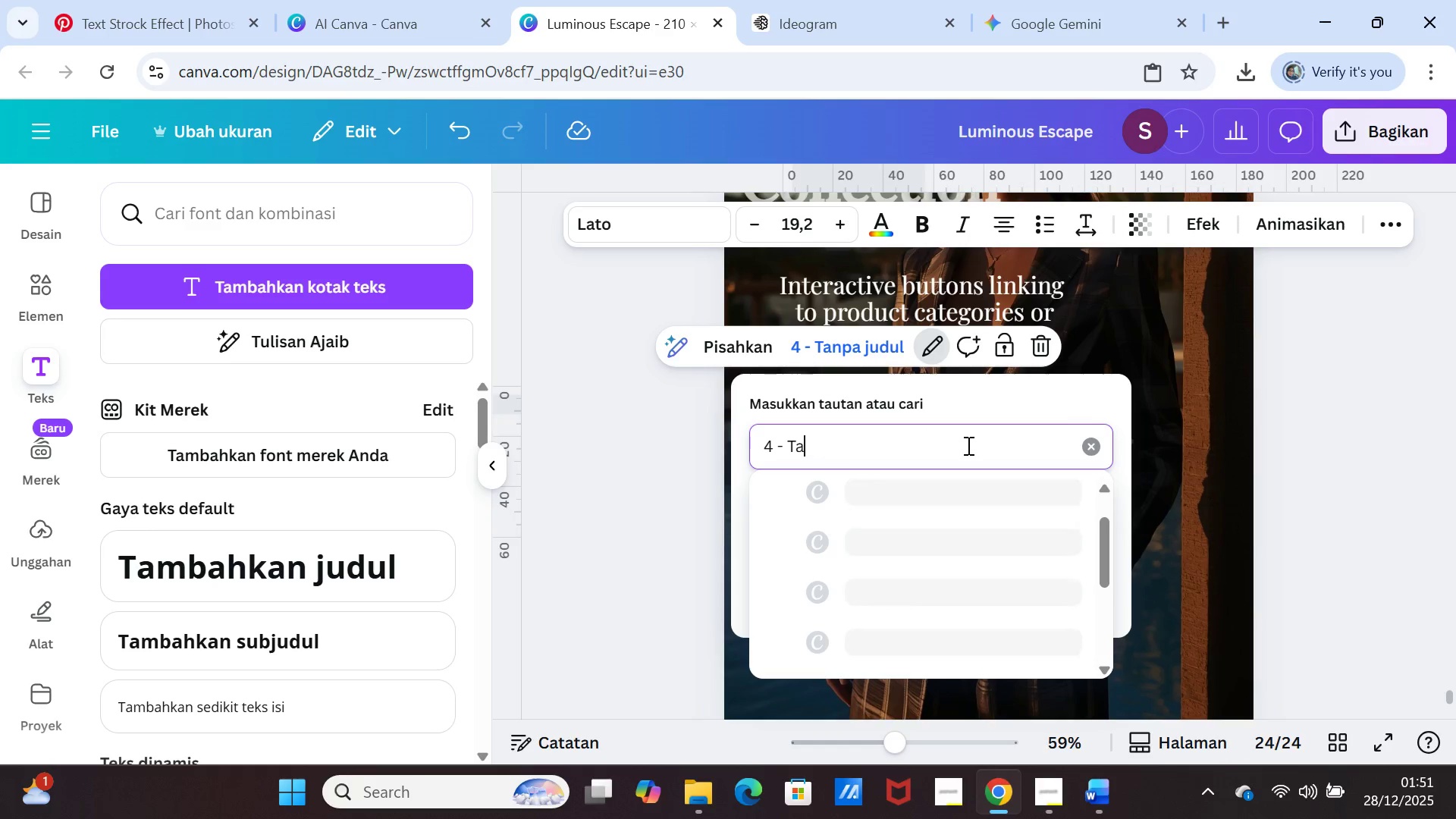 
key(Backspace)
 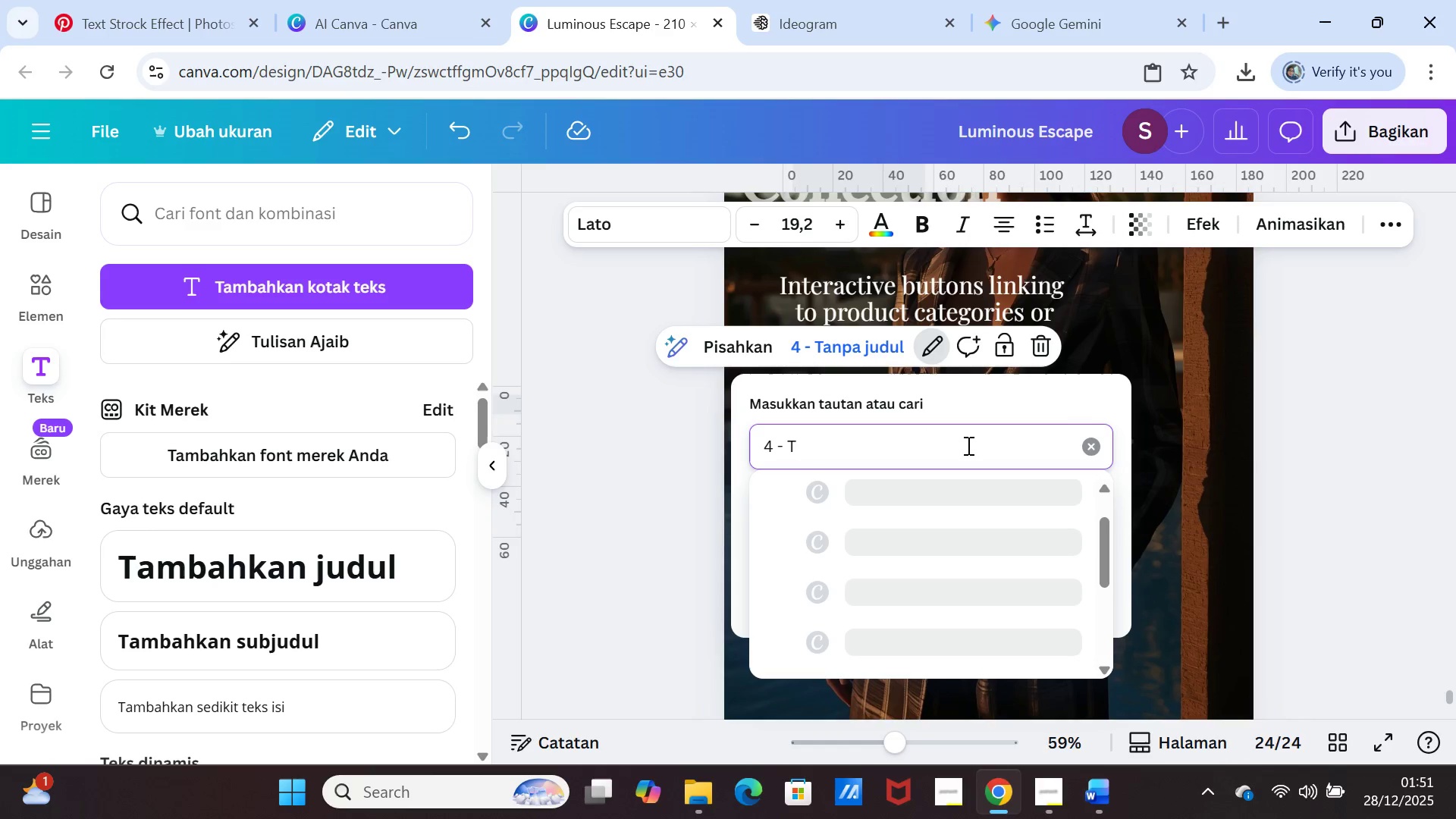 
key(Backspace)
 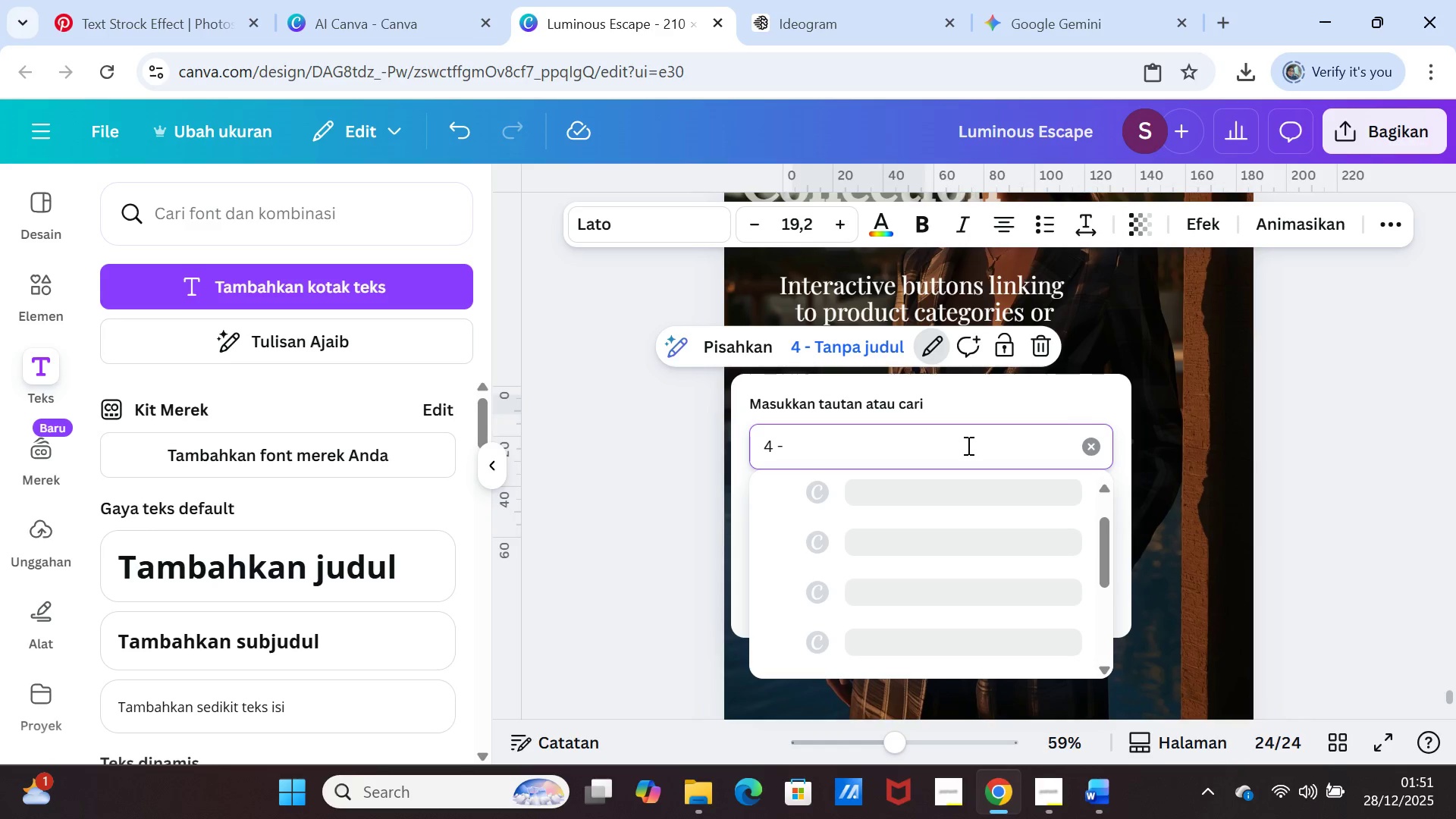 
key(Backspace)
 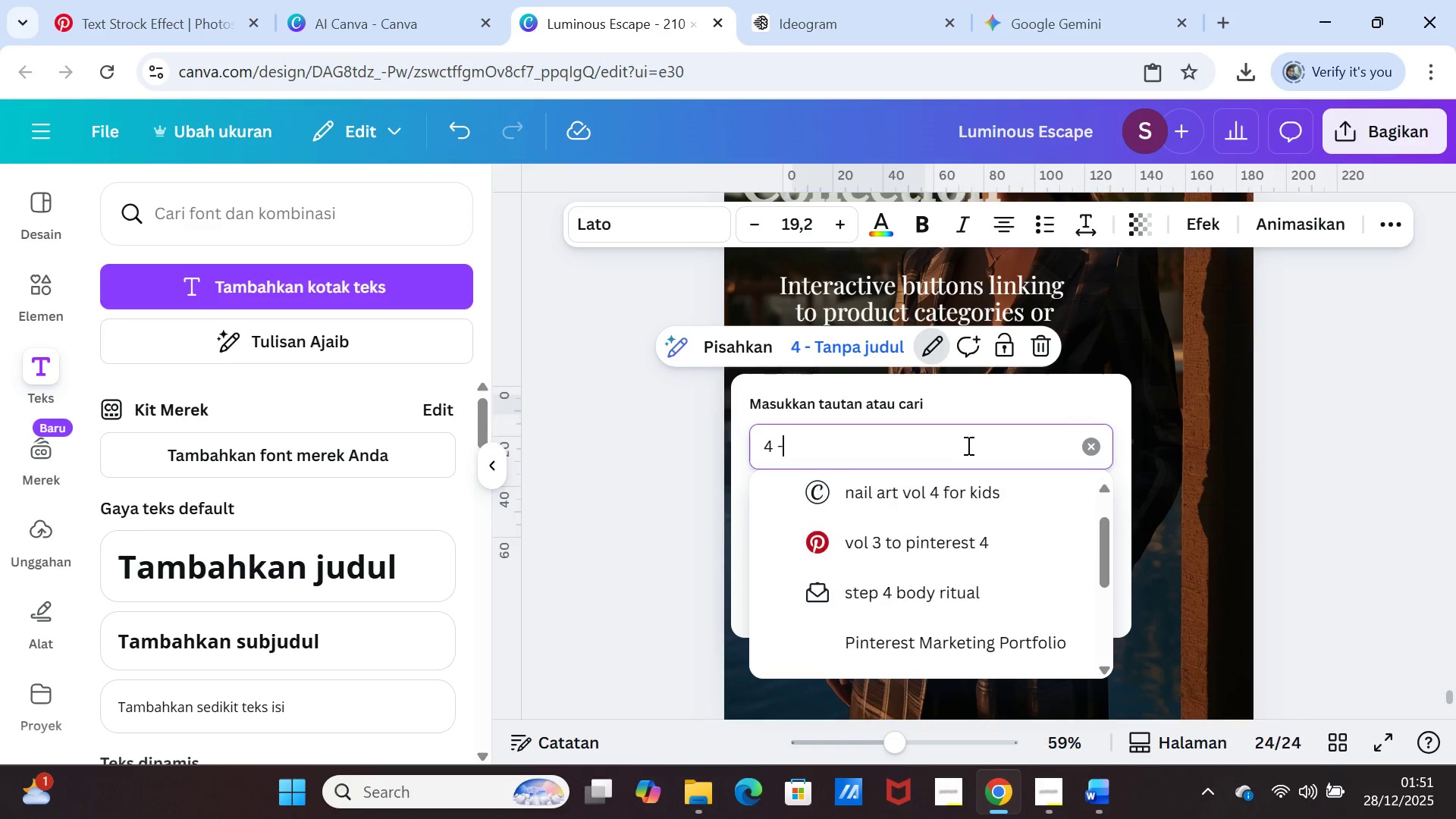 
key(Backspace)
 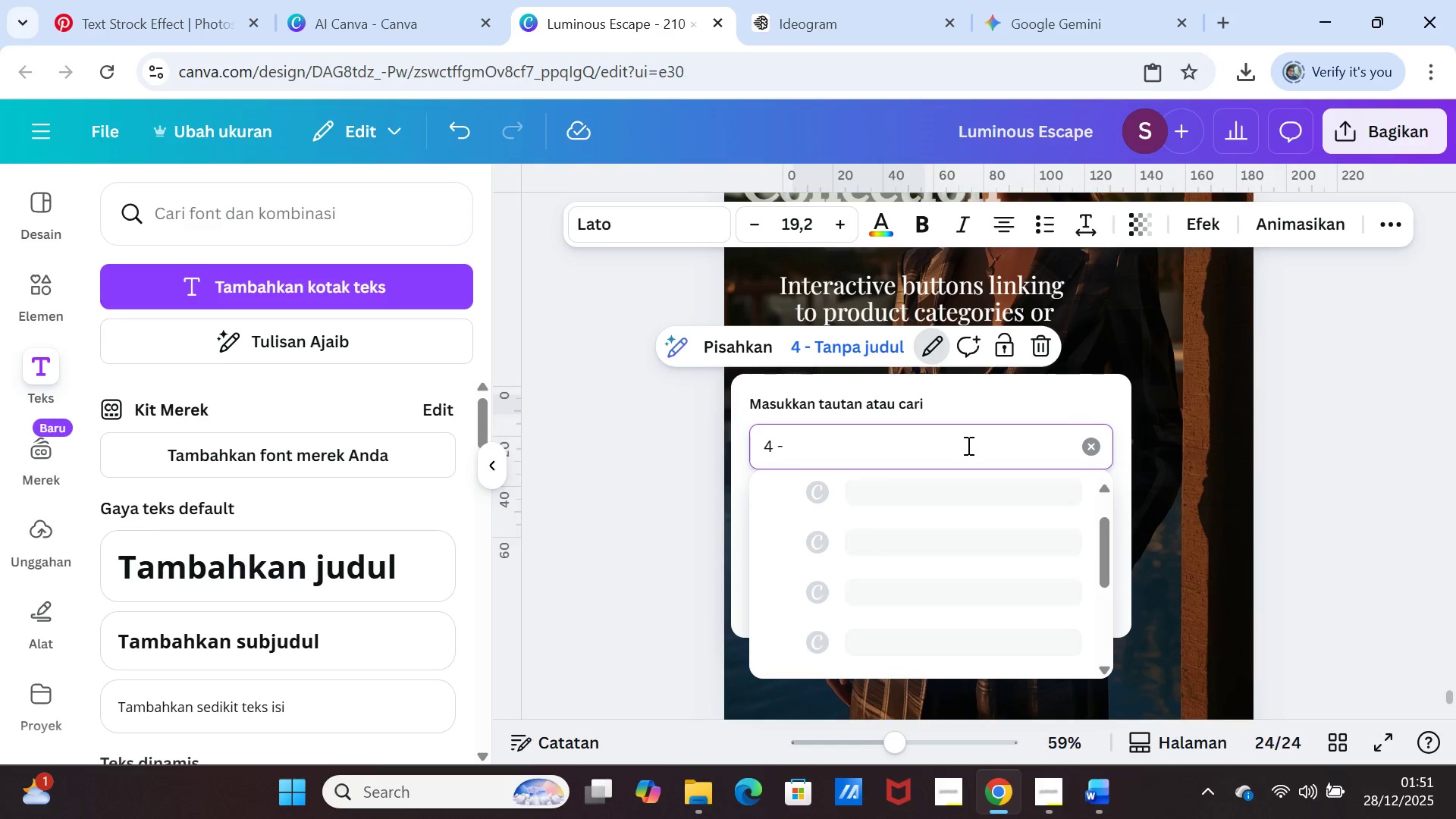 
key(Backspace)
 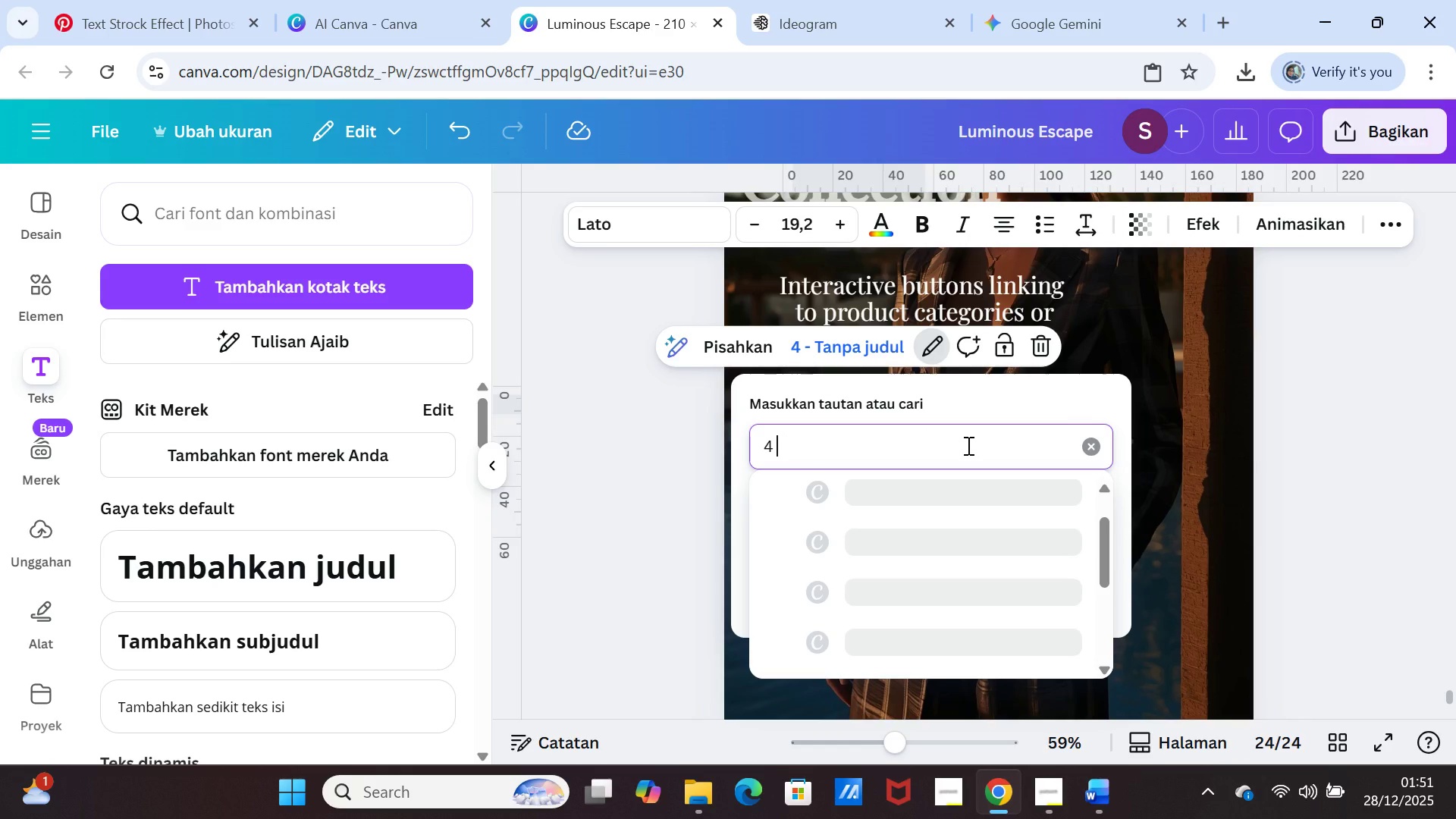 
key(Backspace)
 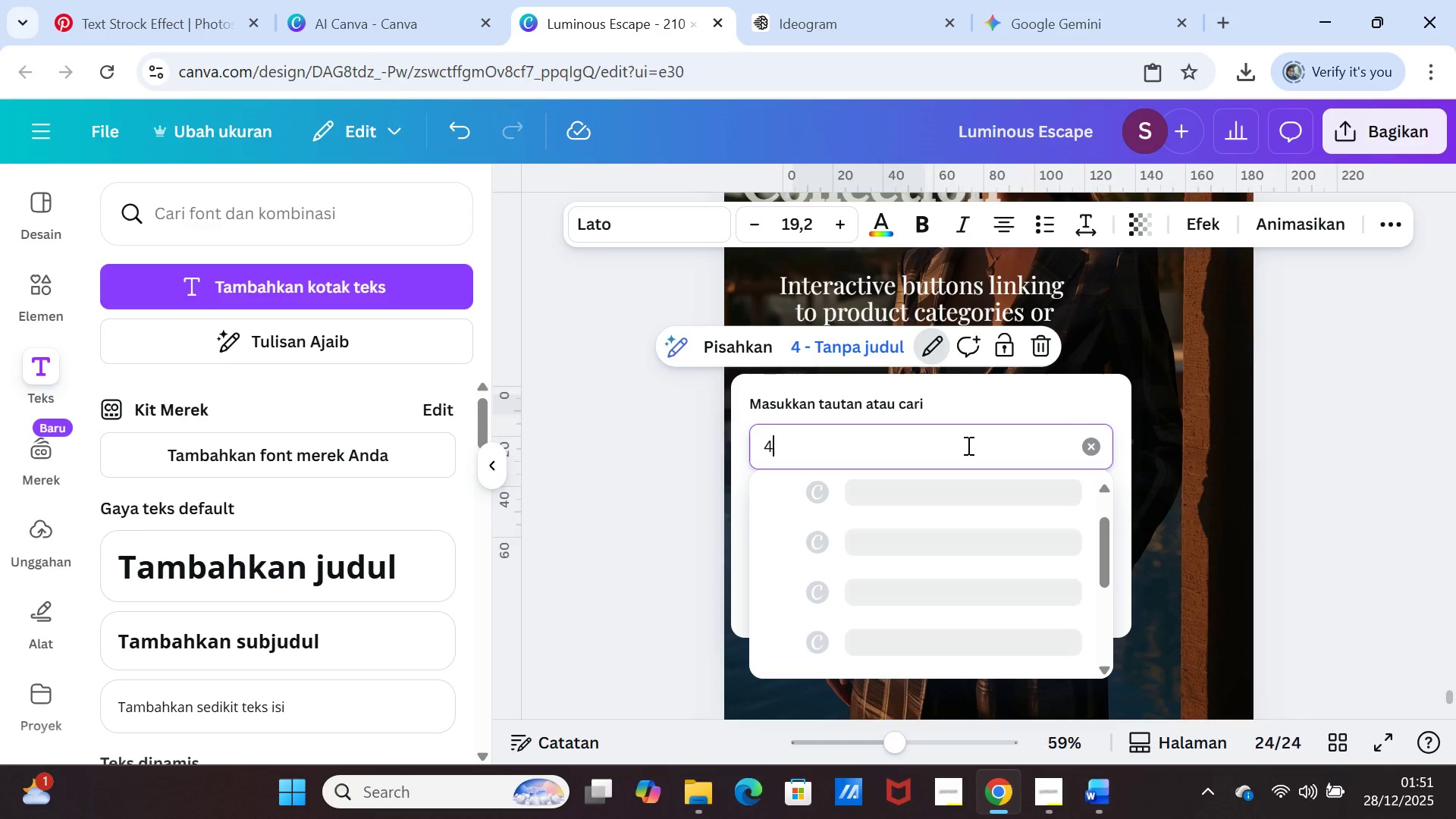 
key(Comma)
 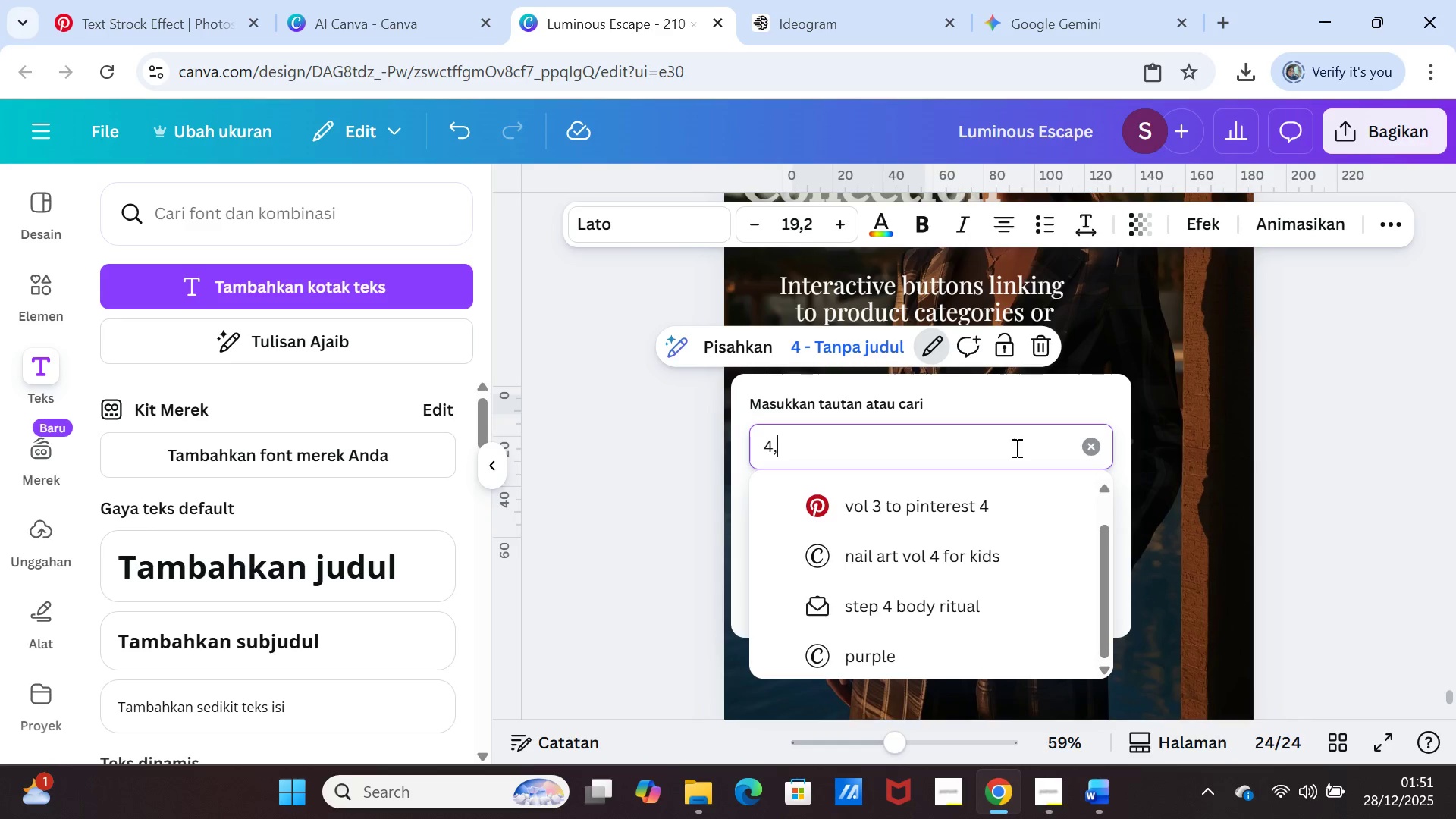 
left_click([1300, 483])
 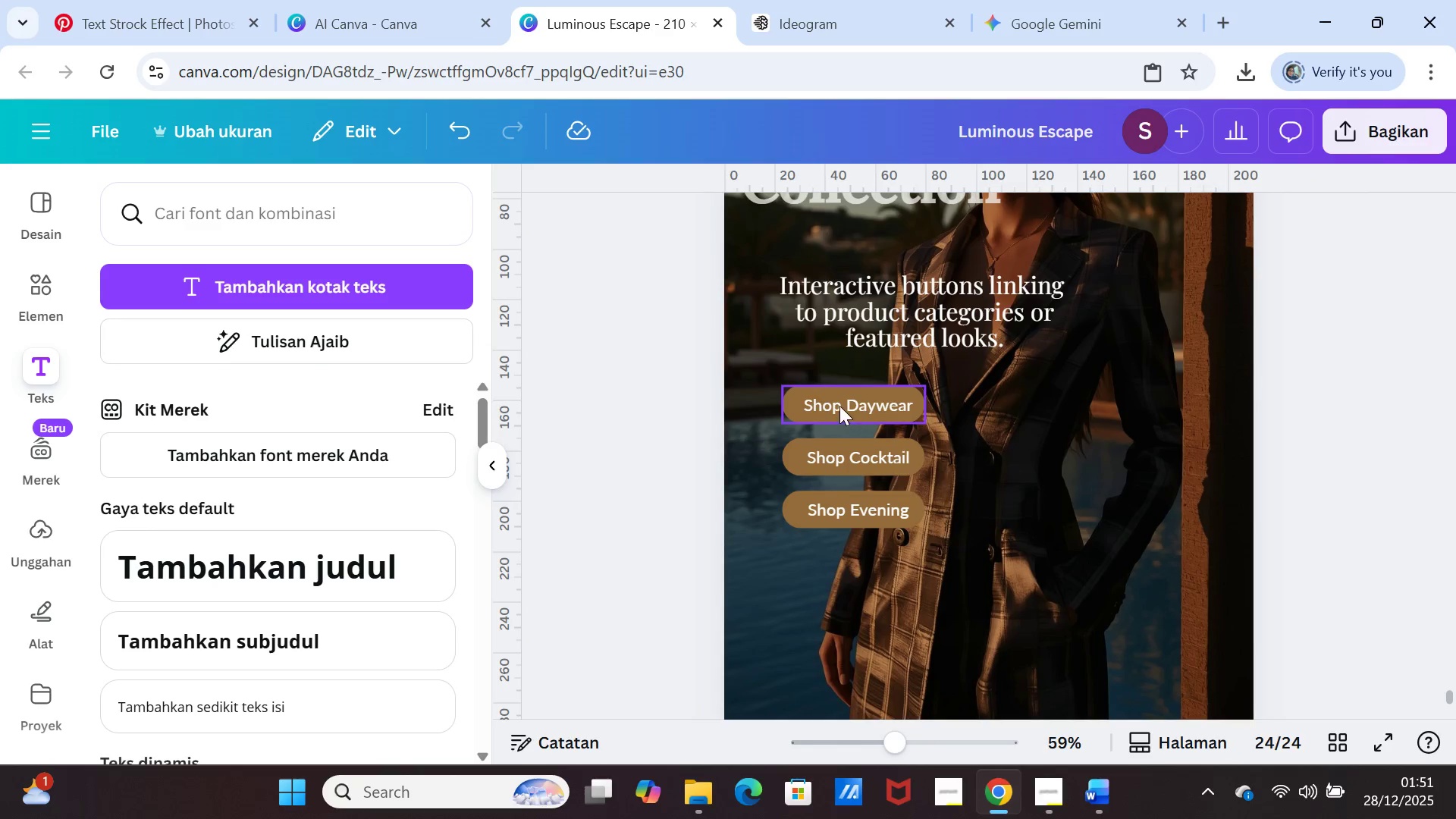 
left_click([839, 405])
 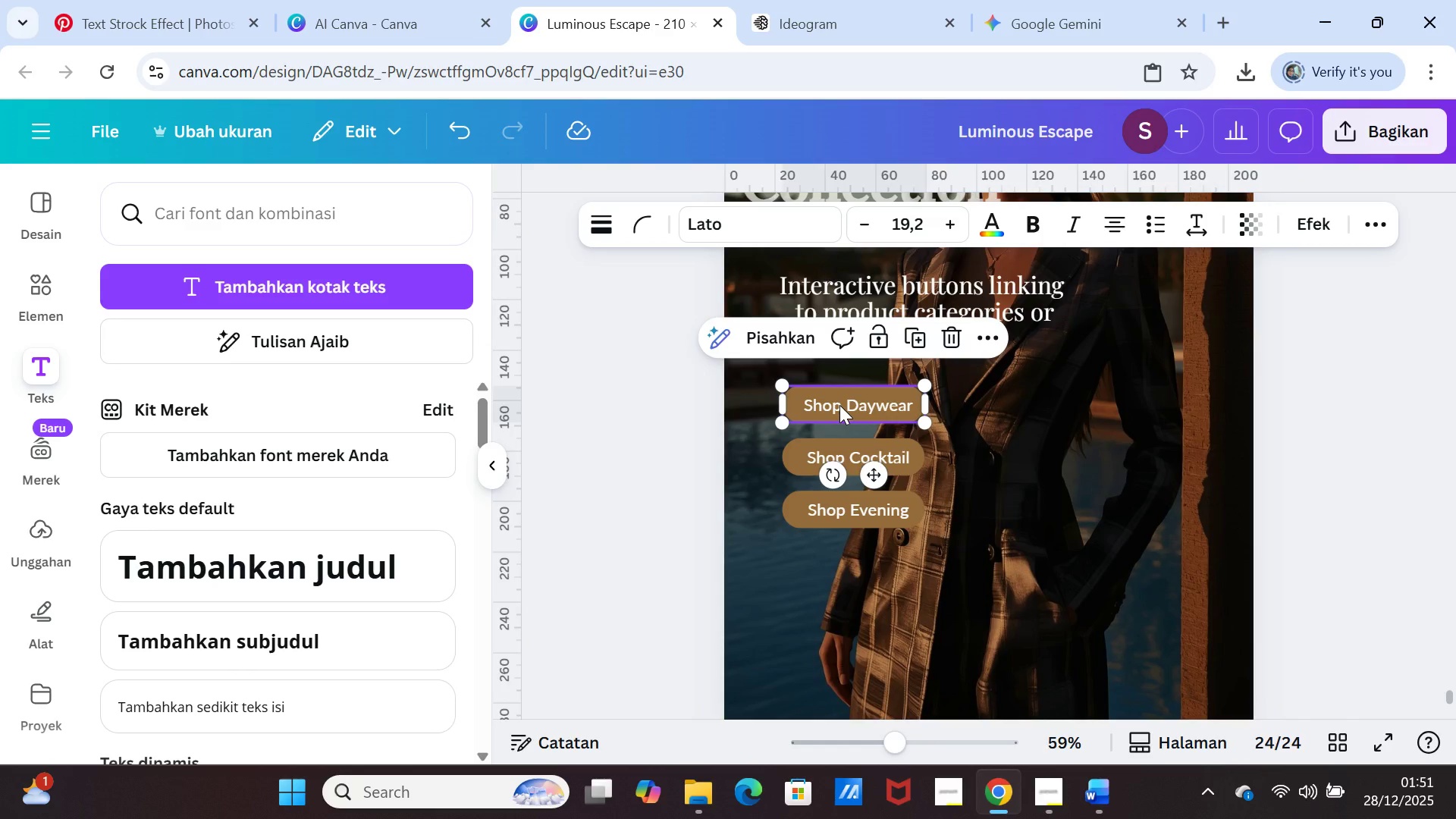 
right_click([839, 405])
 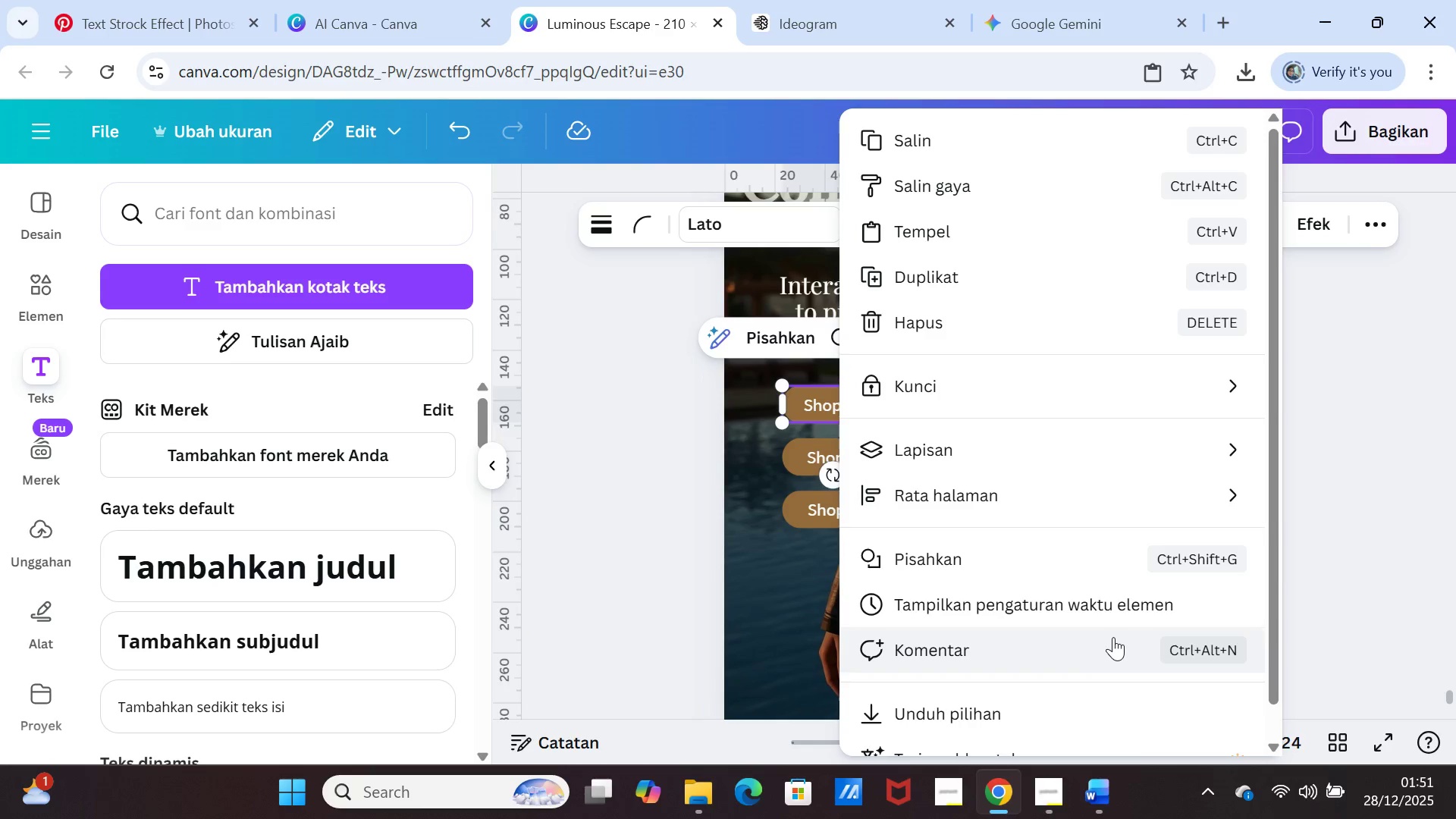 
left_click([1395, 532])
 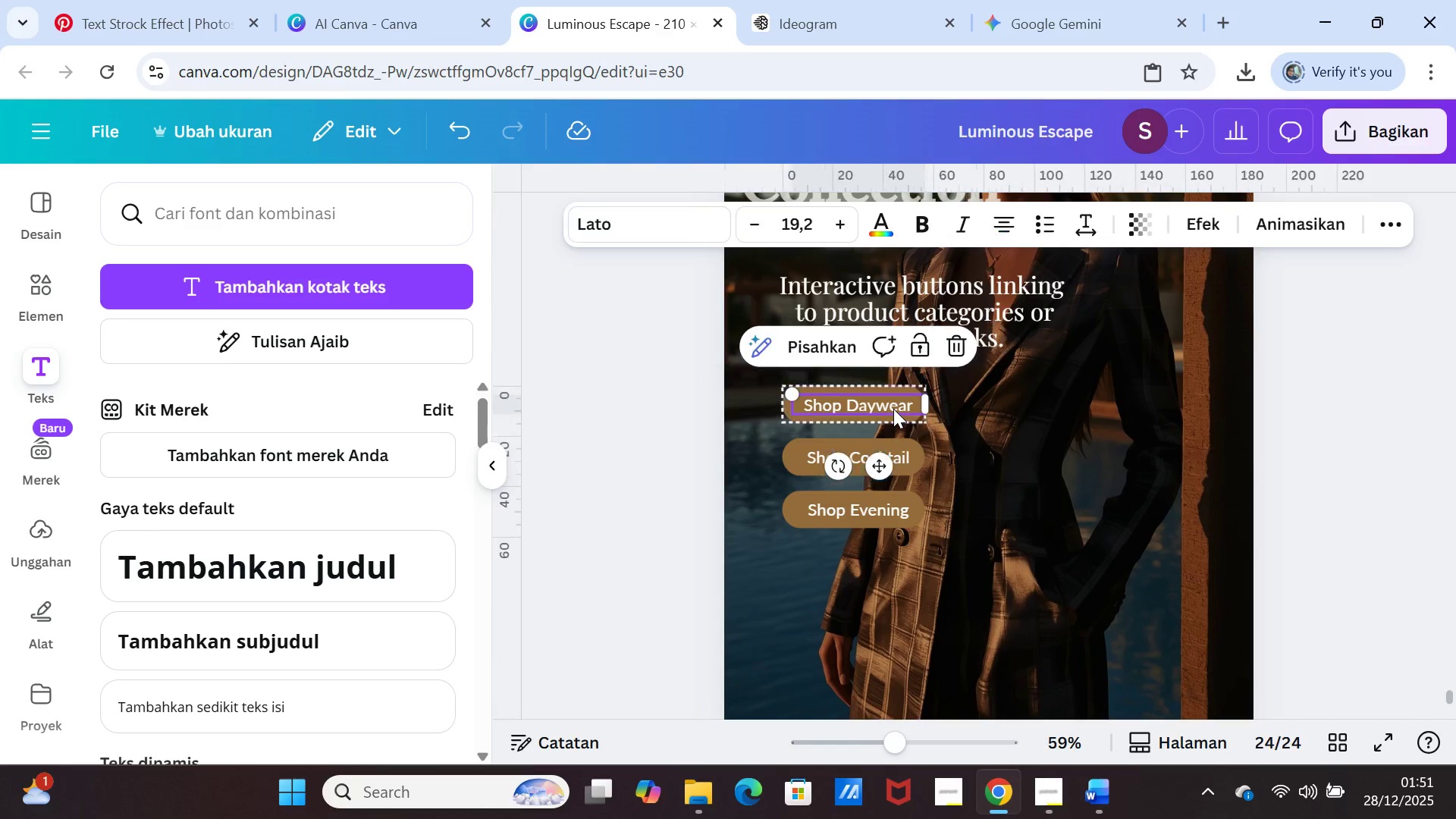 
double_click([893, 409])
 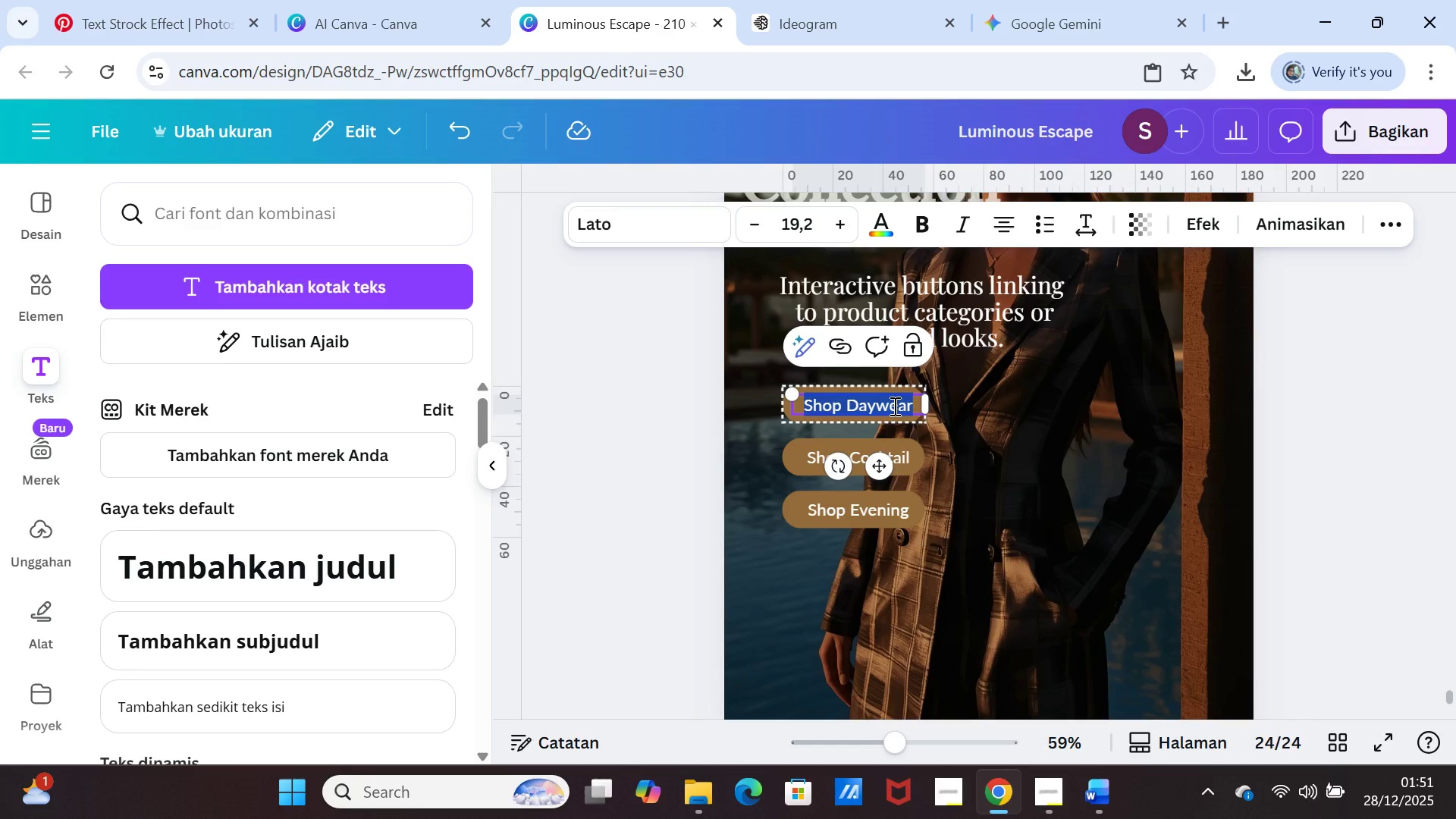 
right_click([893, 406])
 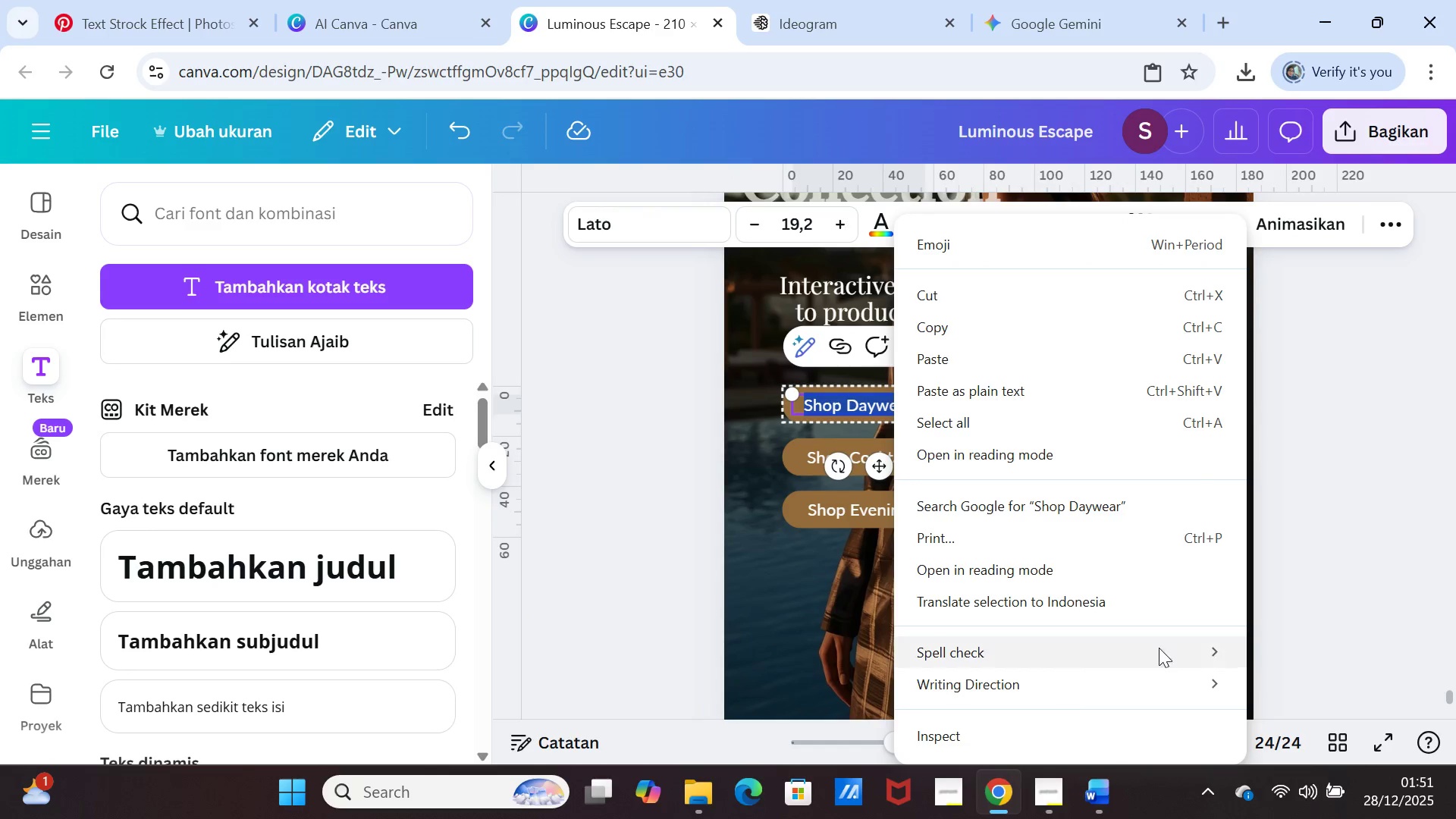 
left_click([1425, 511])
 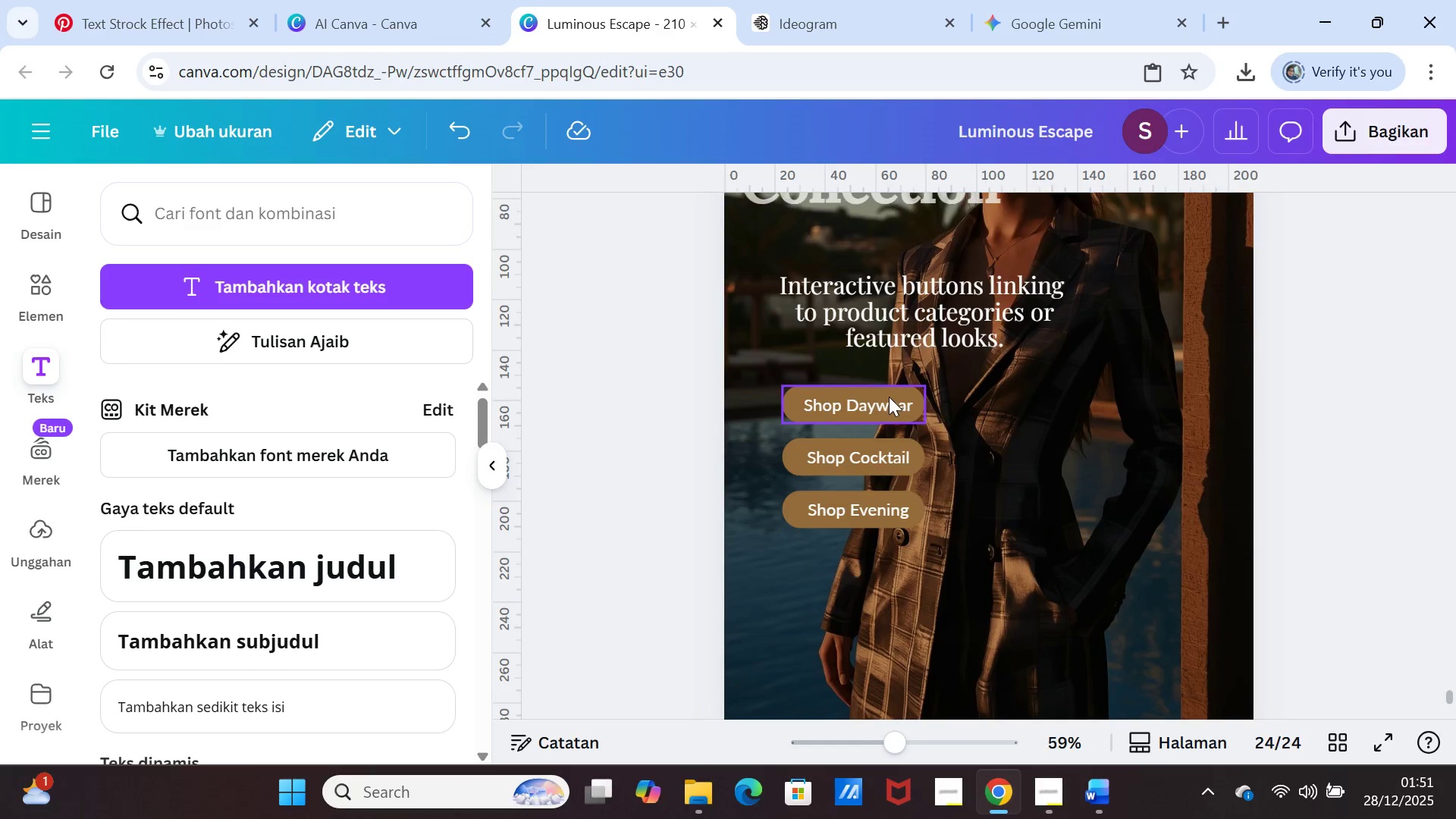 
left_click([889, 397])
 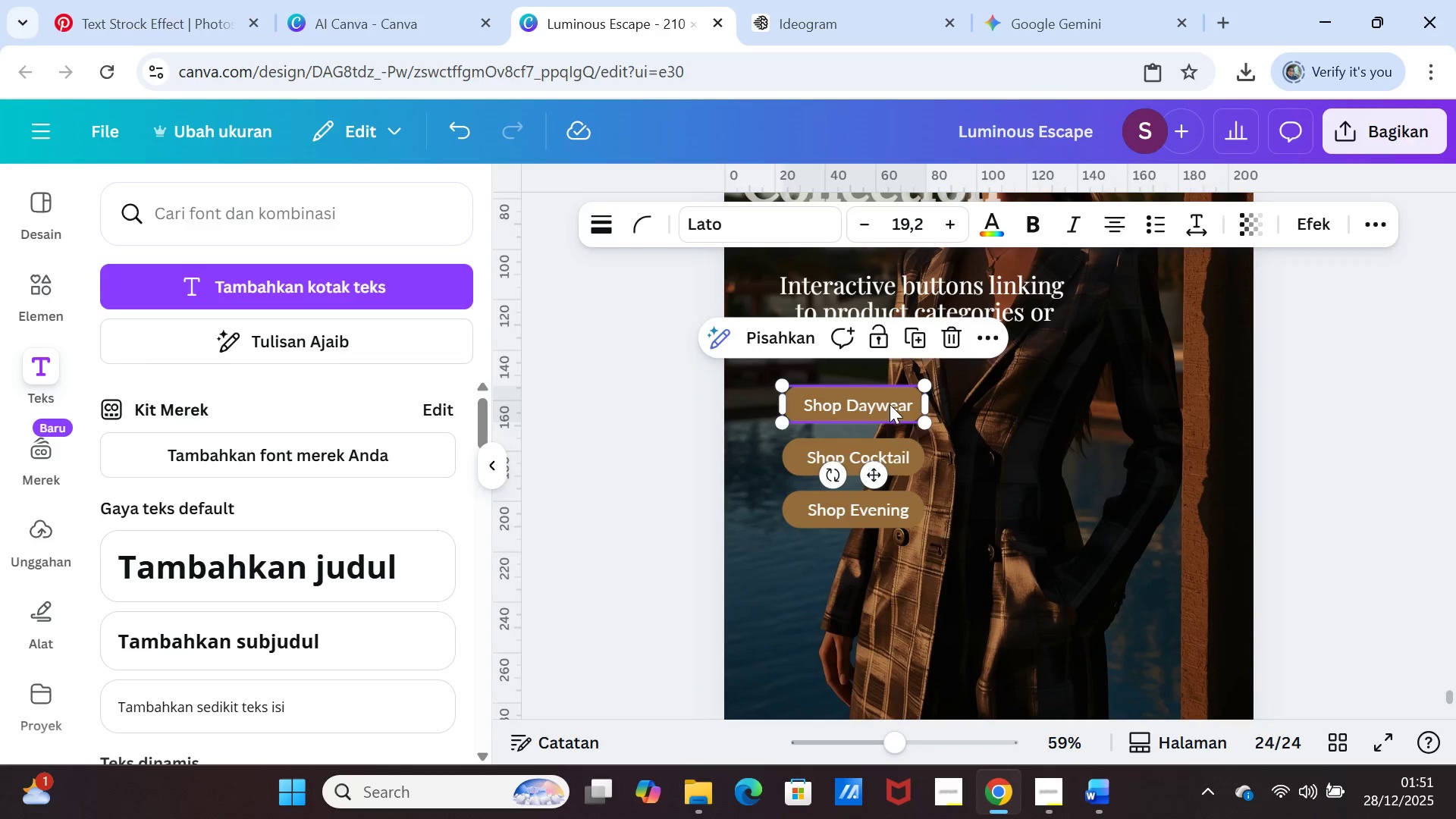 
left_click([890, 404])
 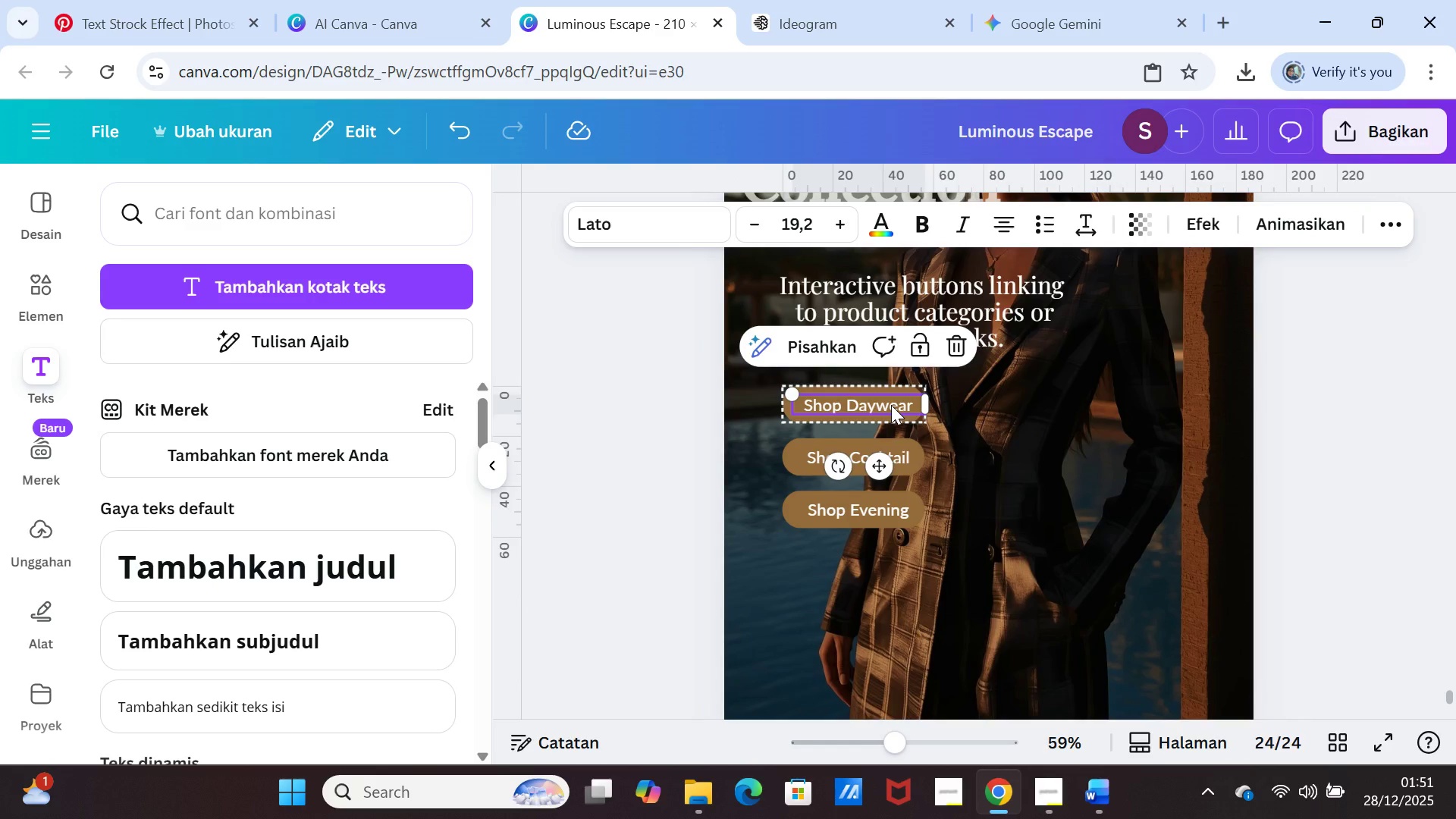 
right_click([891, 405])
 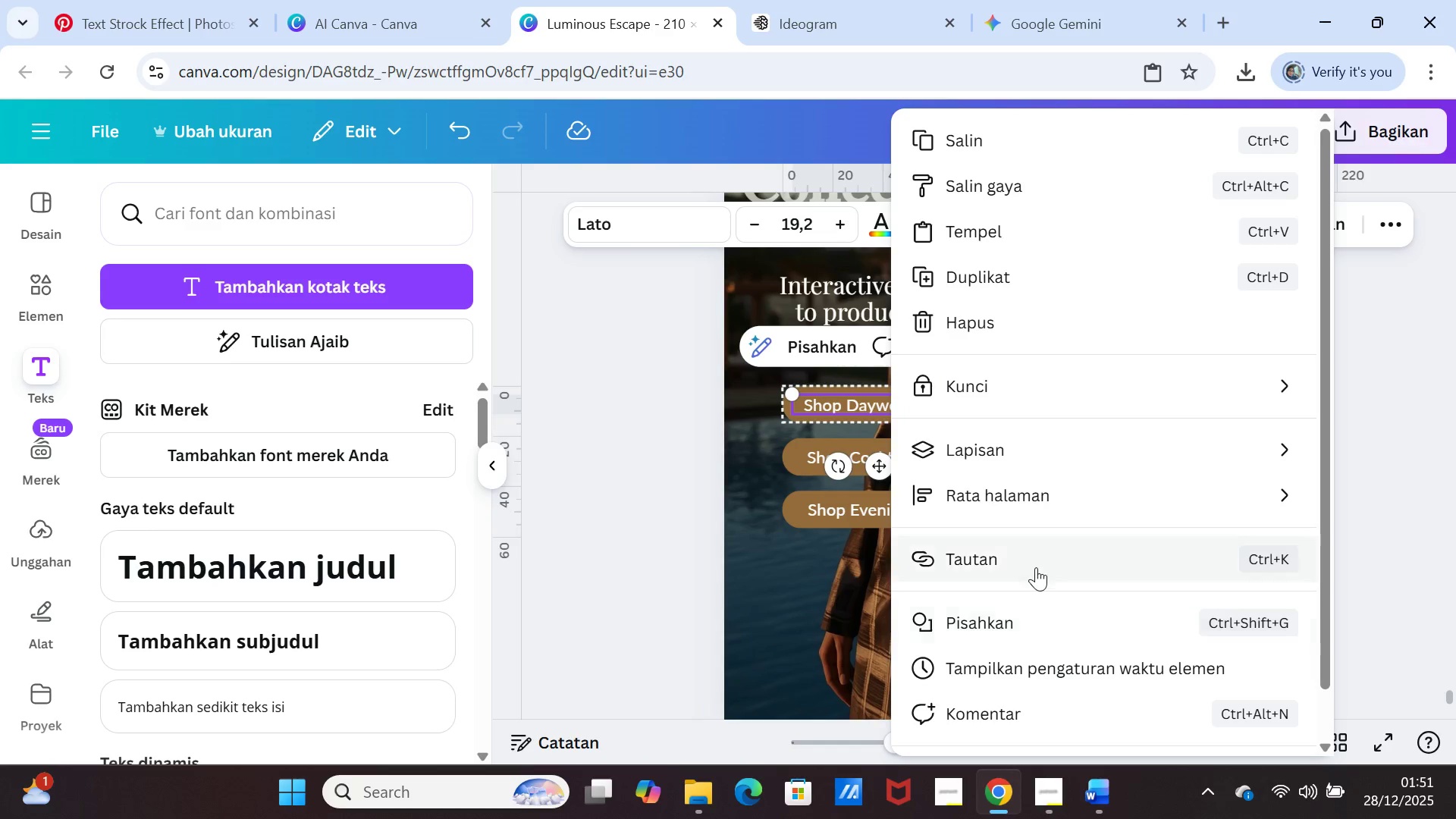 
left_click([1037, 560])
 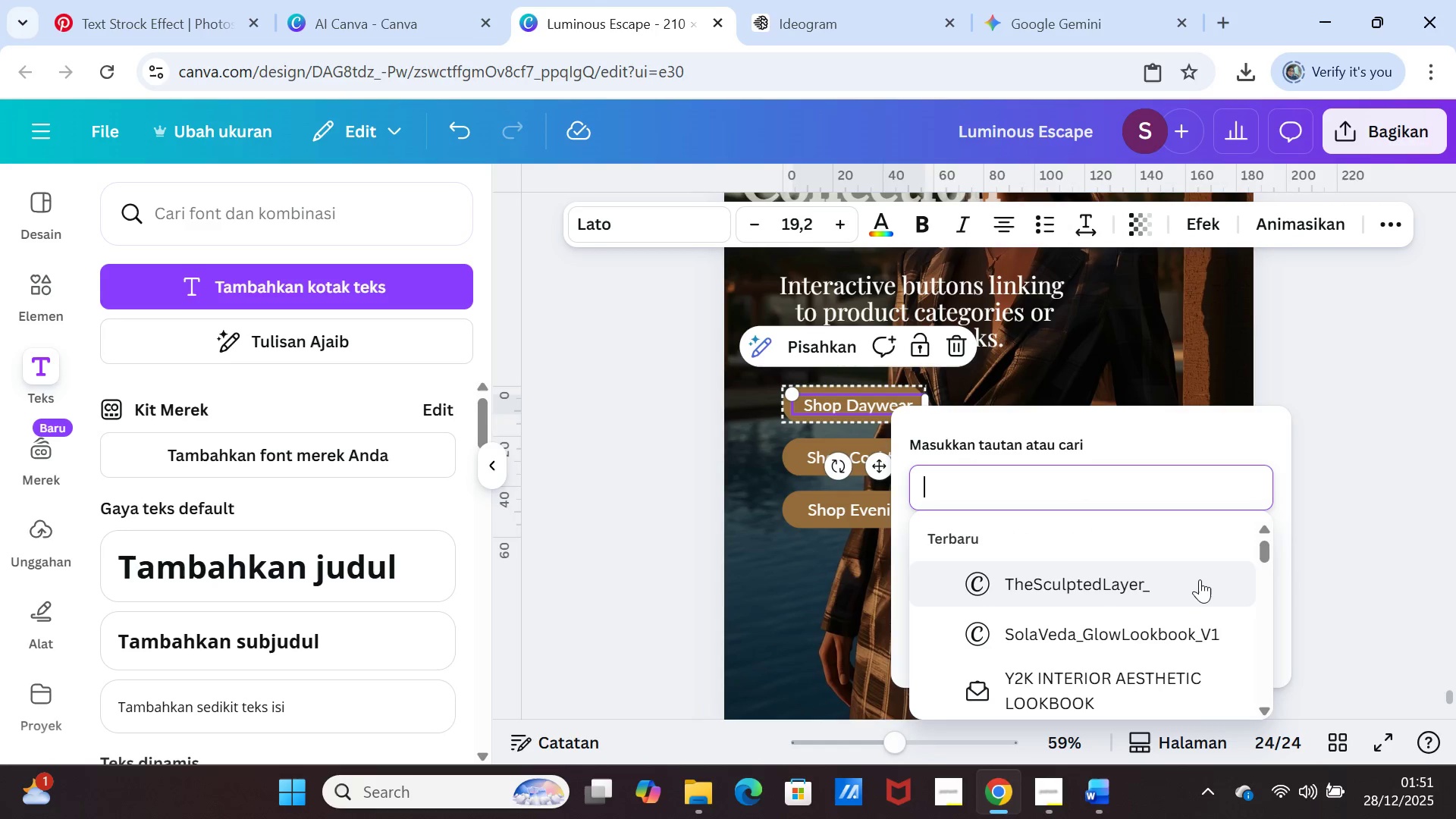 
scroll: coordinate [1200, 582], scroll_direction: down, amount: 3.0
 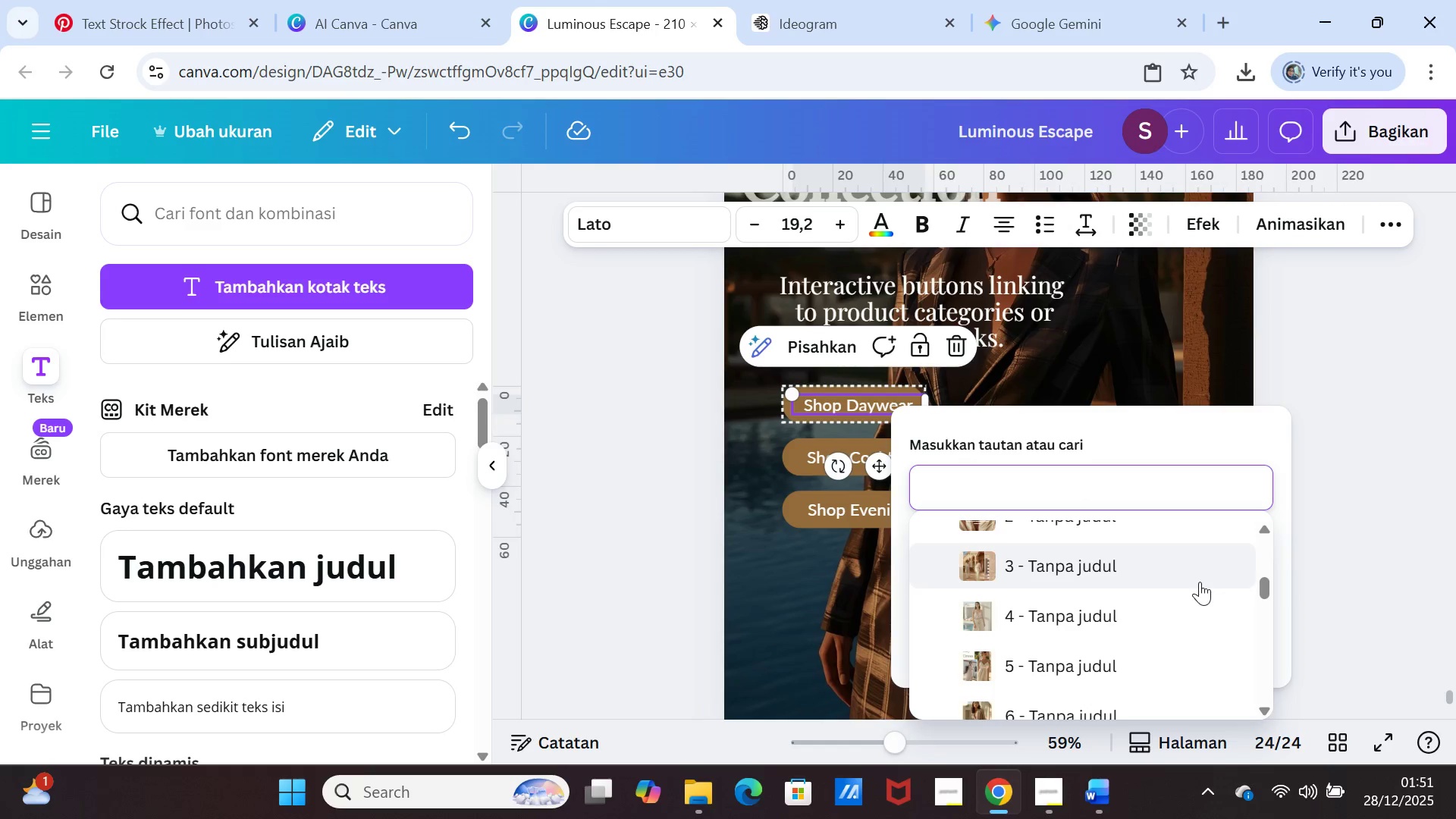 
scroll: coordinate [1200, 582], scroll_direction: up, amount: 1.0
 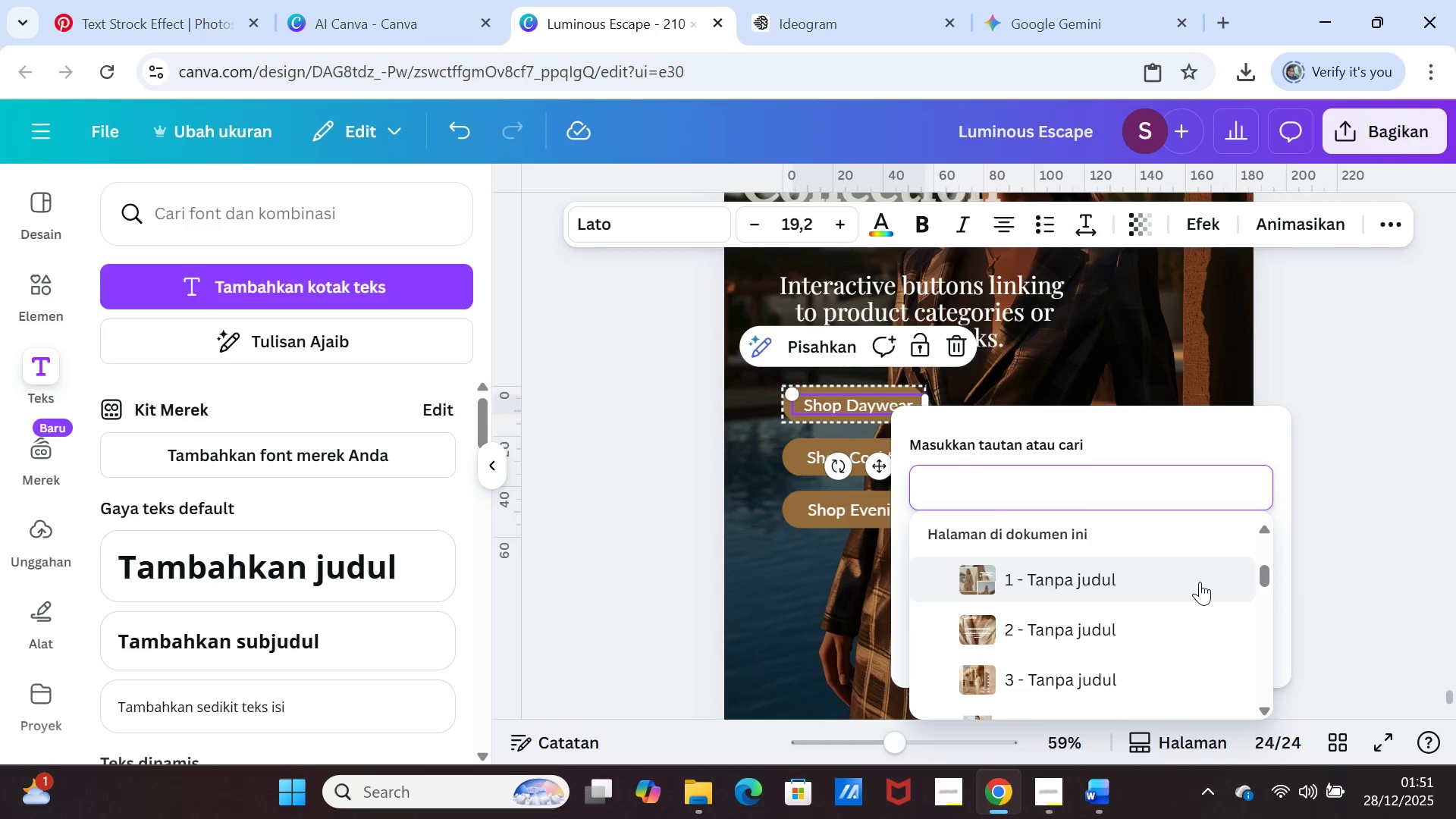 
scroll: coordinate [1200, 582], scroll_direction: down, amount: 1.0
 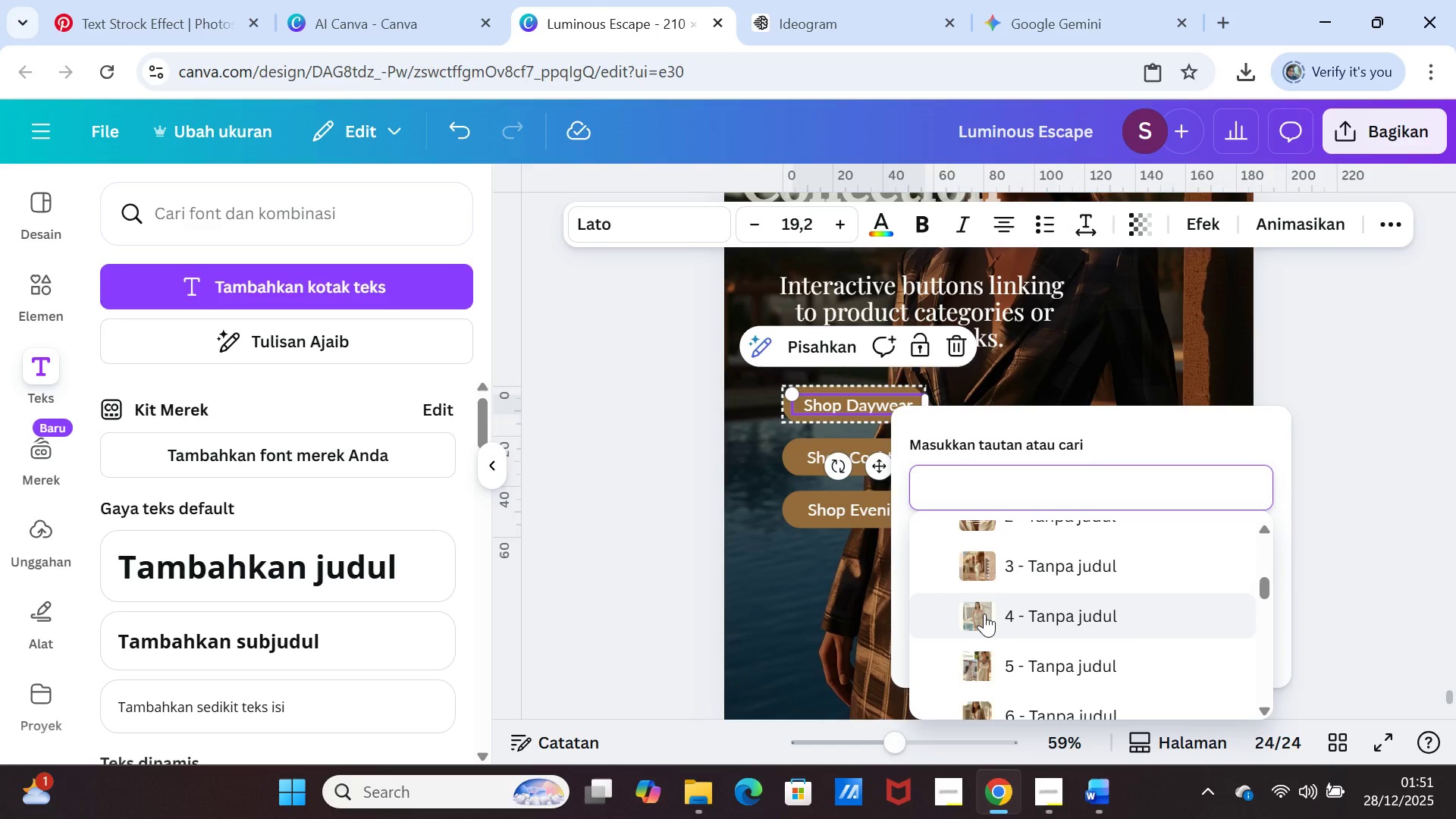 
left_click([984, 613])
 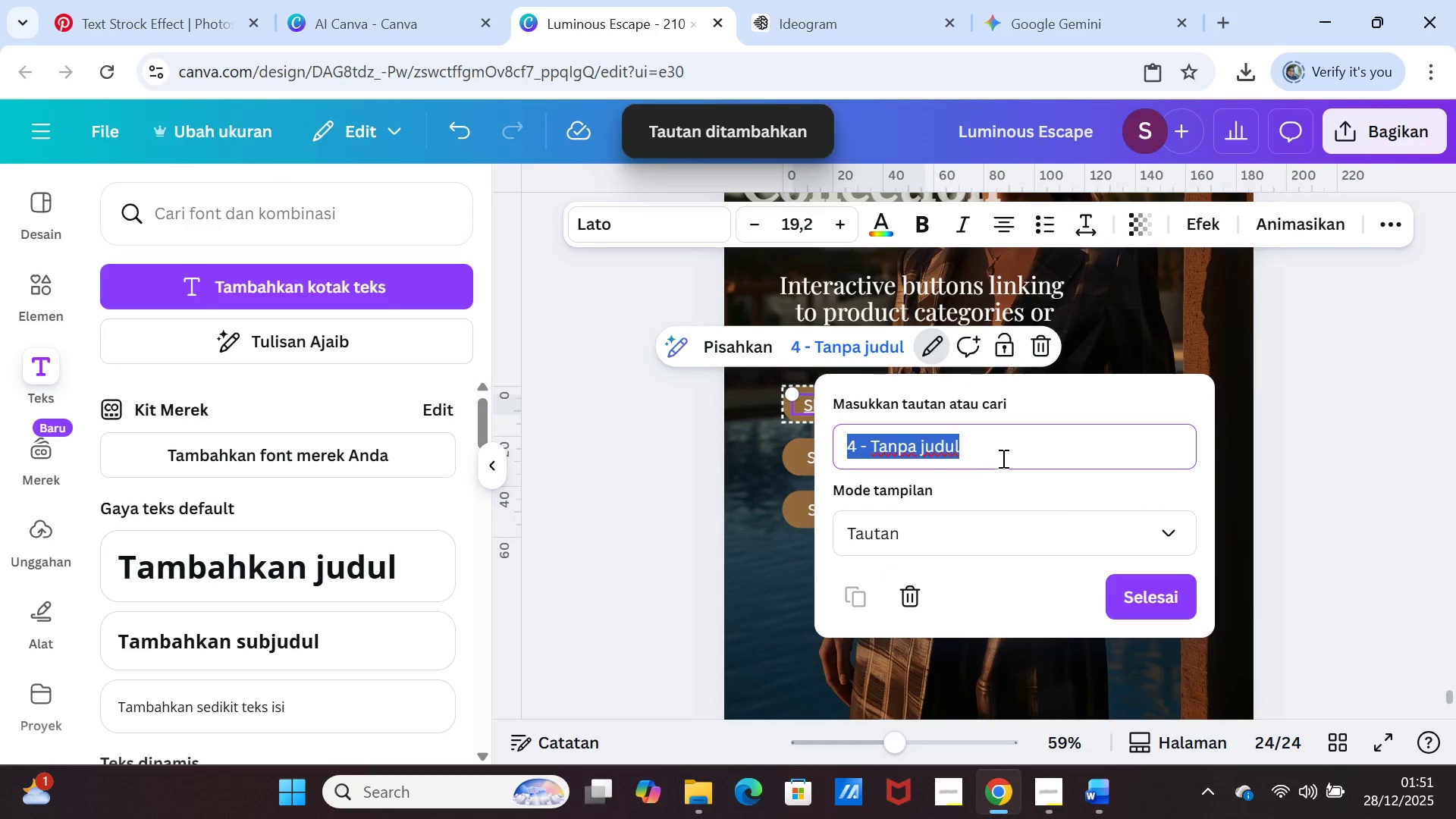 
left_click([1006, 448])
 